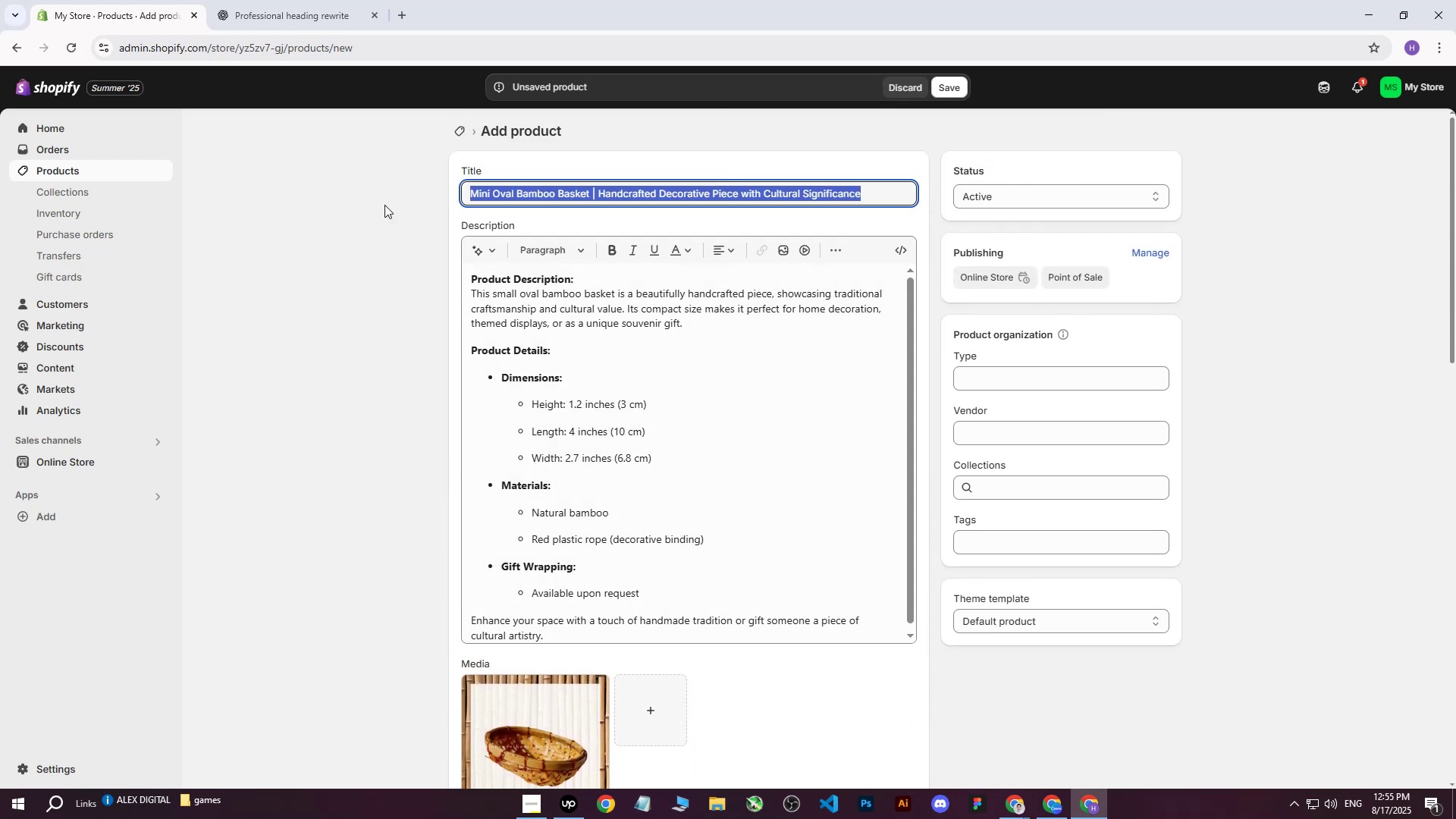 
key(Control+C)
 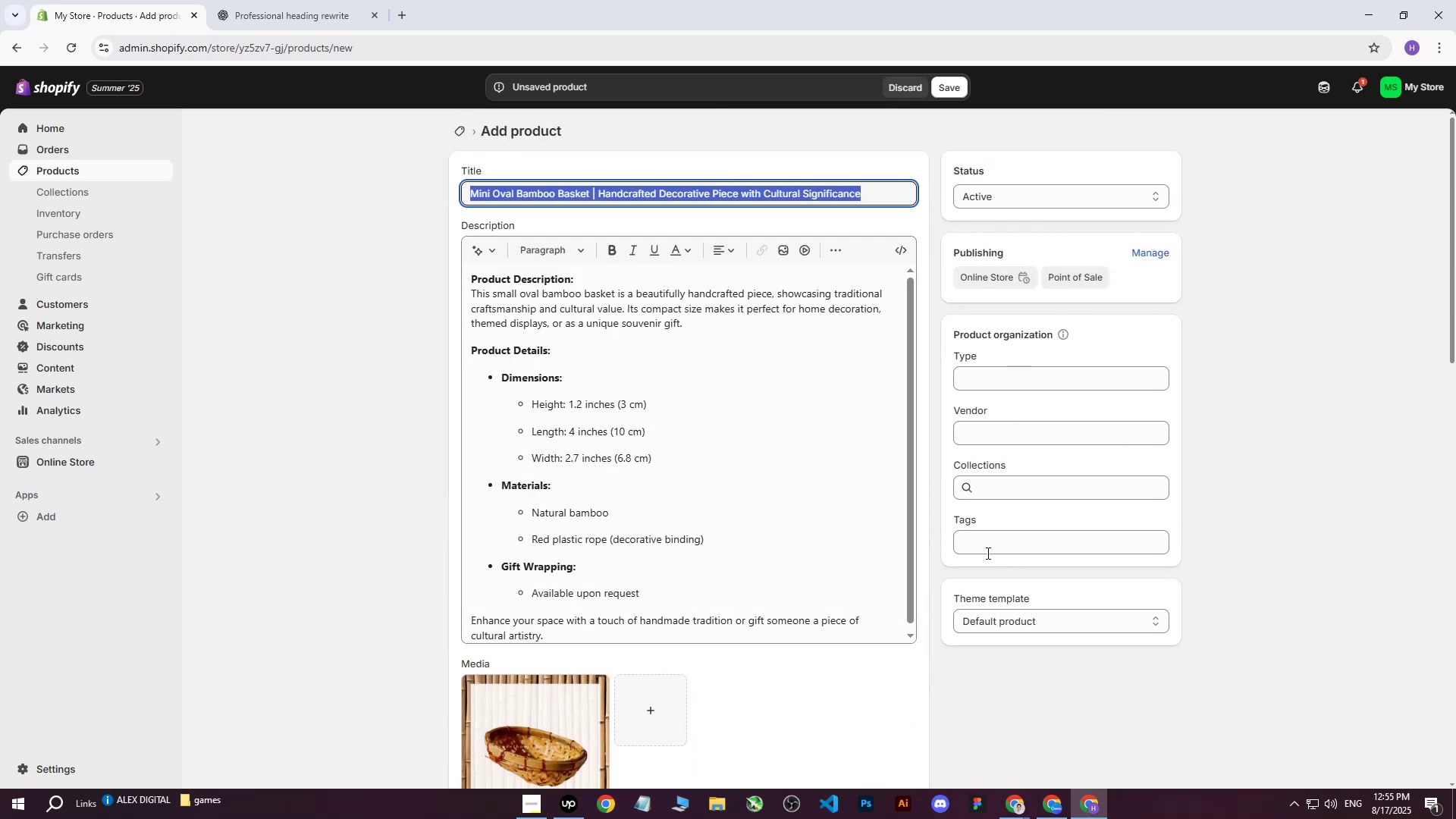 
left_click([984, 543])
 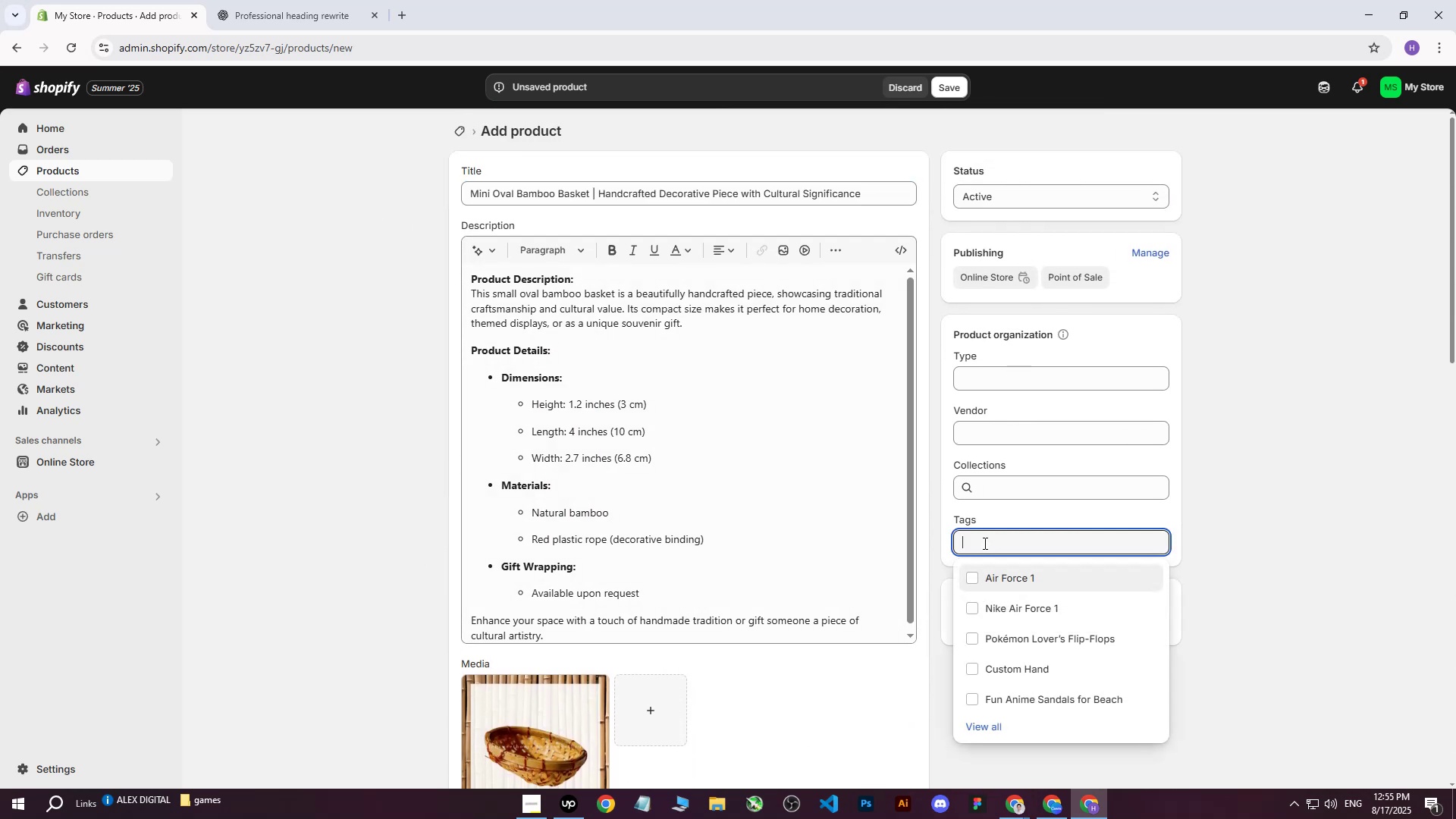 
key(Control+V)
 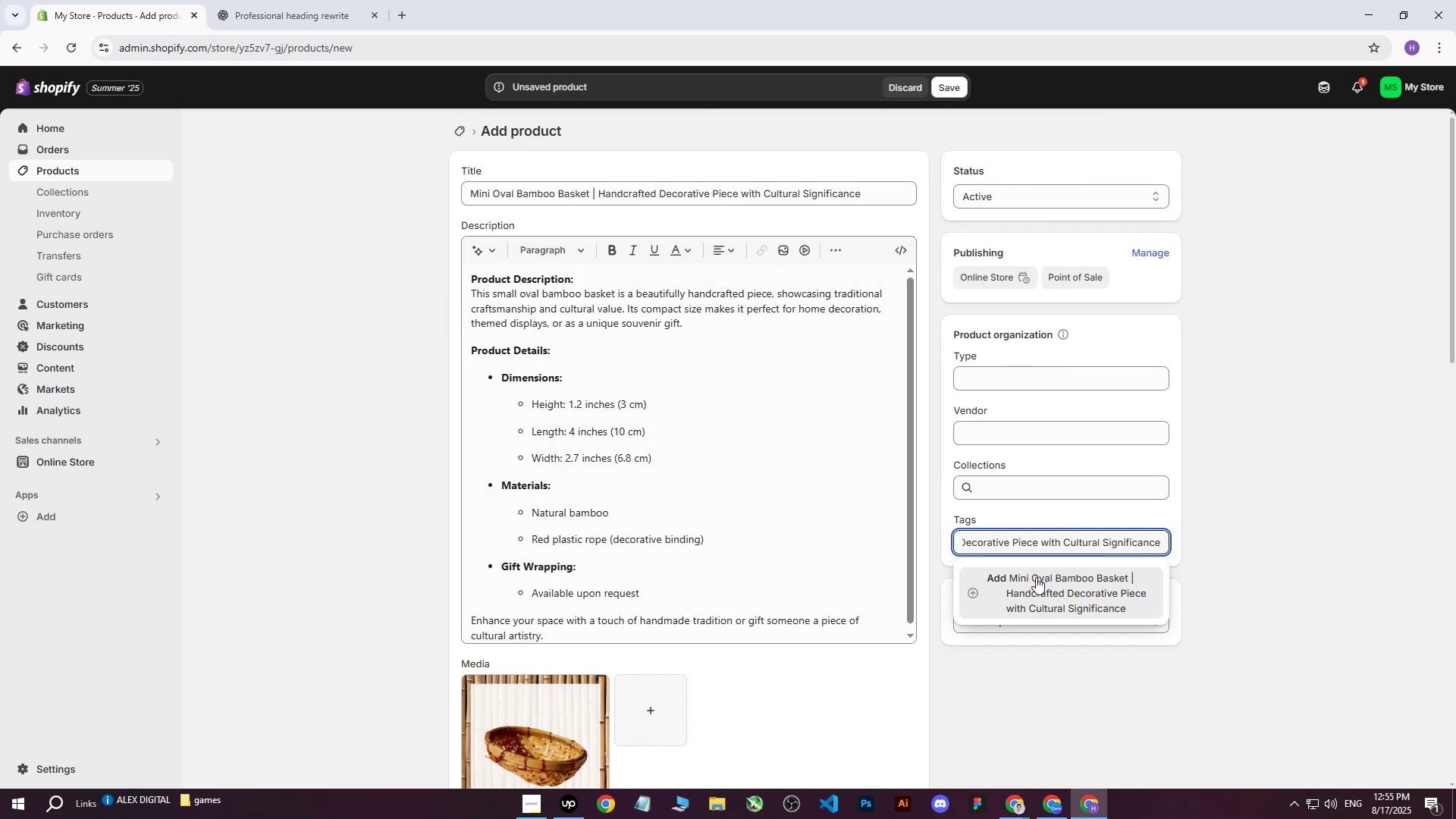 
left_click([1036, 577])
 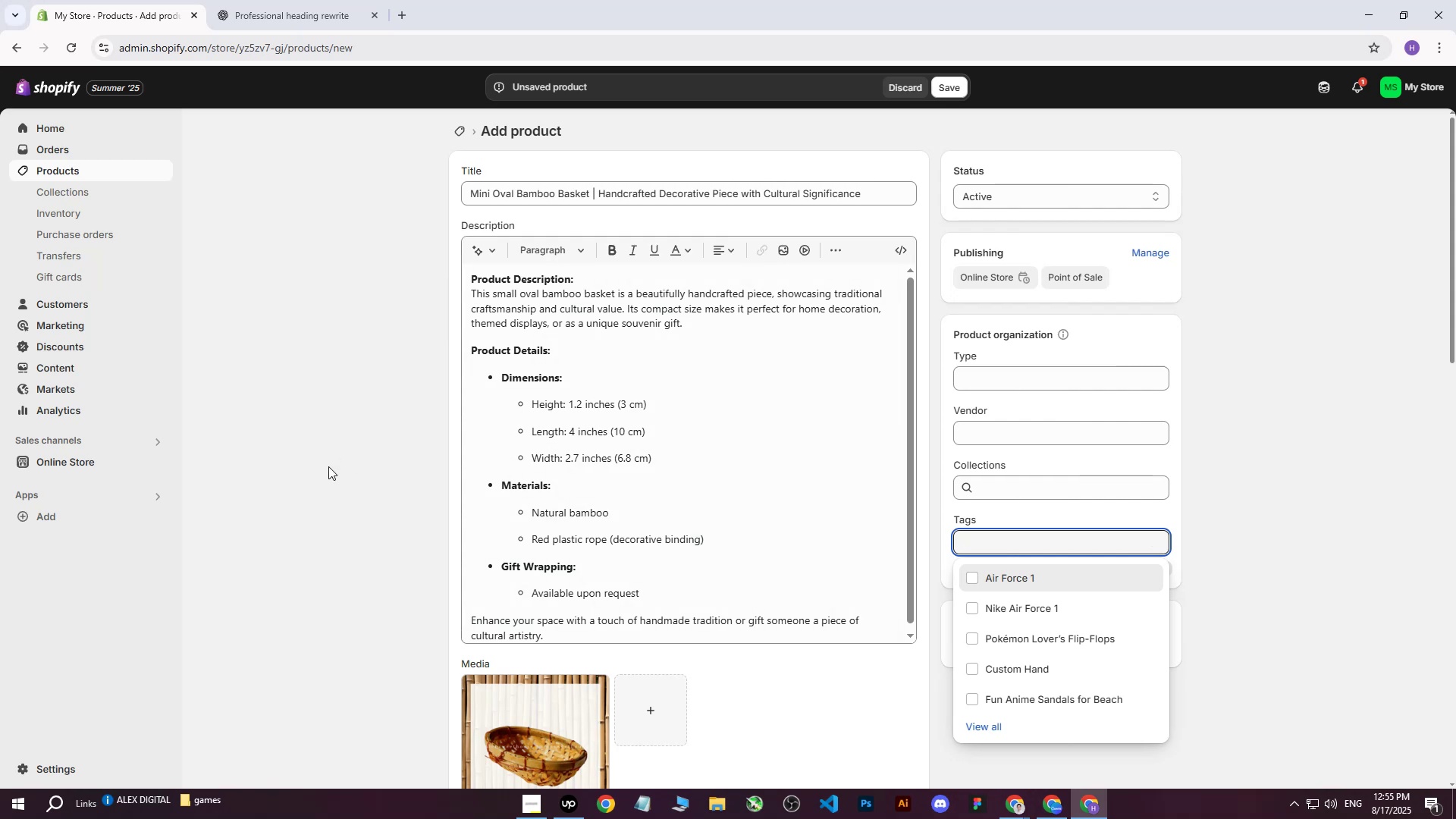 
left_click([314, 503])
 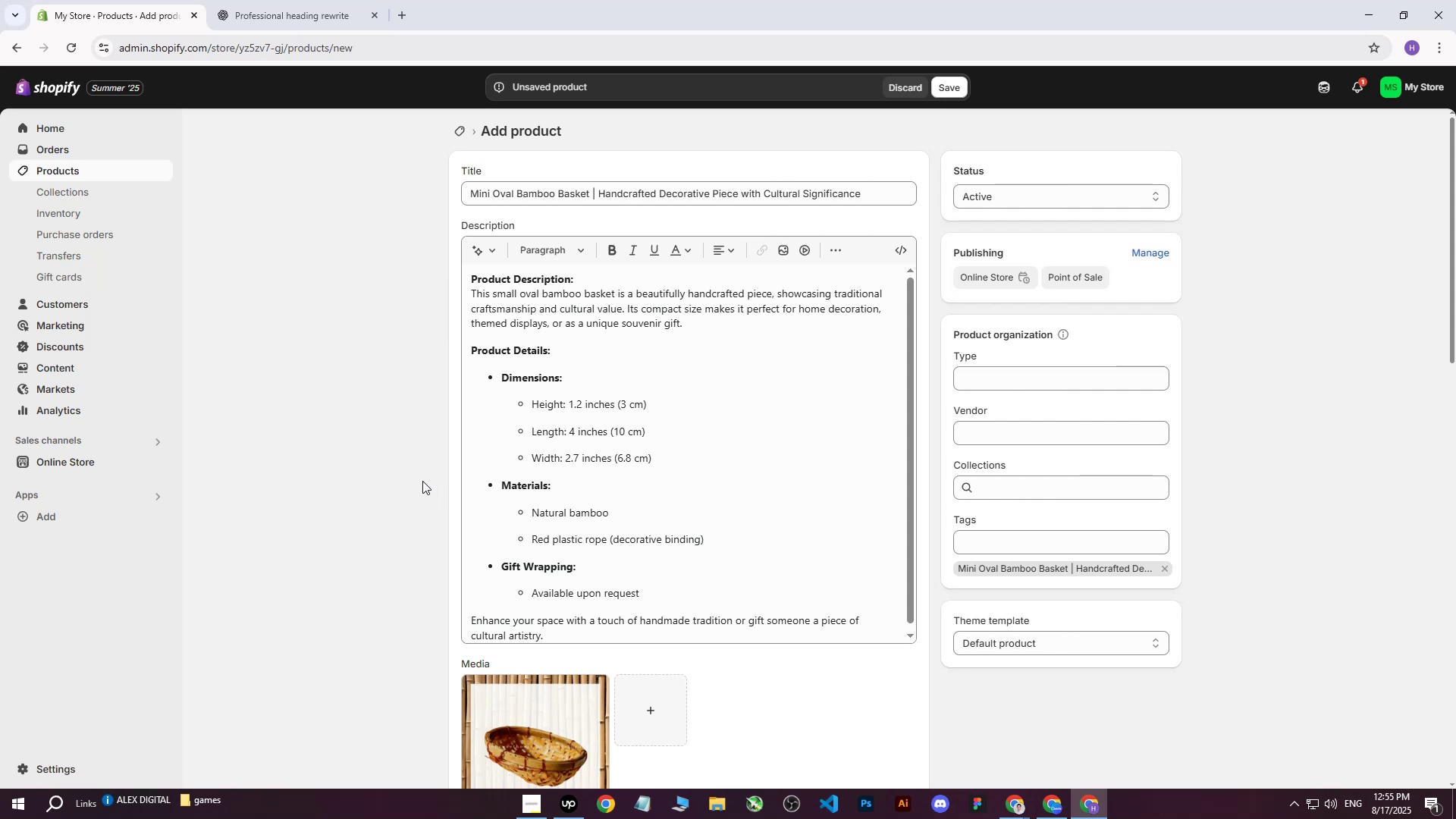 
wait(17.83)
 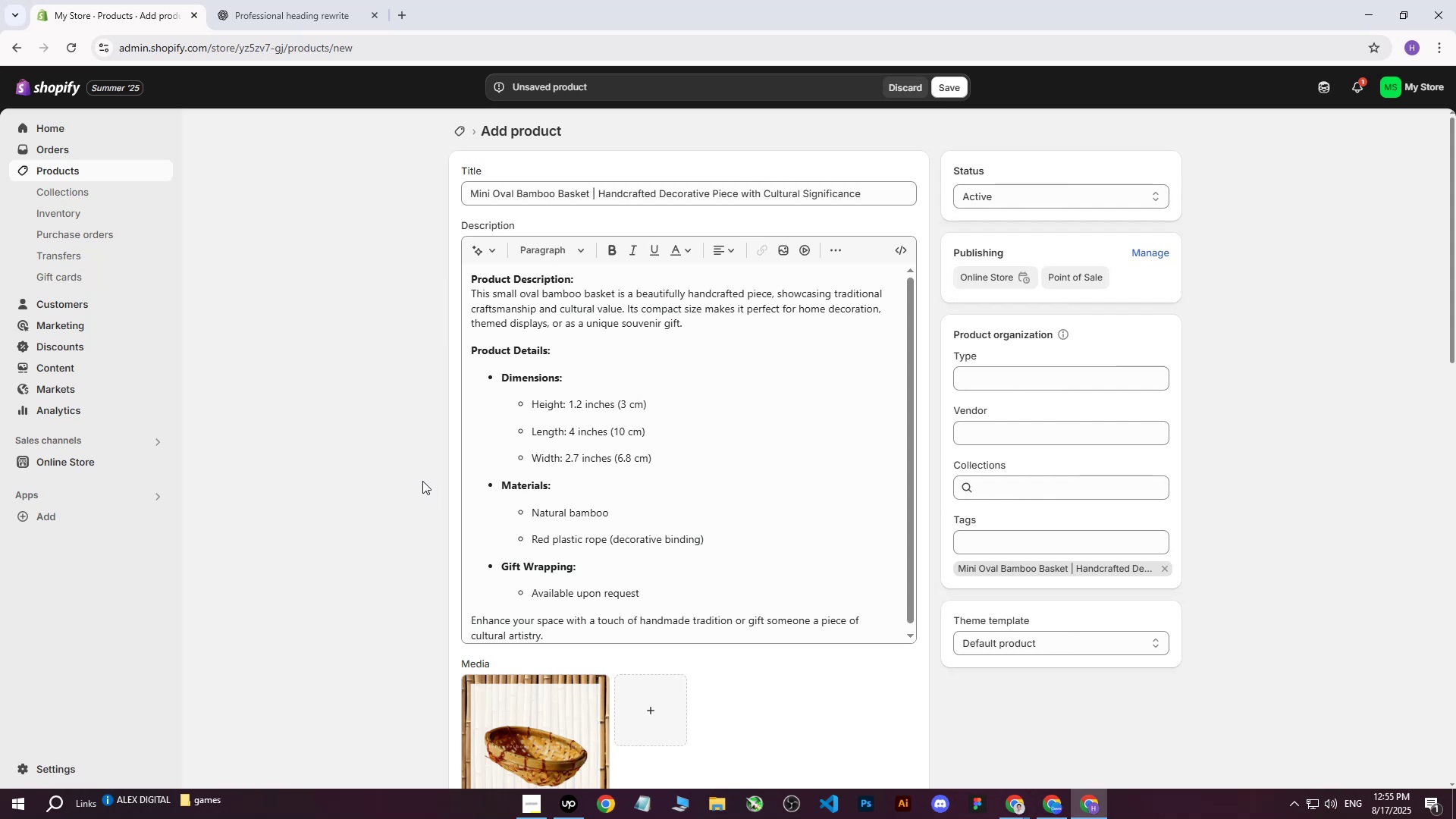 
left_click_drag(start_coordinate=[876, 190], to_coordinate=[334, 190])
 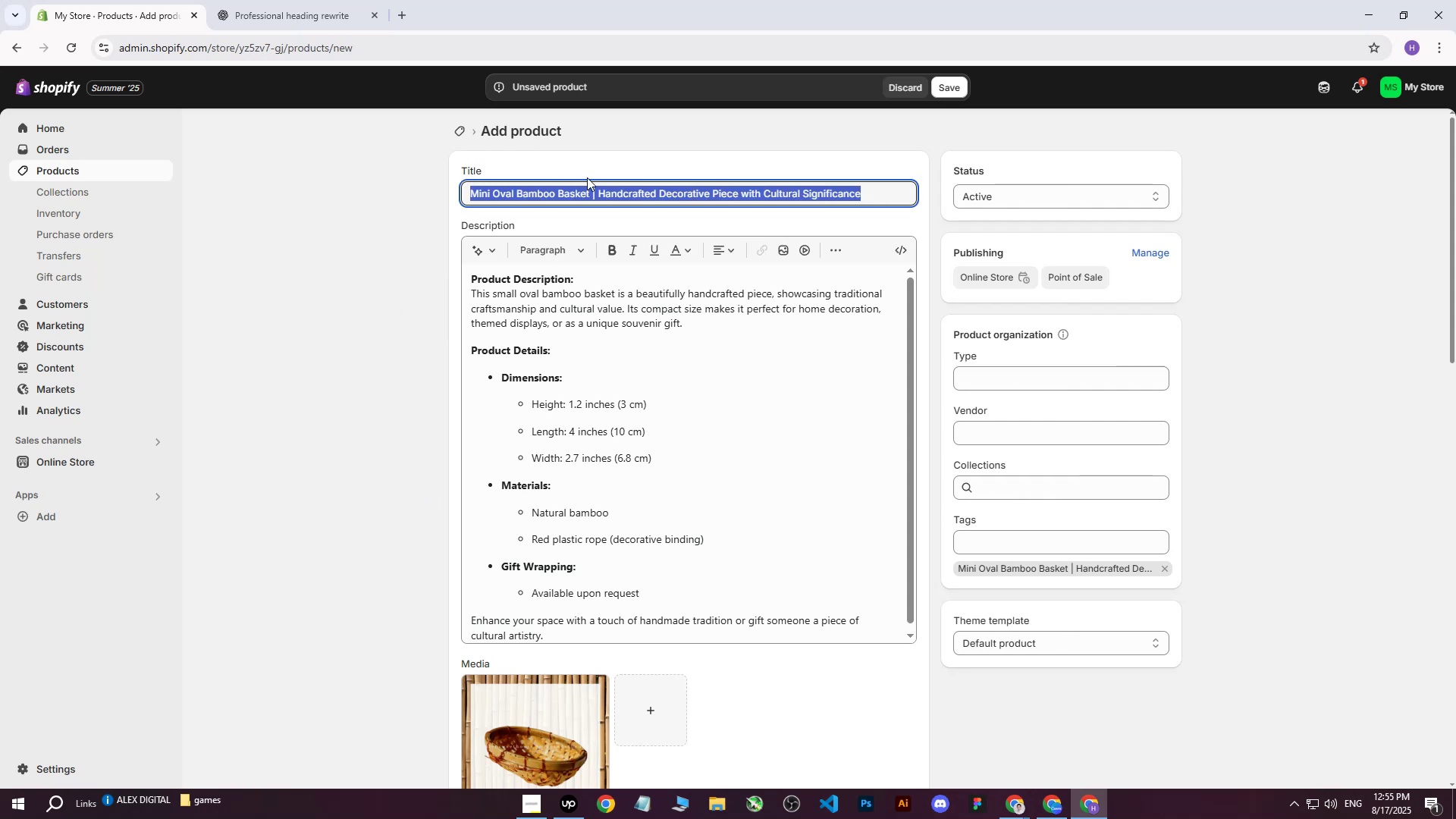 
left_click([592, 177])
 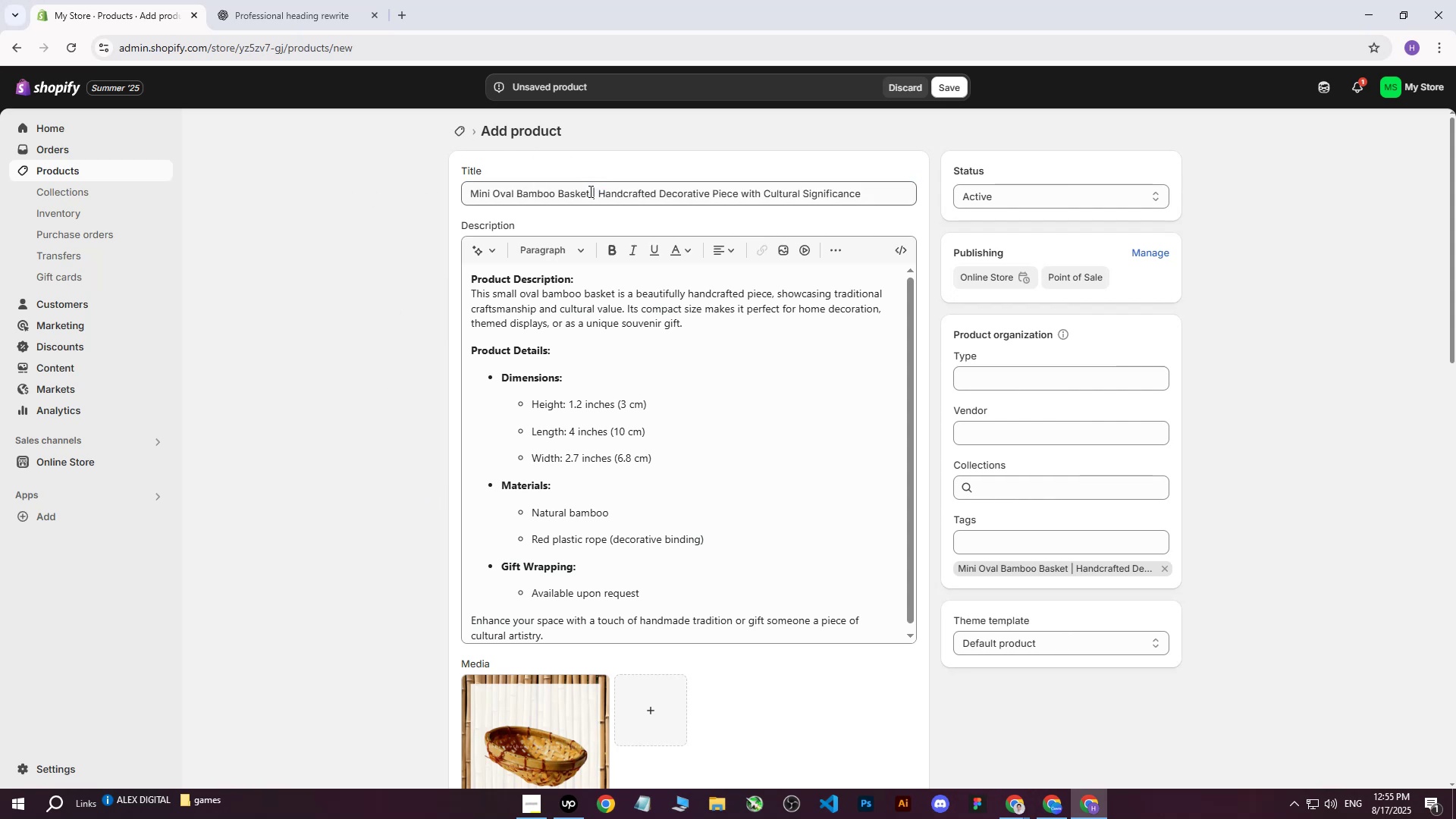 
left_click_drag(start_coordinate=[589, 192], to_coordinate=[447, 200])
 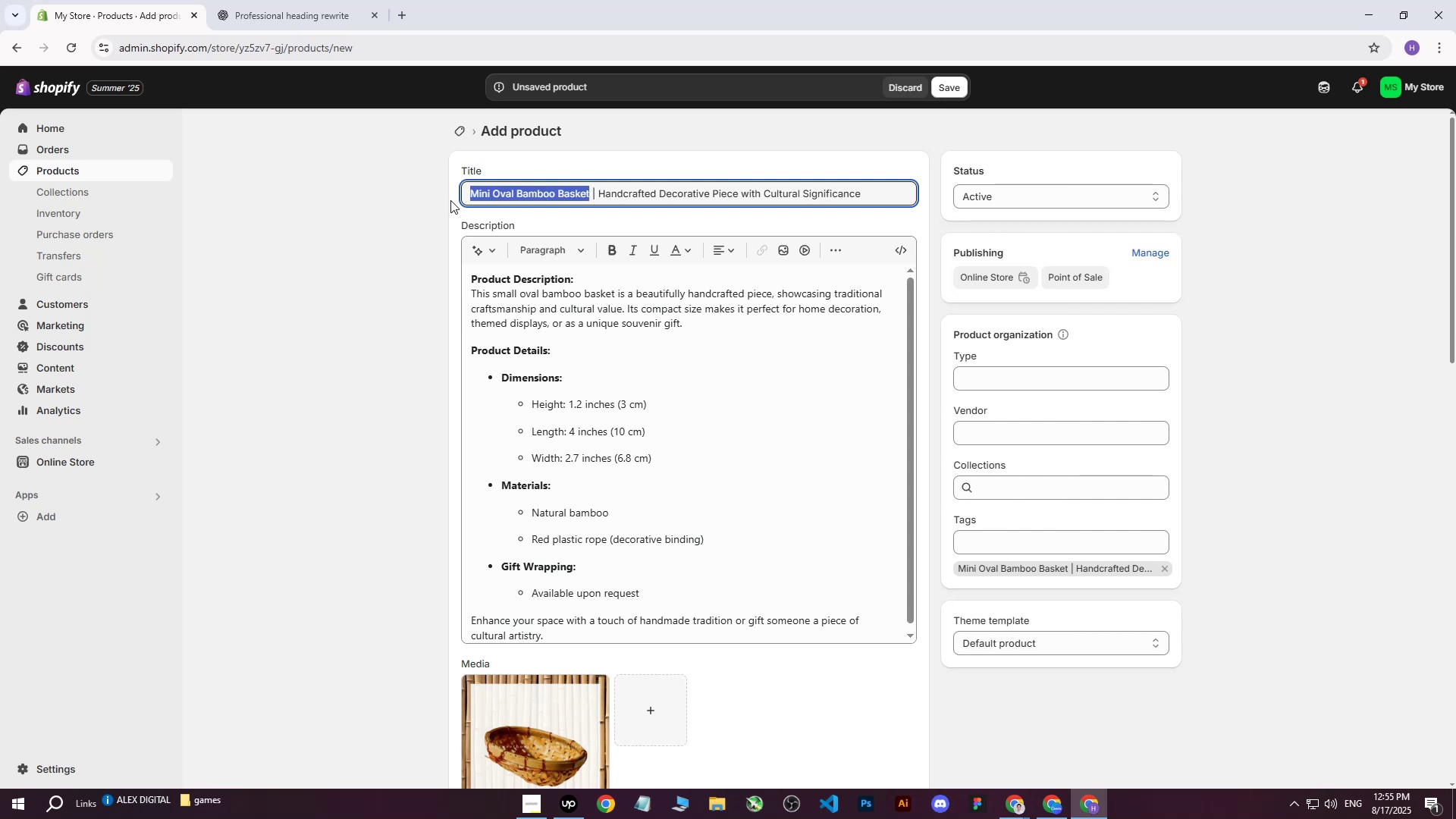 
key(Control+ControlLeft)
 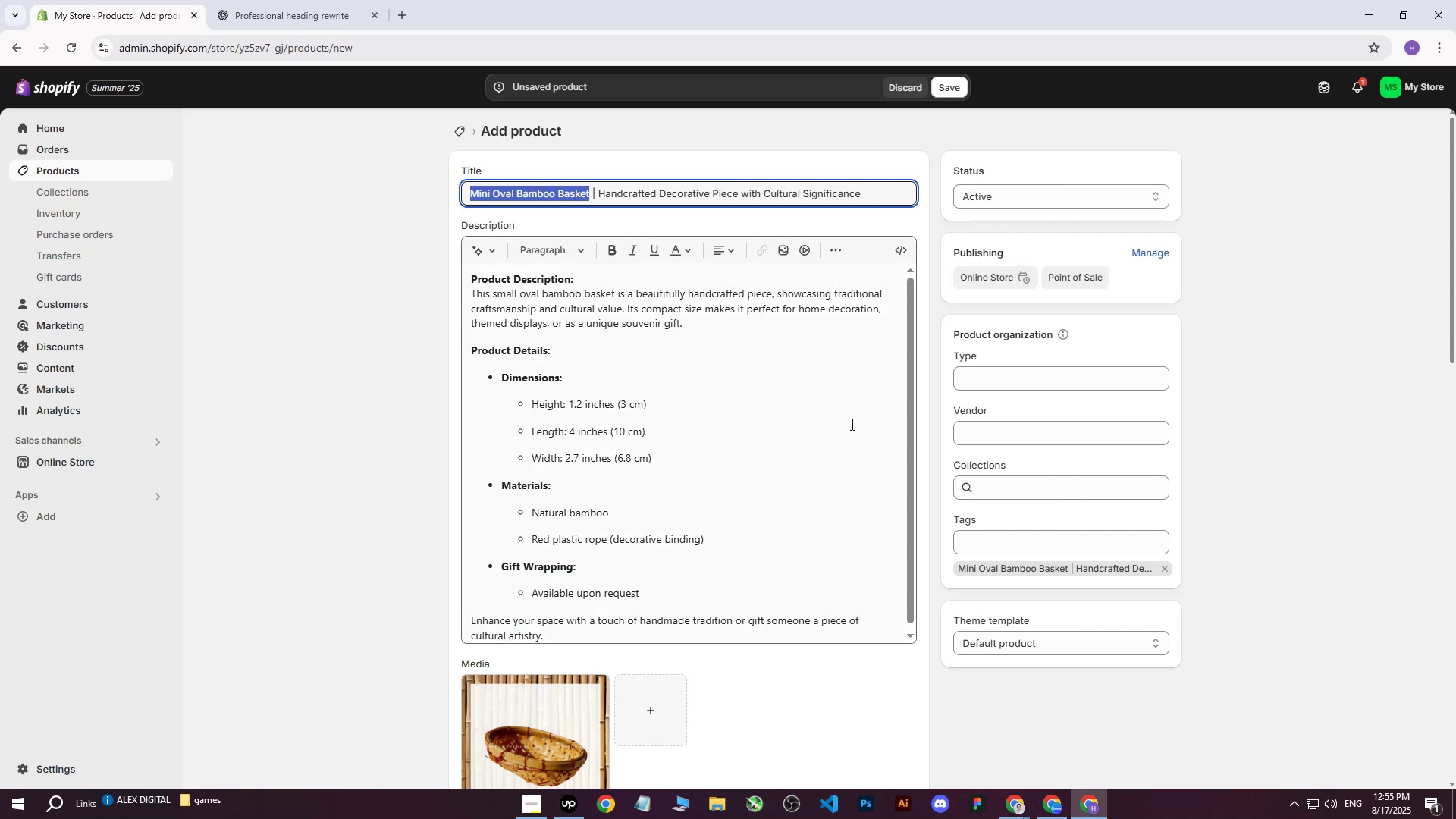 
key(Control+C)
 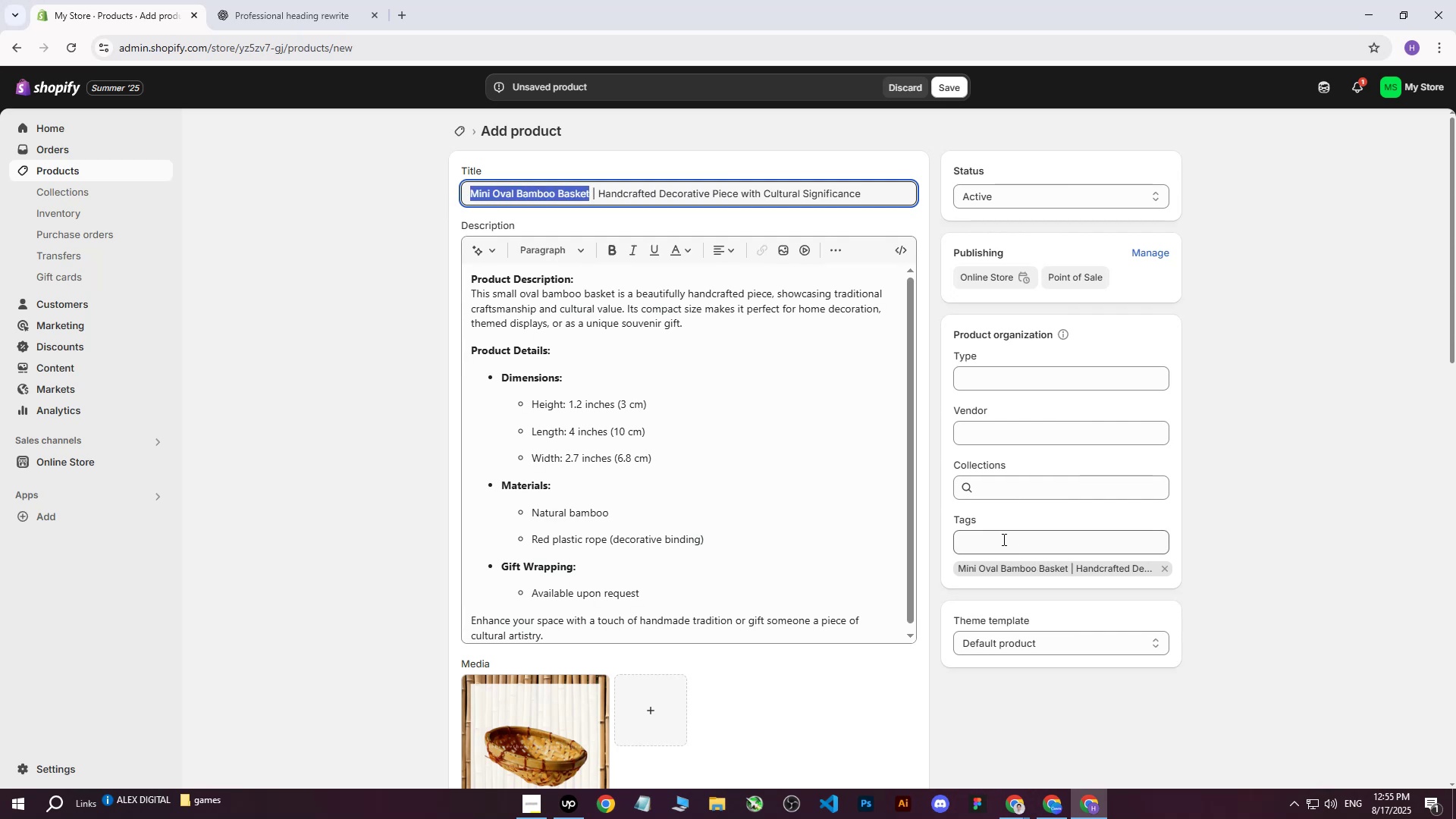 
left_click([1003, 539])
 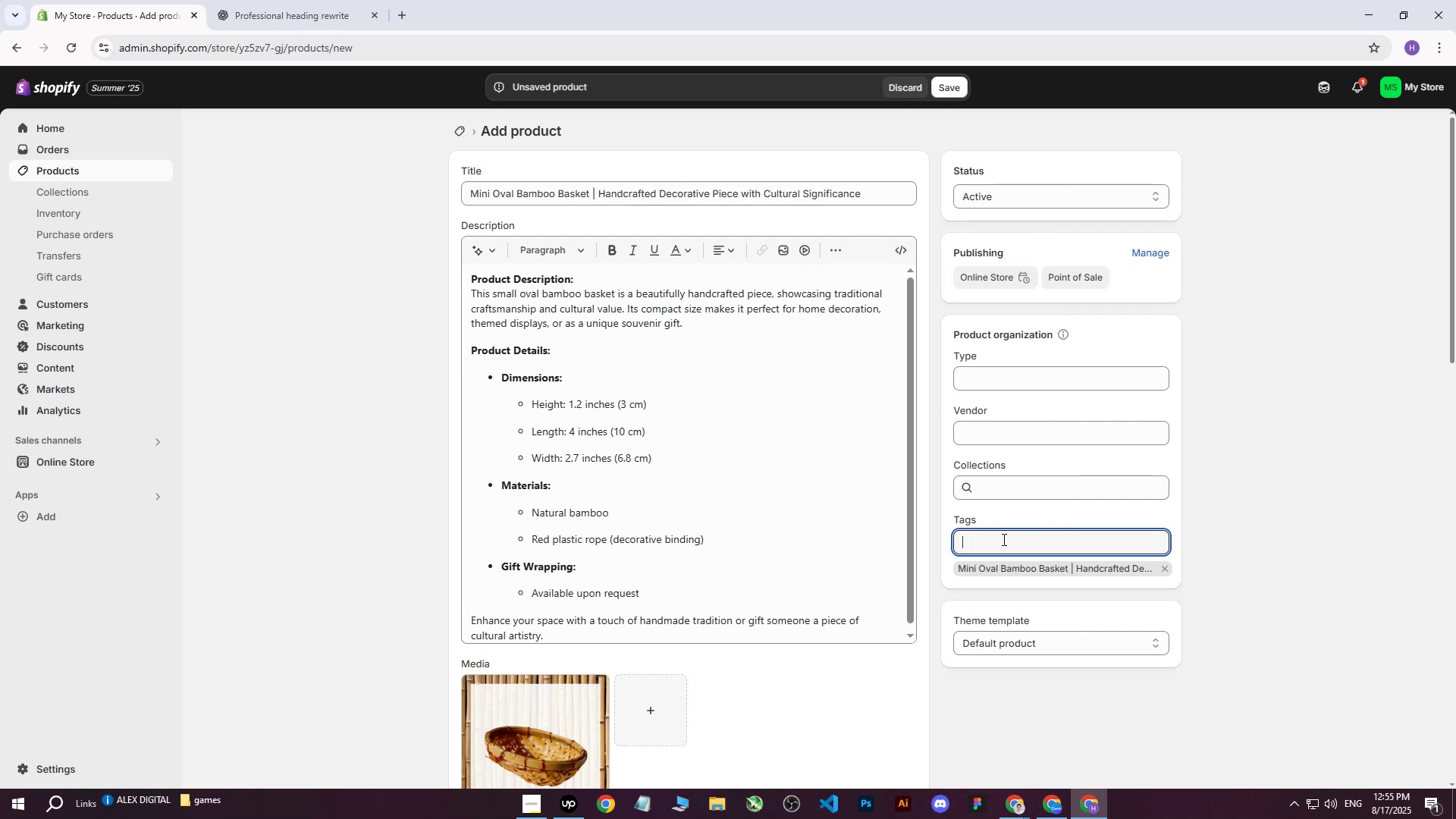 
key(Control+ControlLeft)
 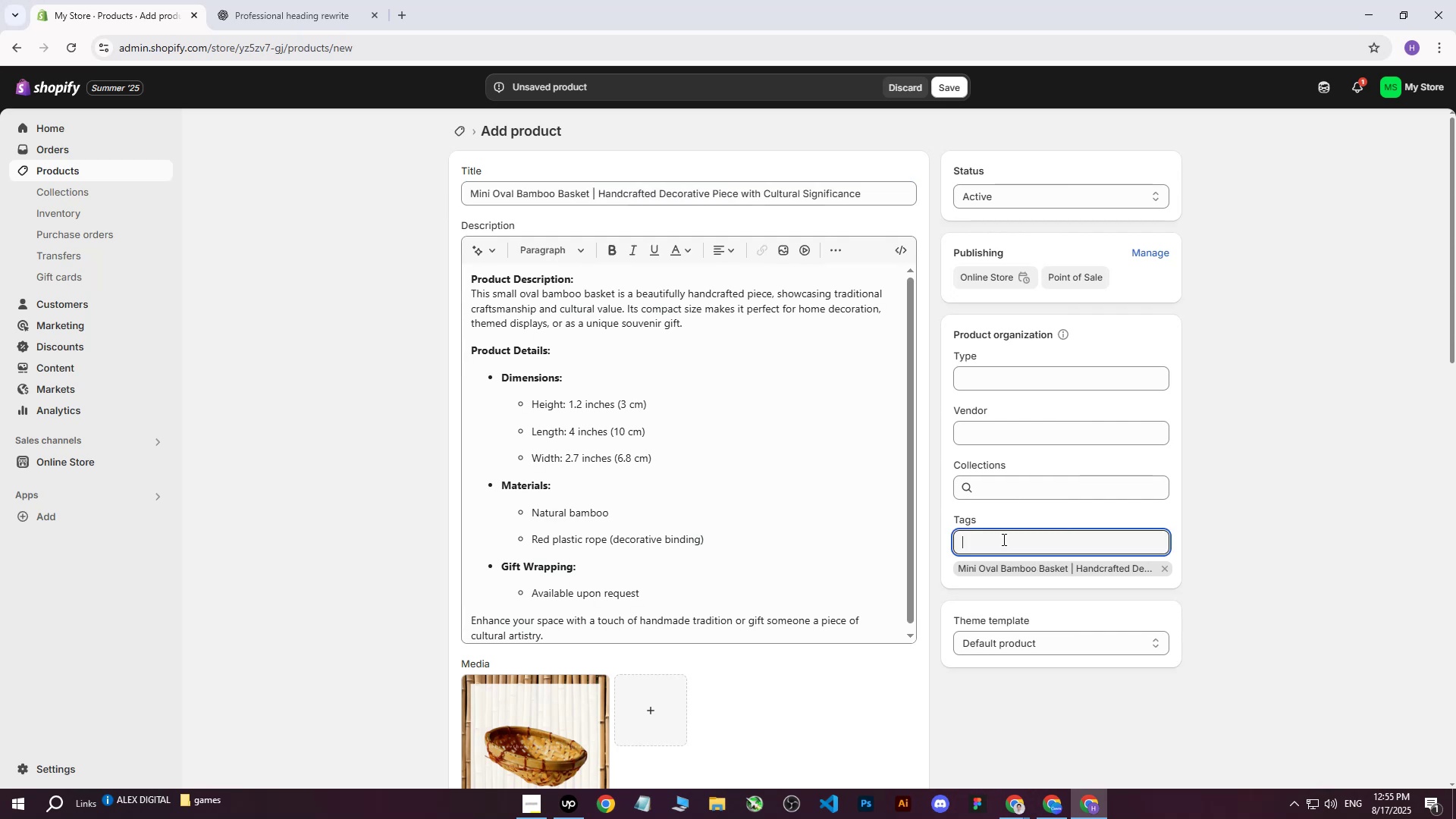 
key(Control+V)
 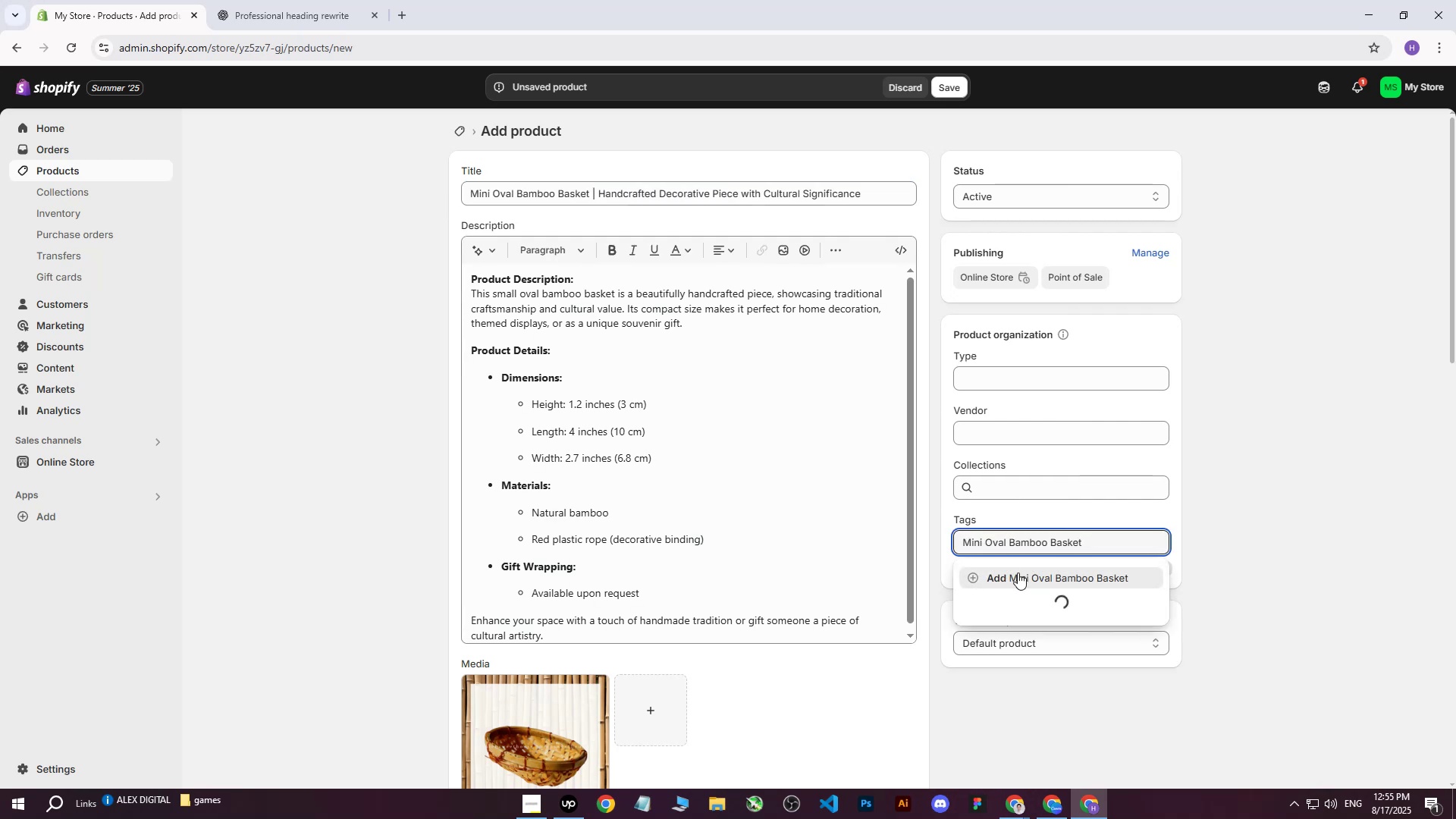 
left_click([1018, 577])
 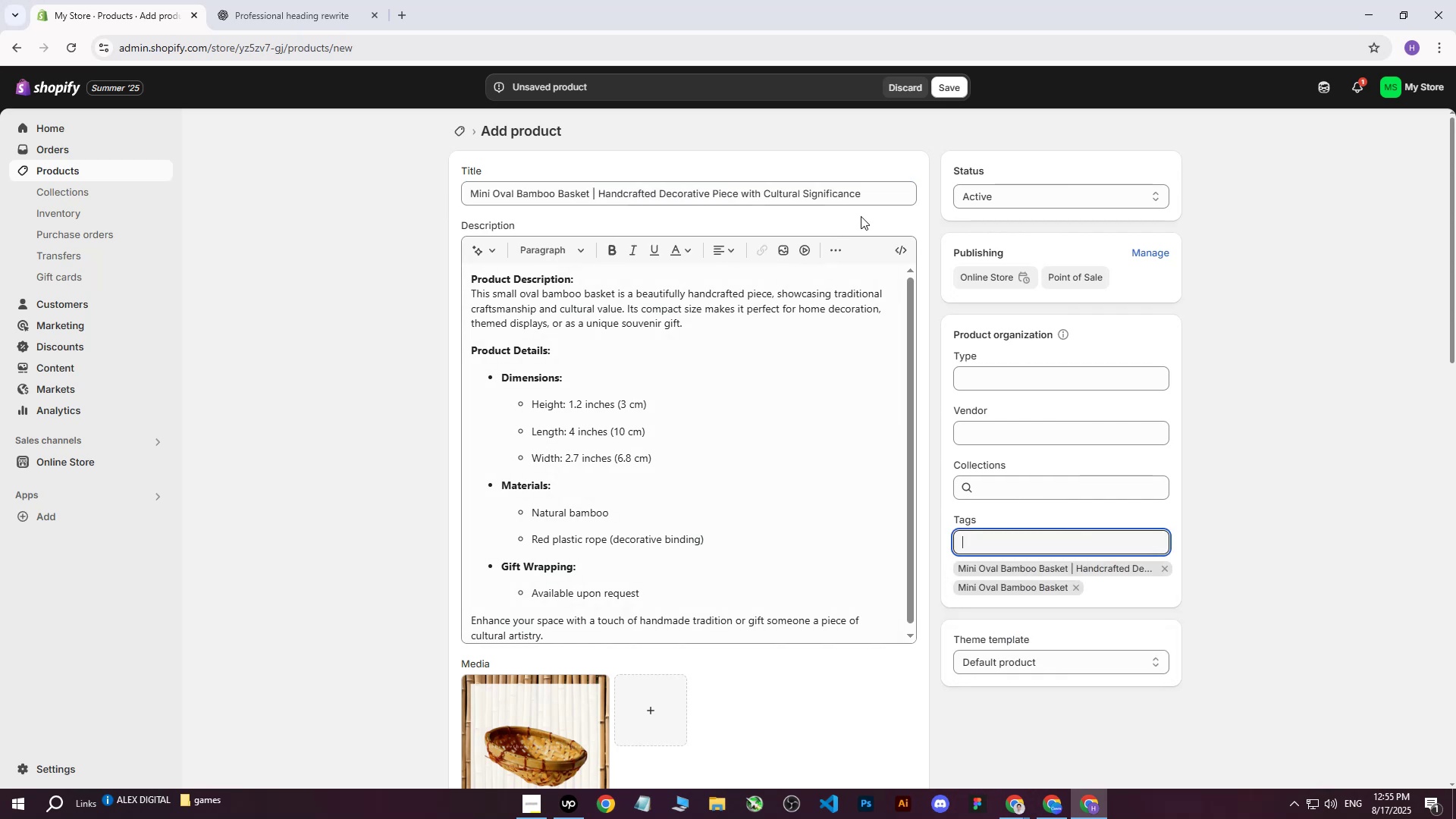 
left_click_drag(start_coordinate=[883, 197], to_coordinate=[601, 202])
 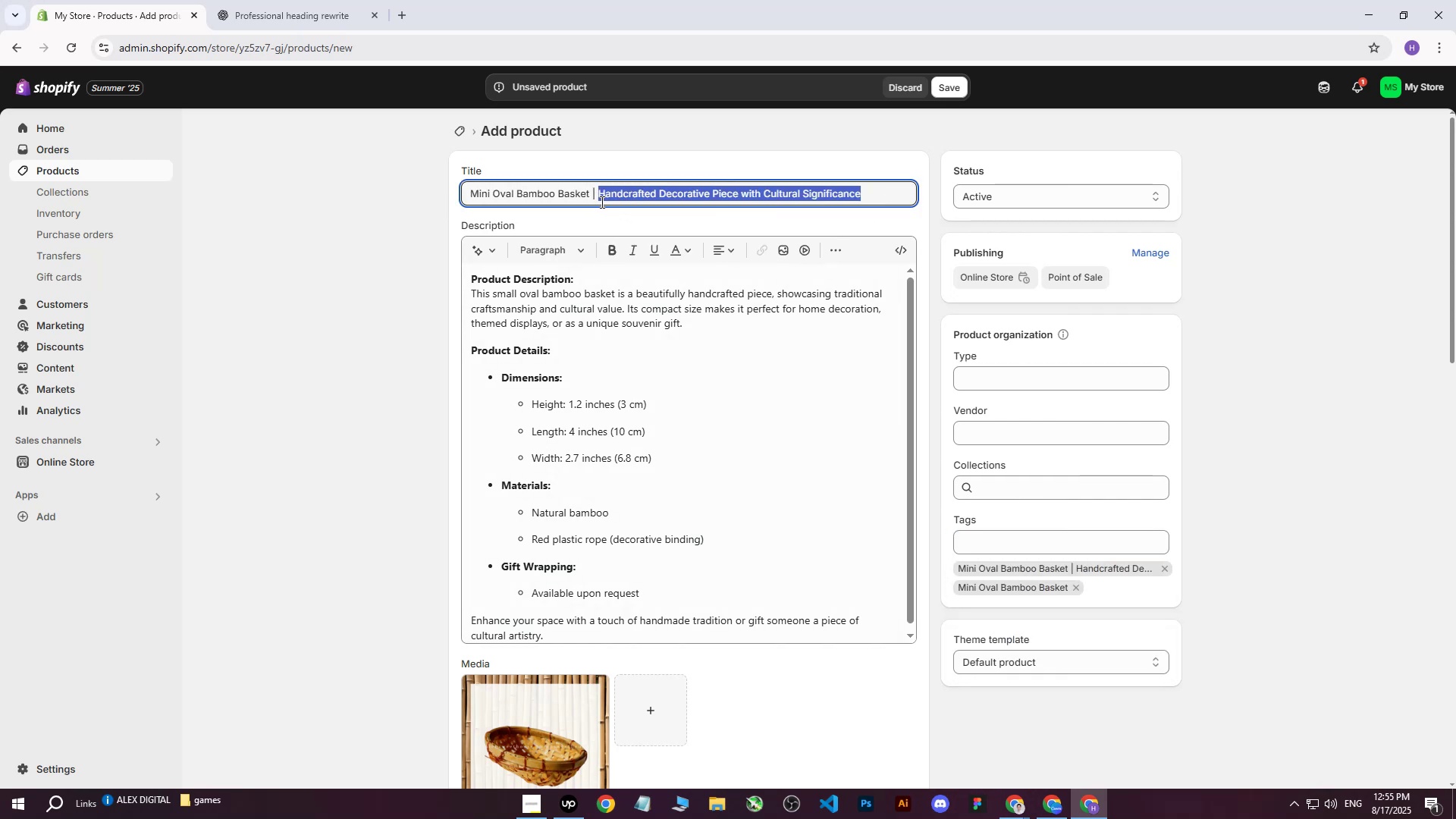 
key(Control+C)
 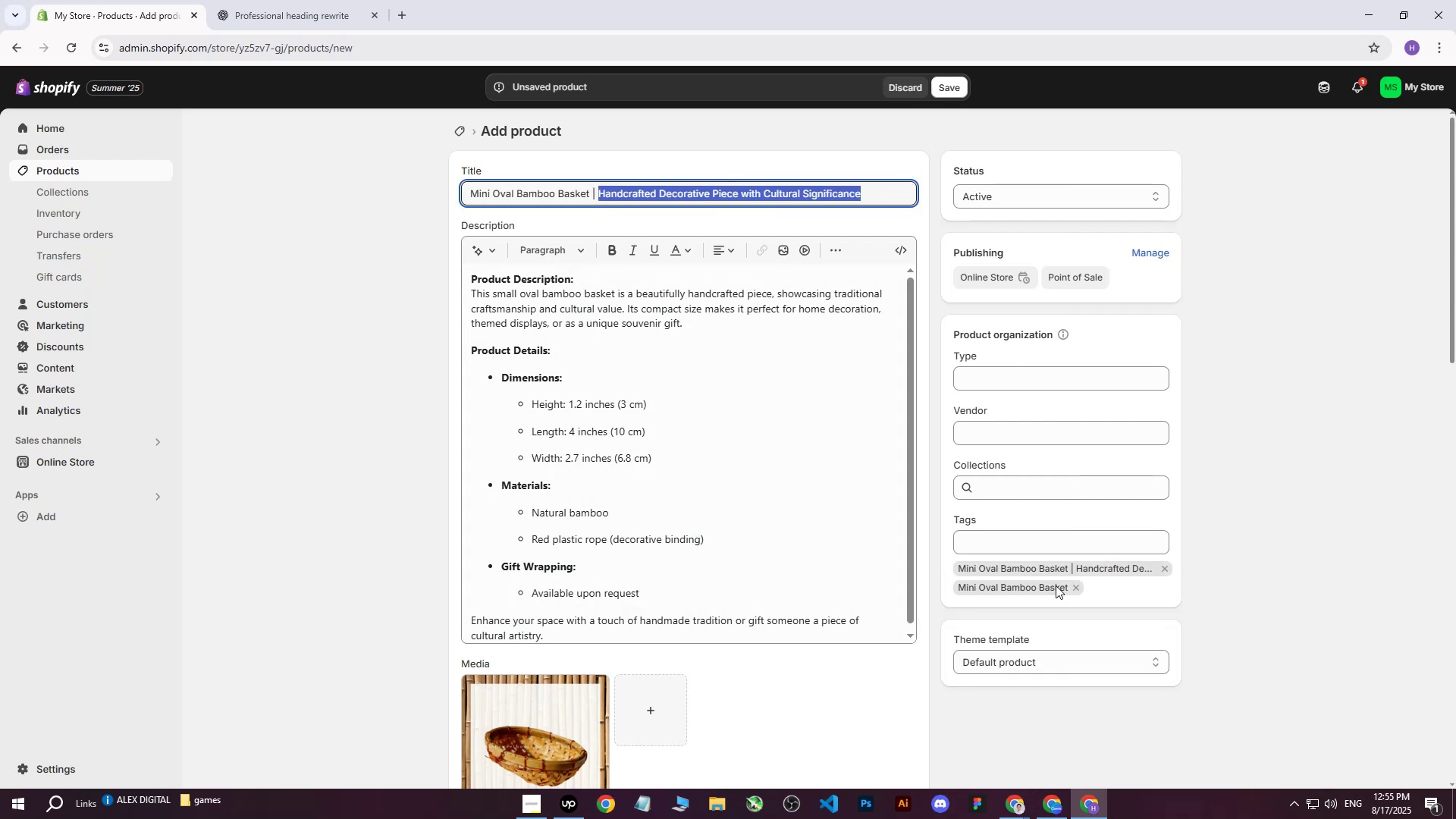 
left_click([1030, 535])
 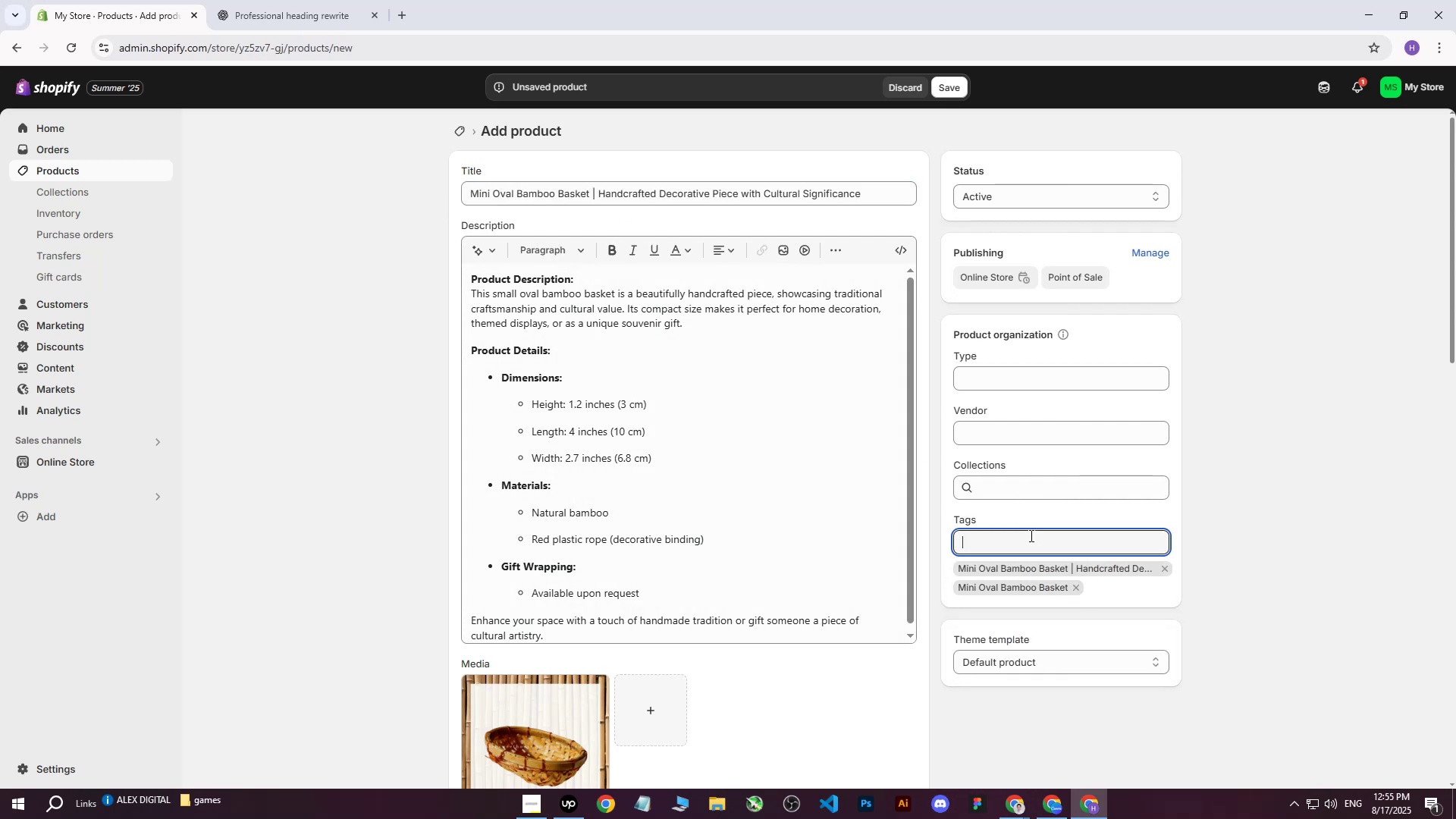 
key(Control+ControlLeft)
 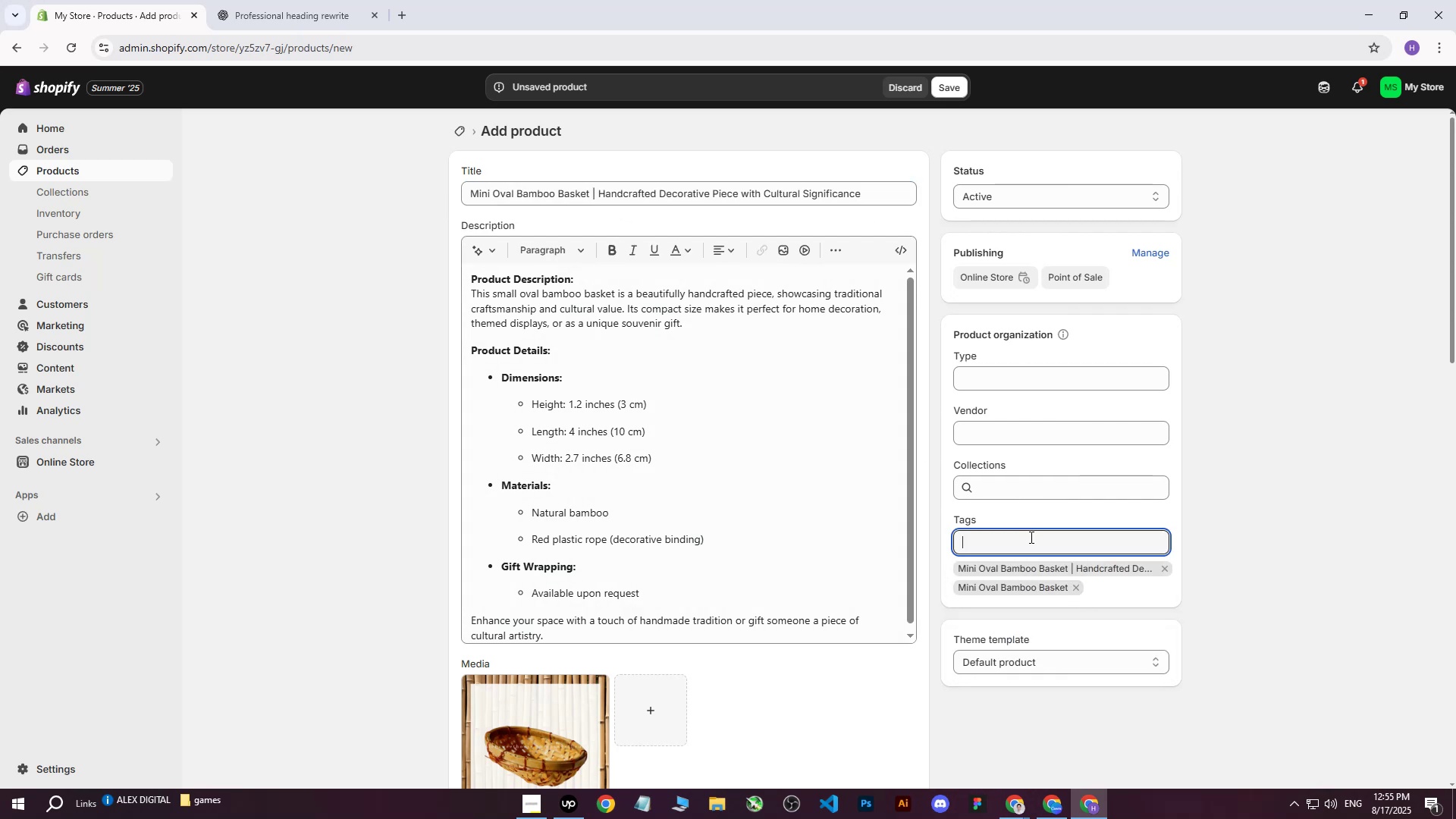 
key(Control+V)
 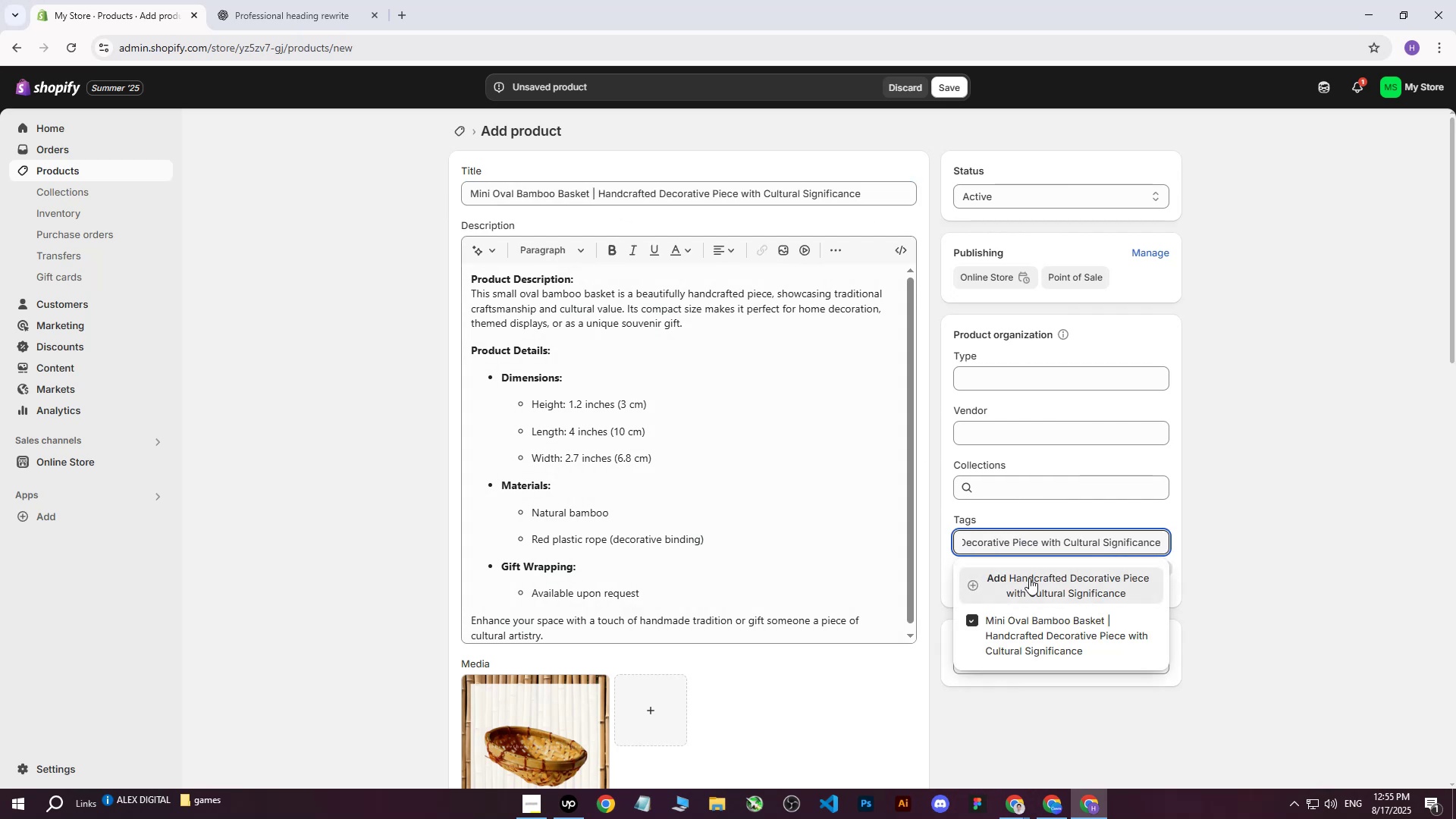 
left_click([1039, 578])
 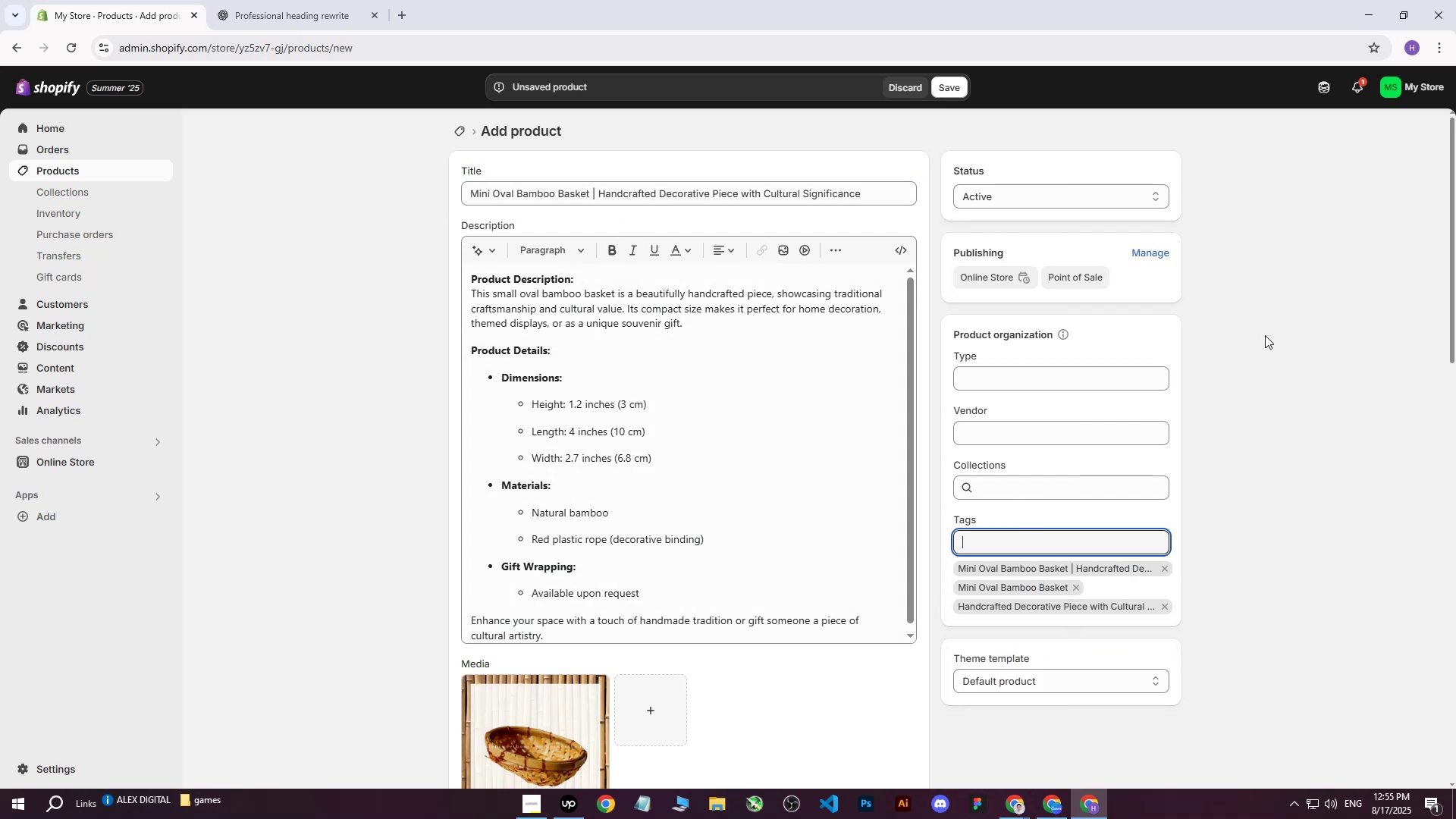 
left_click([1265, 335])
 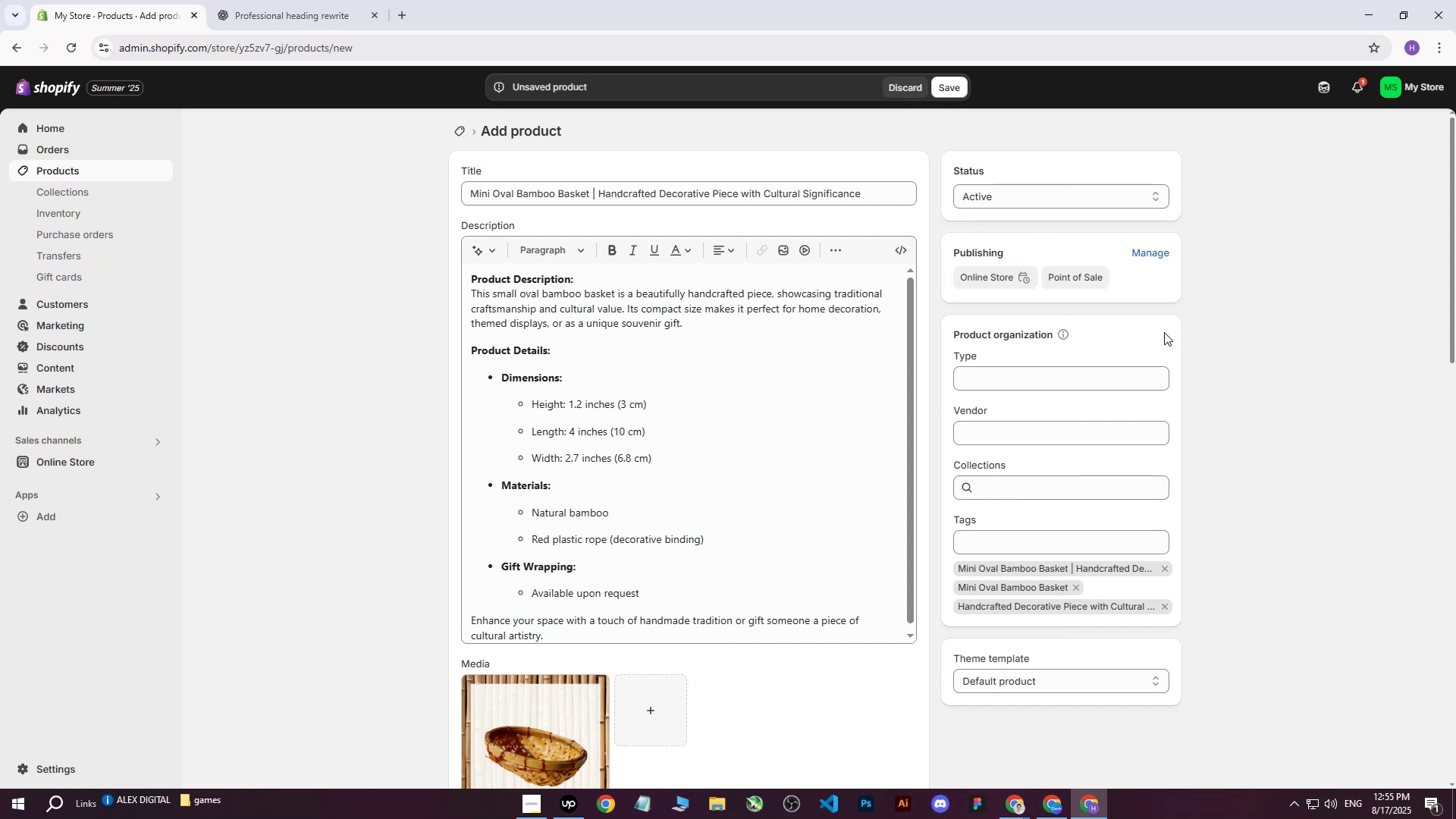 
wait(14.67)
 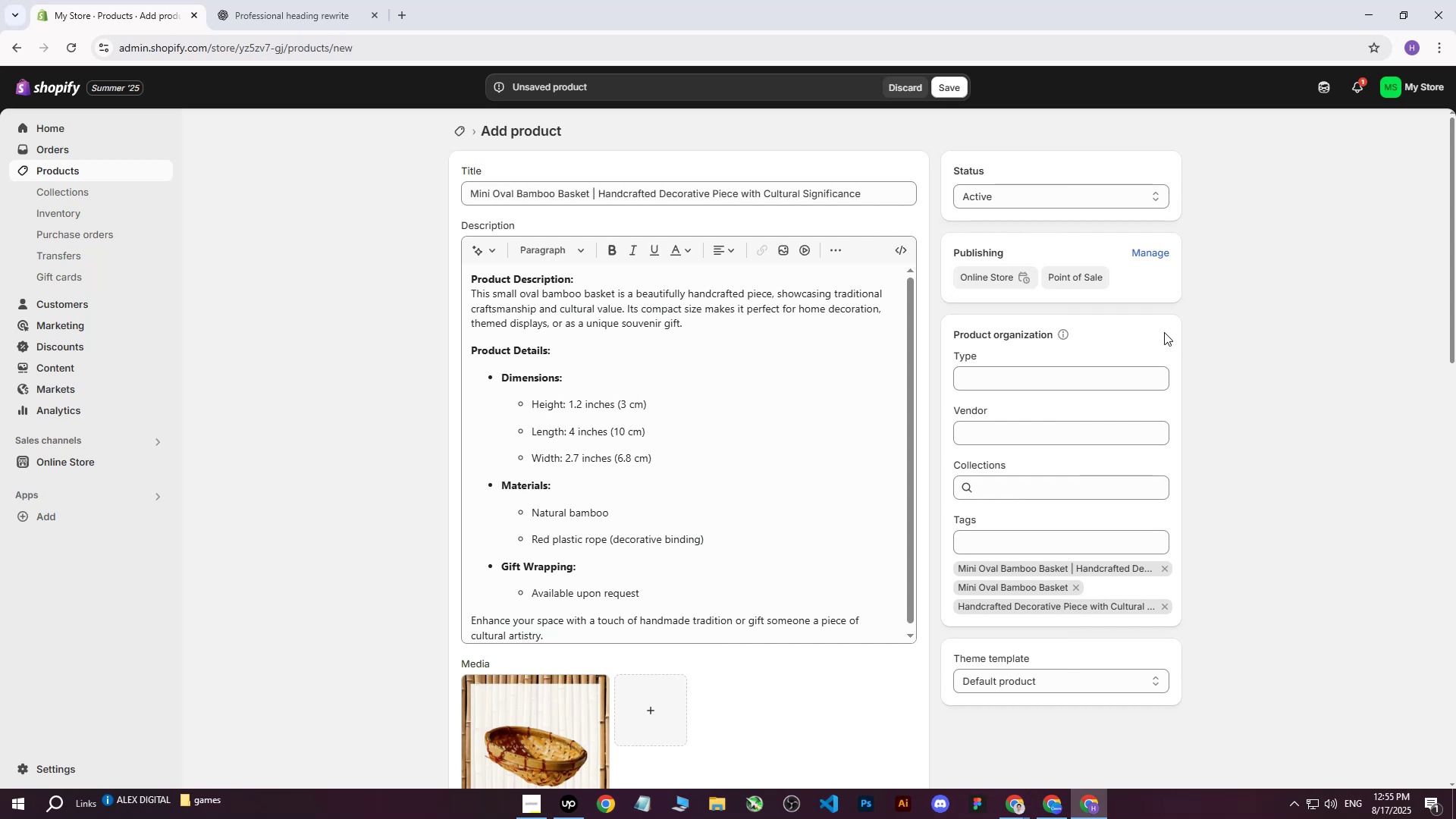 
scroll: coordinate [1181, 539], scroll_direction: down, amount: 5.0
 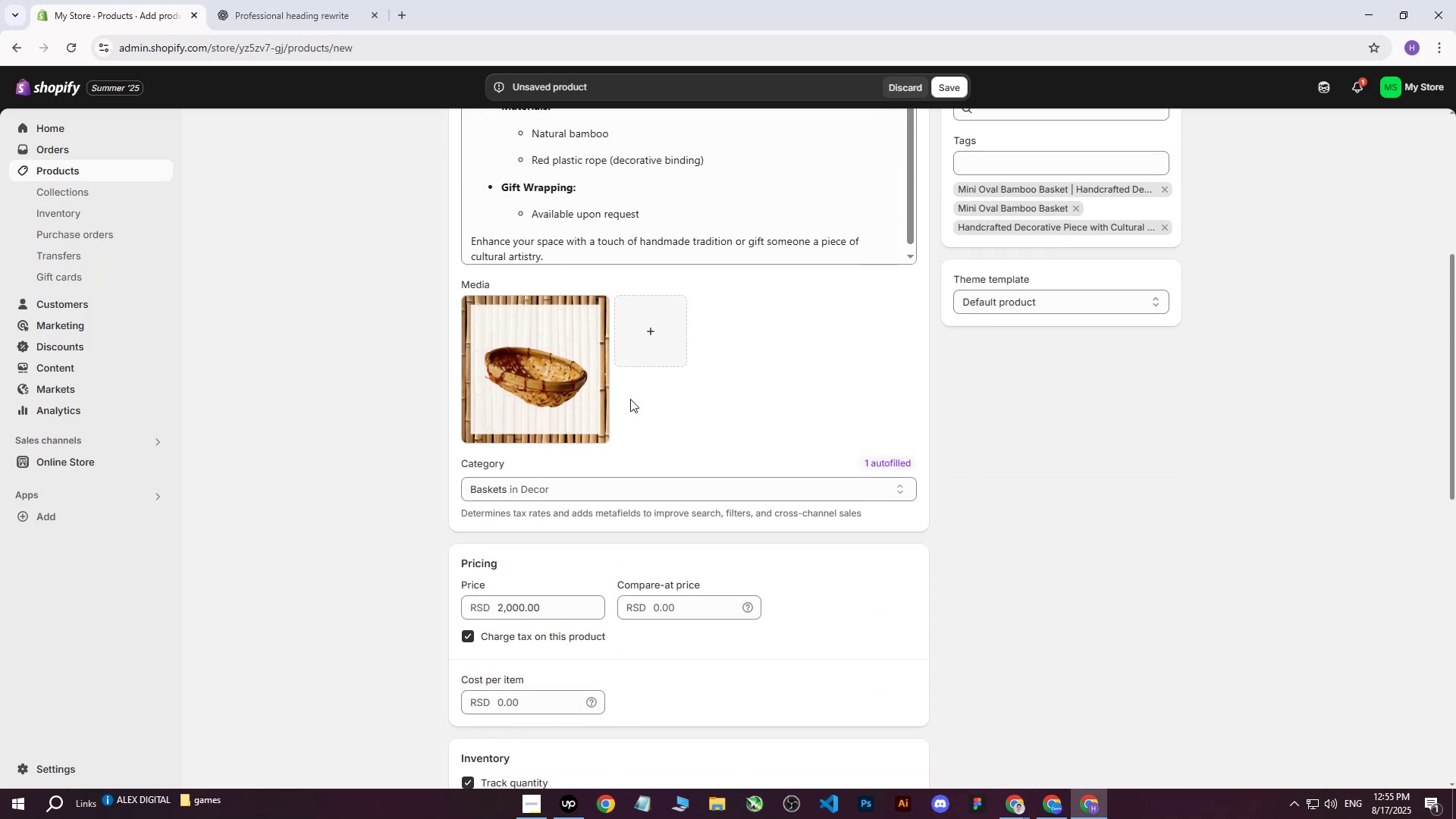 
left_click([561, 379])
 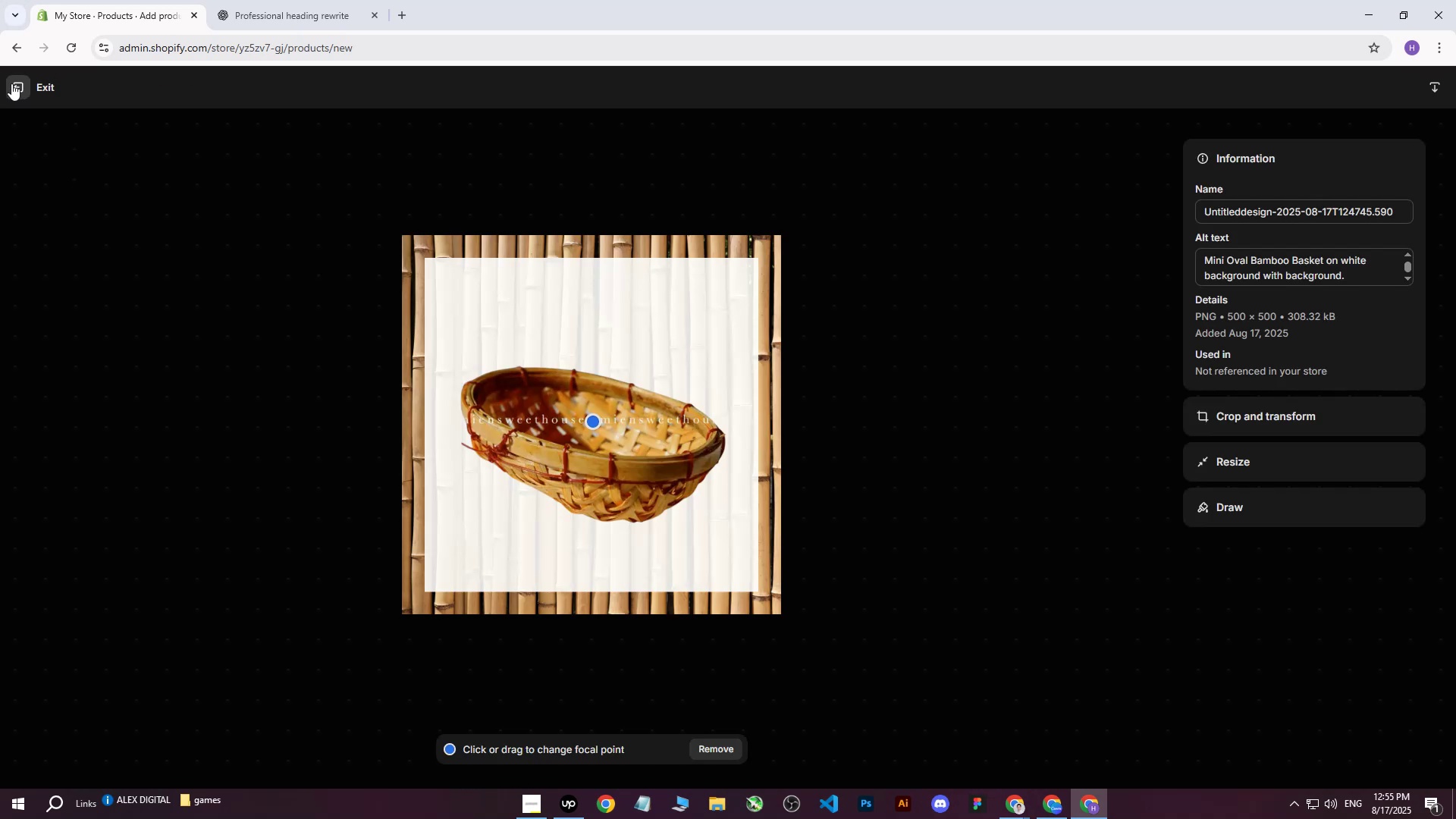 
left_click([11, 83])
 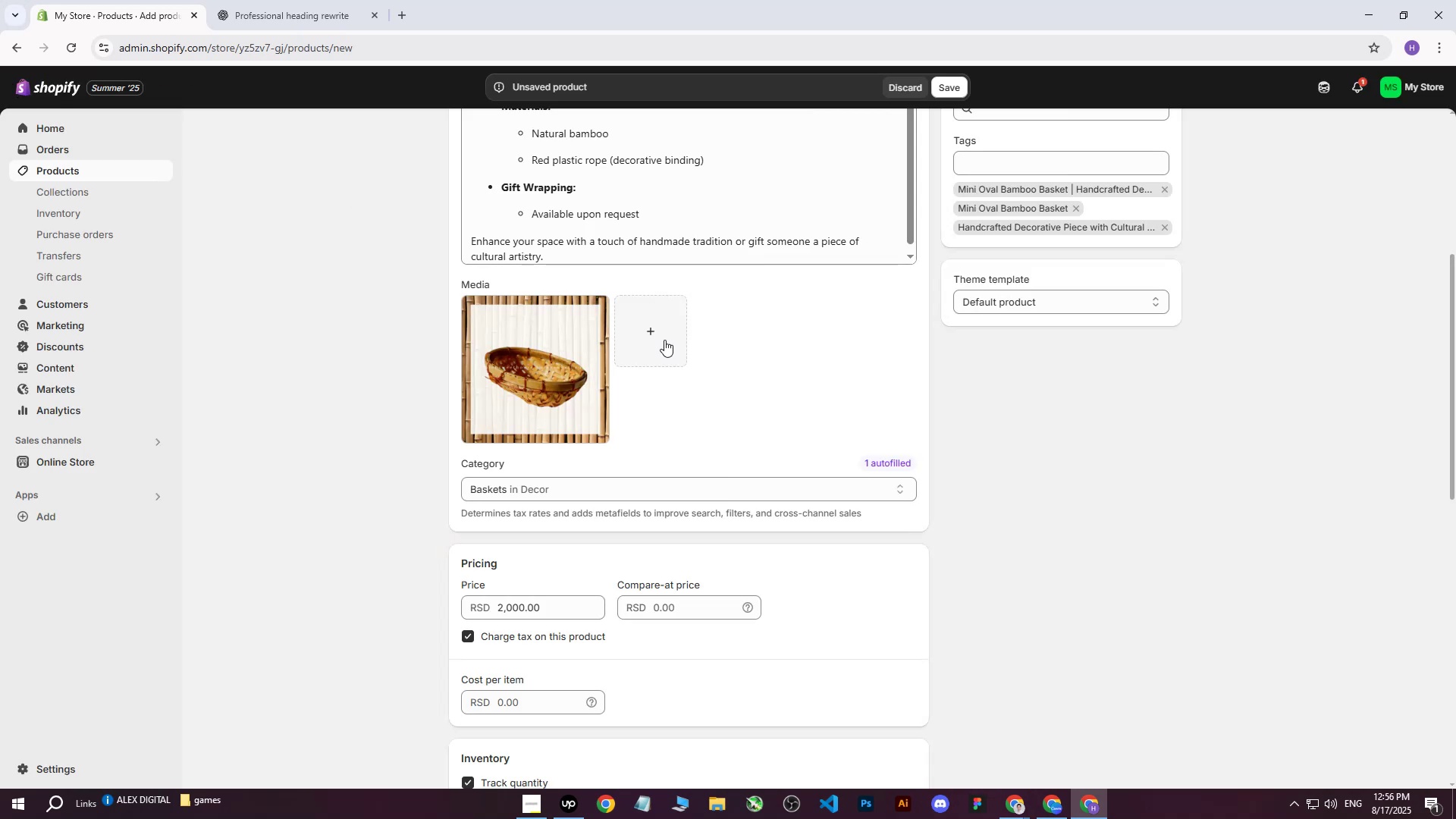 
scroll: coordinate [844, 440], scroll_direction: up, amount: 13.0
 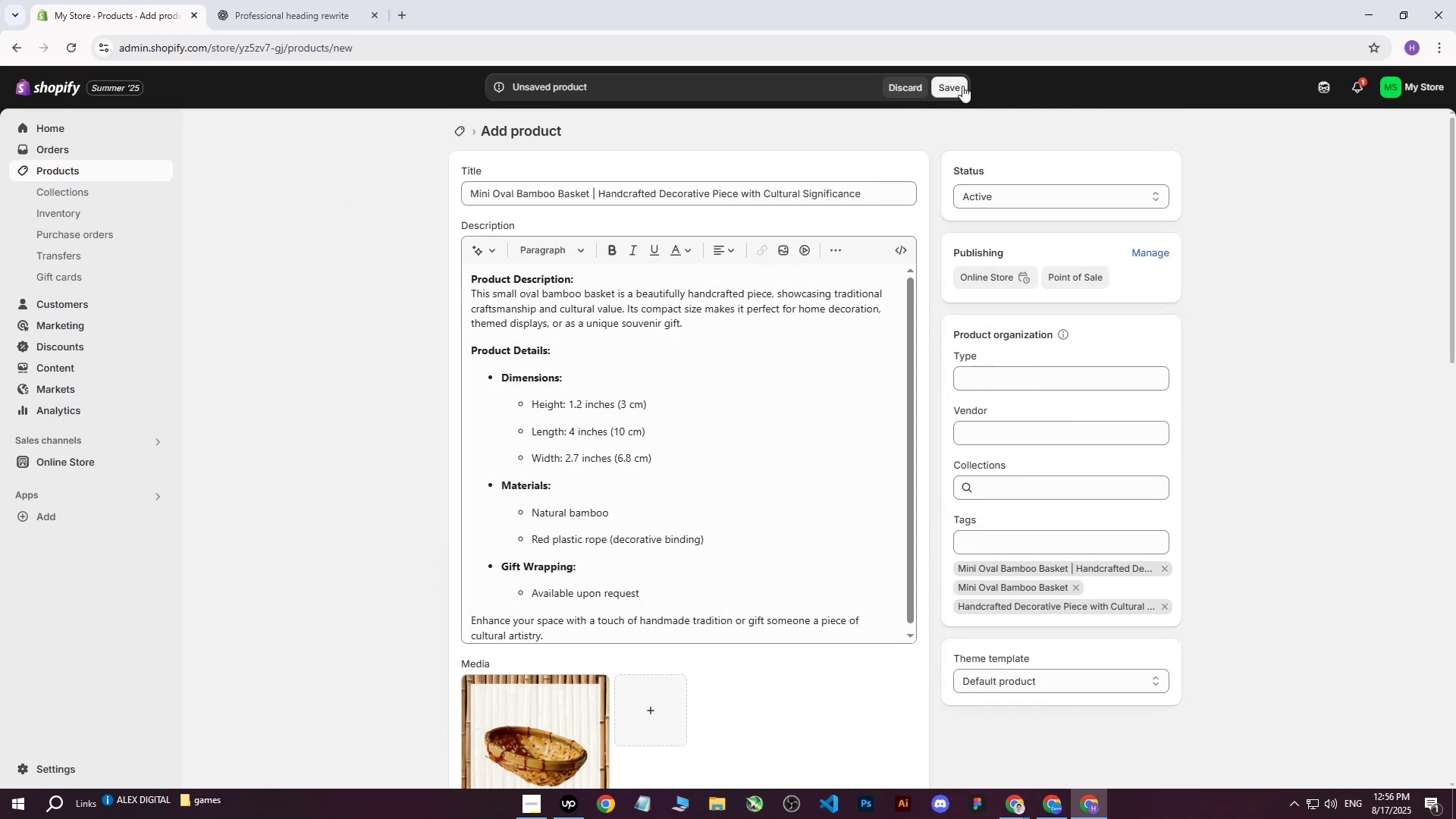 
left_click([962, 86])
 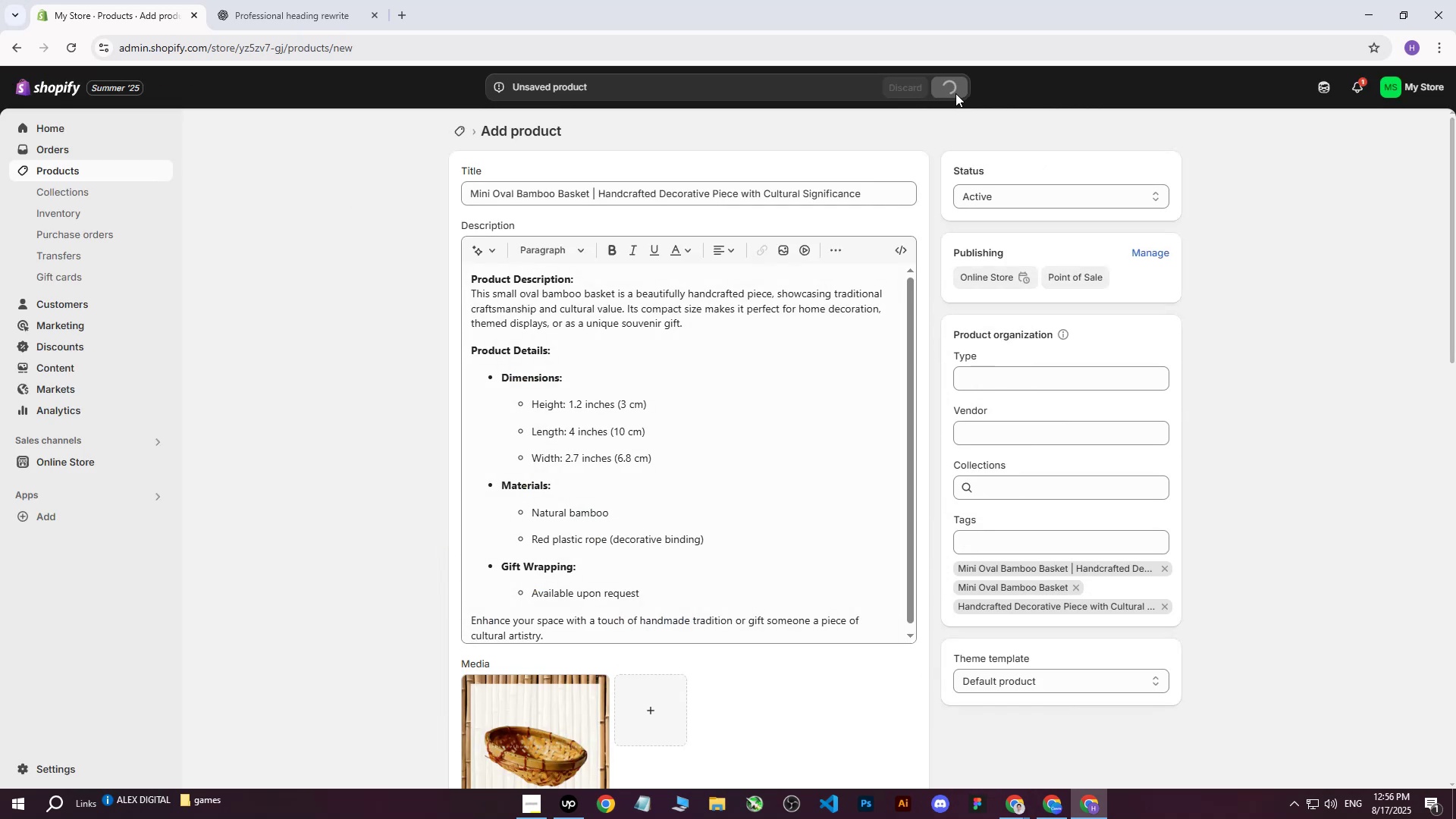 
mouse_move([935, 112])
 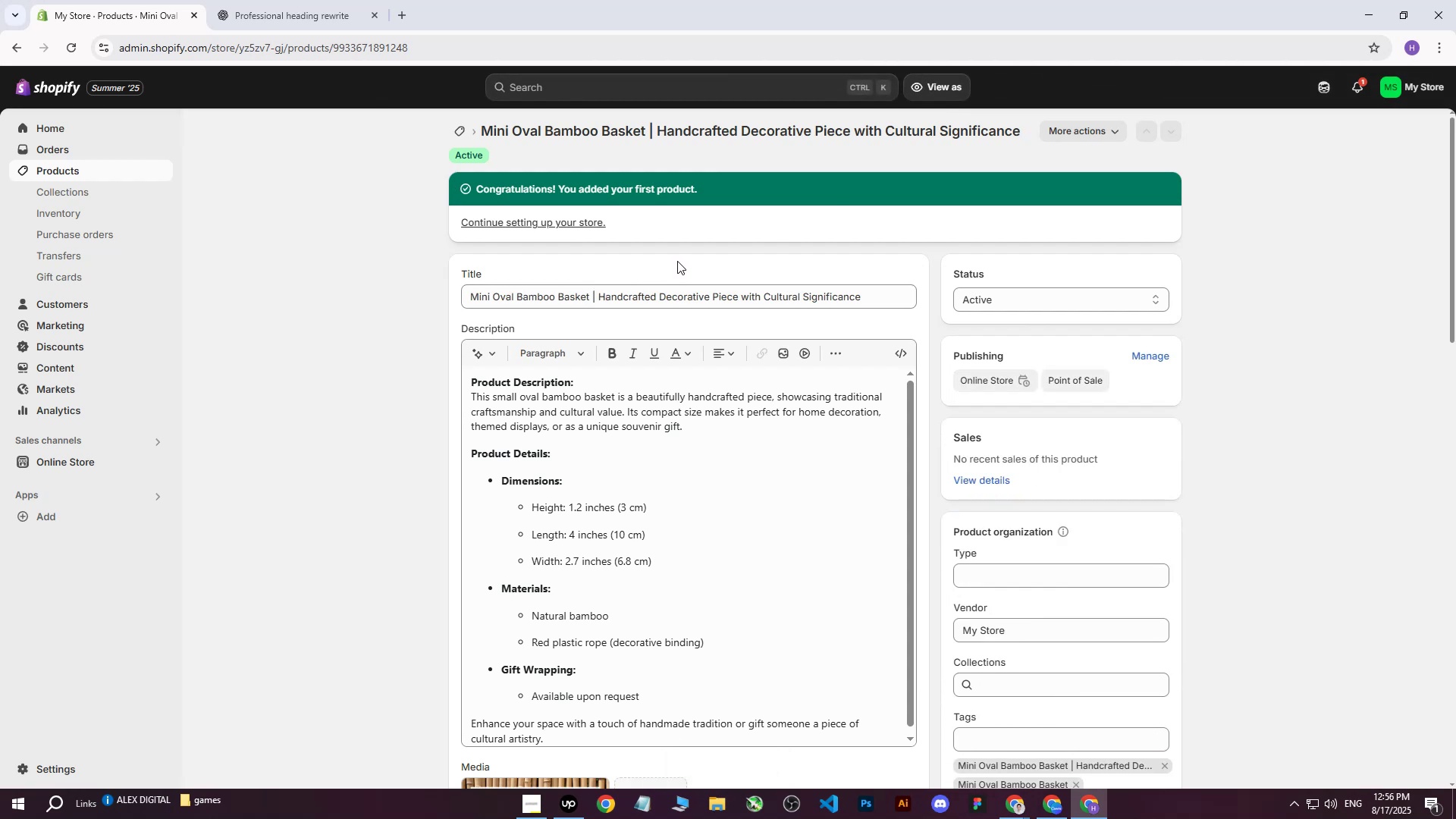 
wait(6.11)
 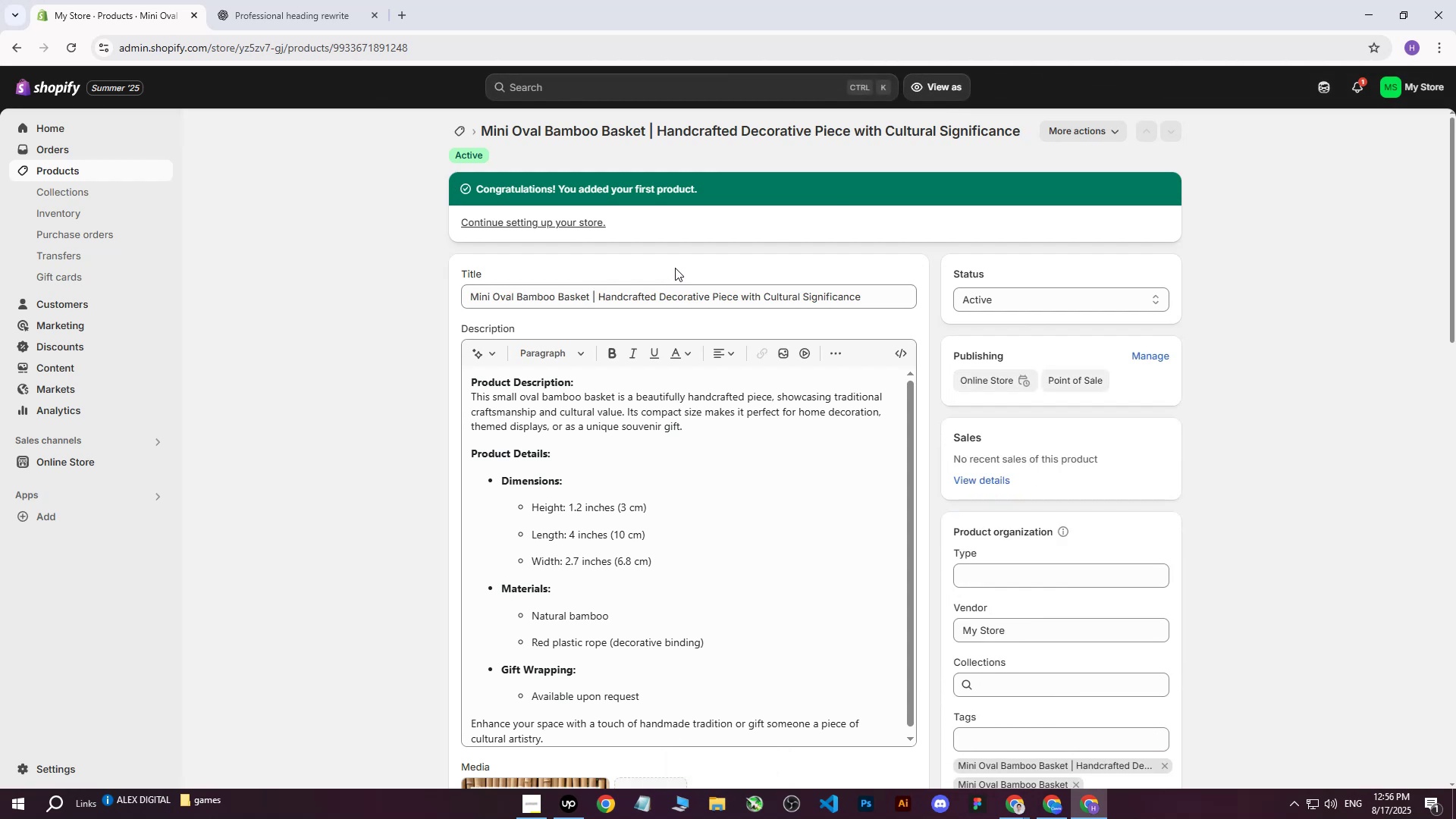 
left_click([85, 163])
 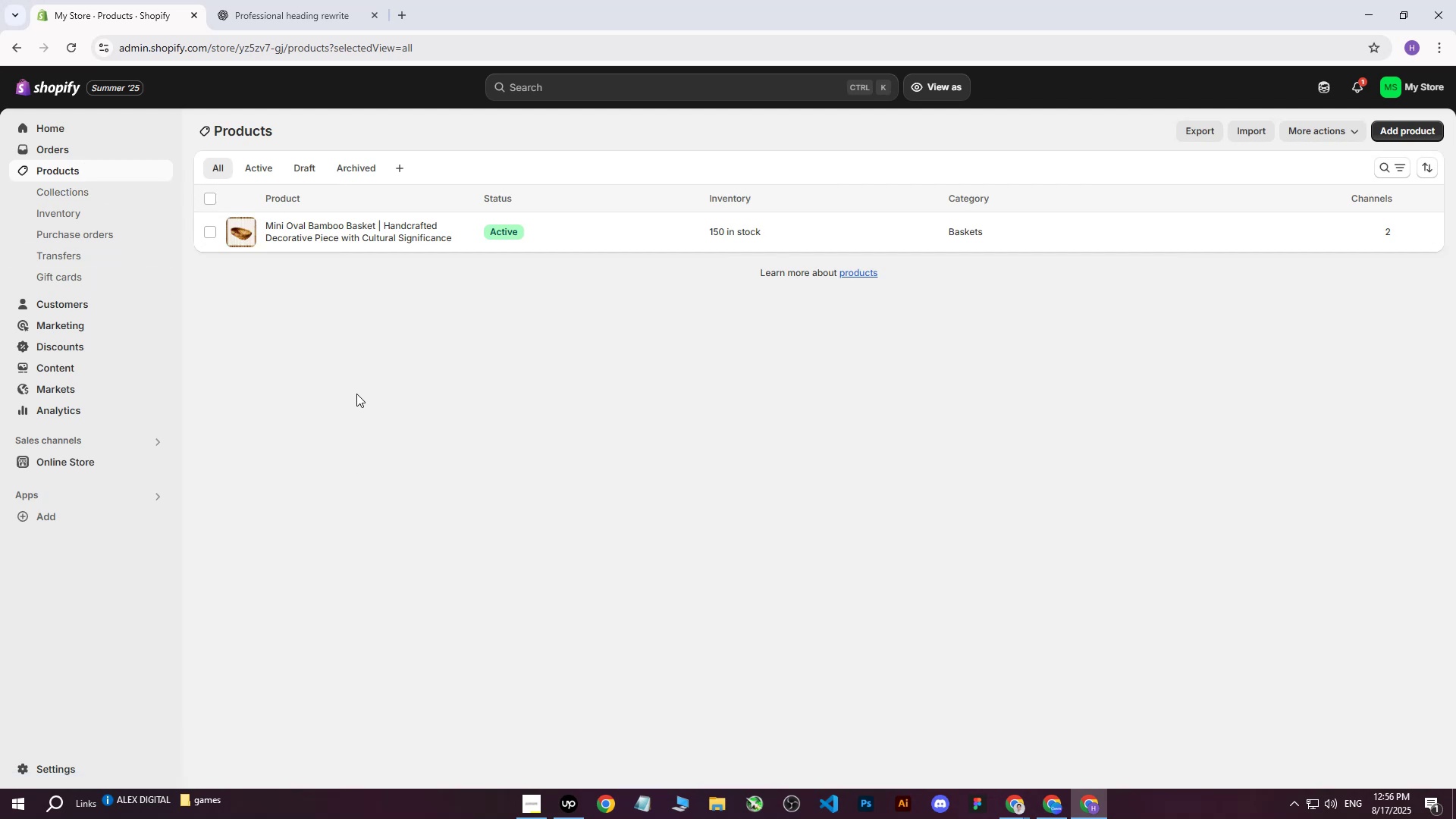 
wait(6.82)
 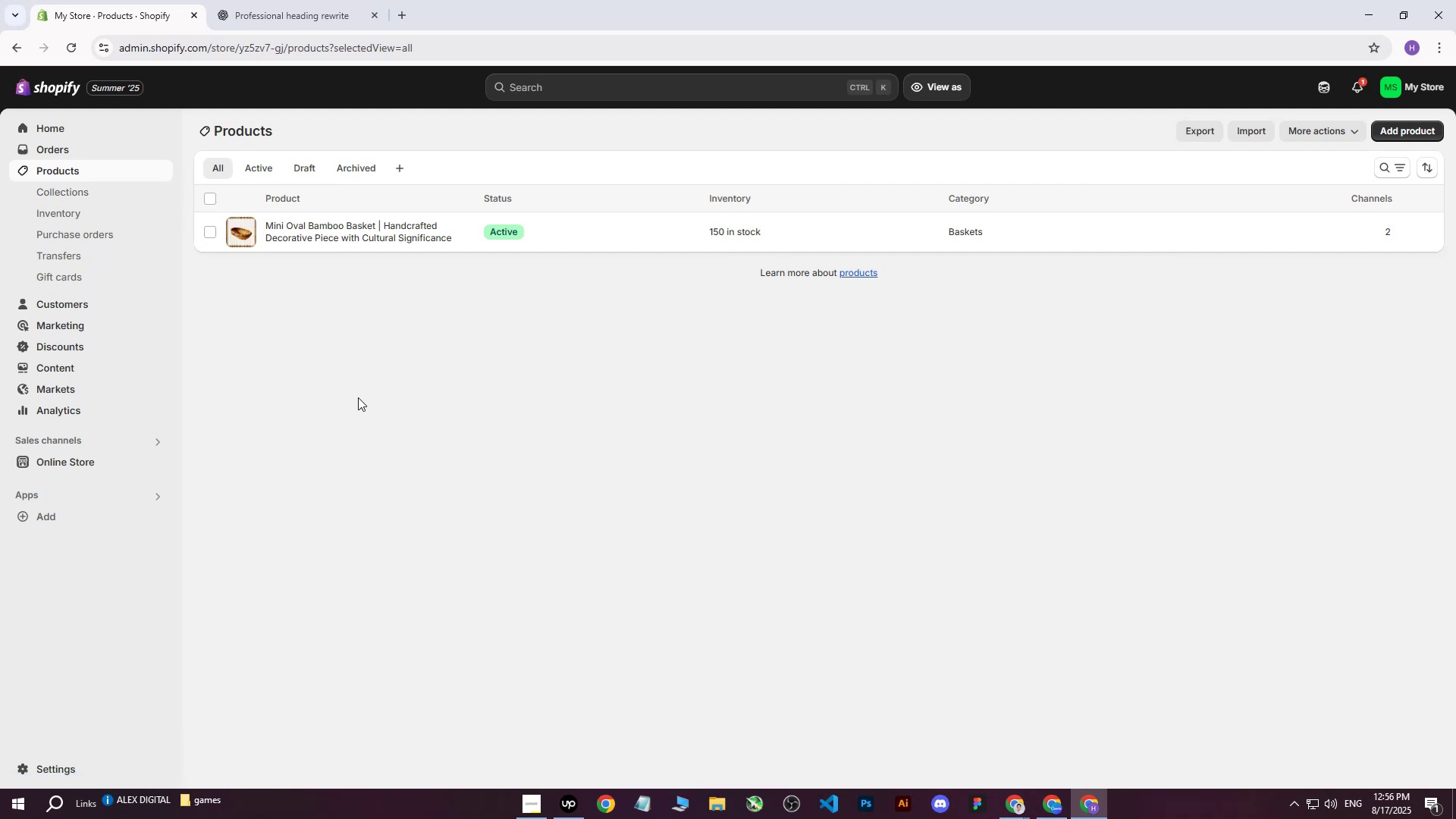 
left_click([253, 0])
 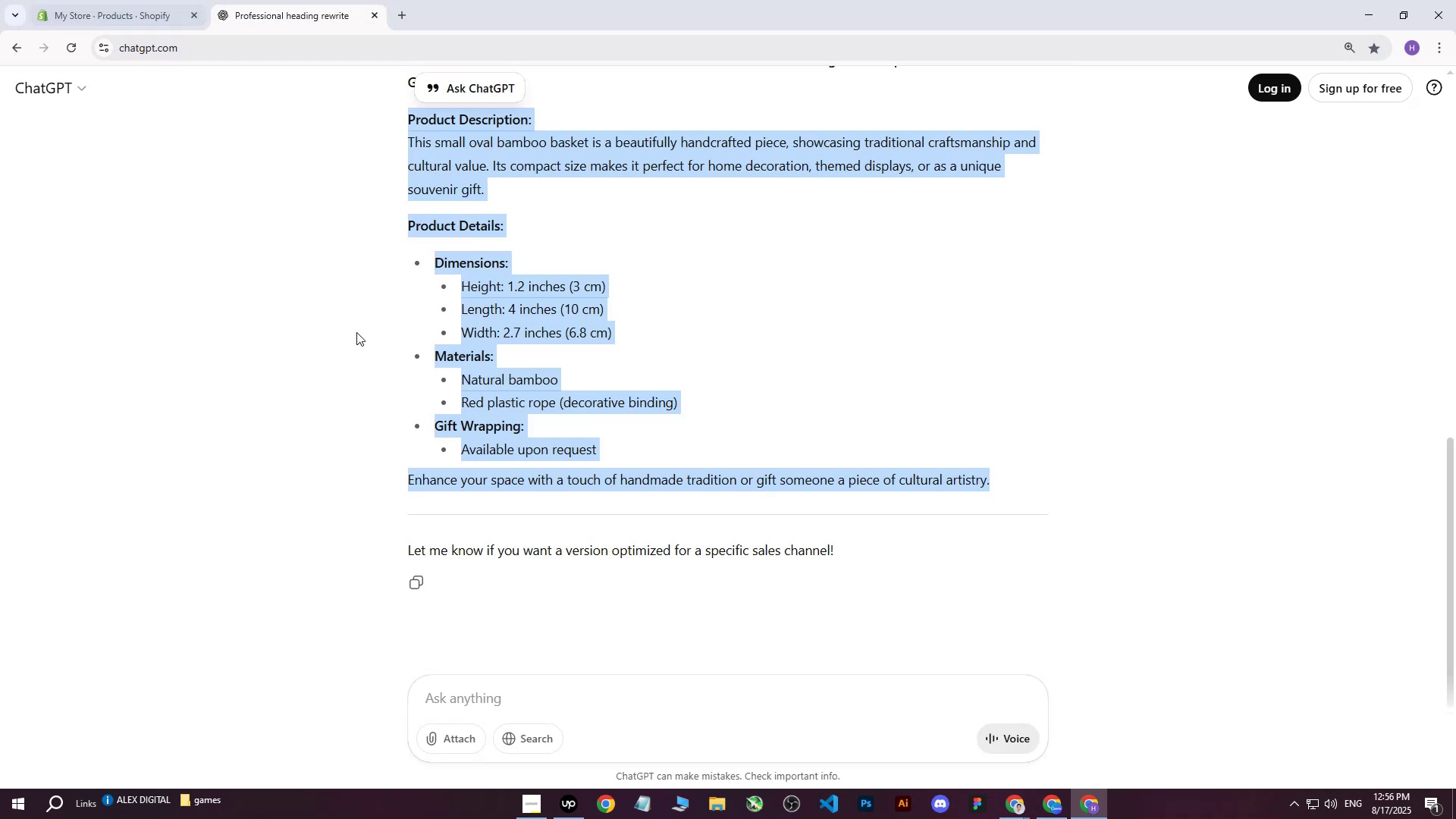 
double_click([113, 0])
 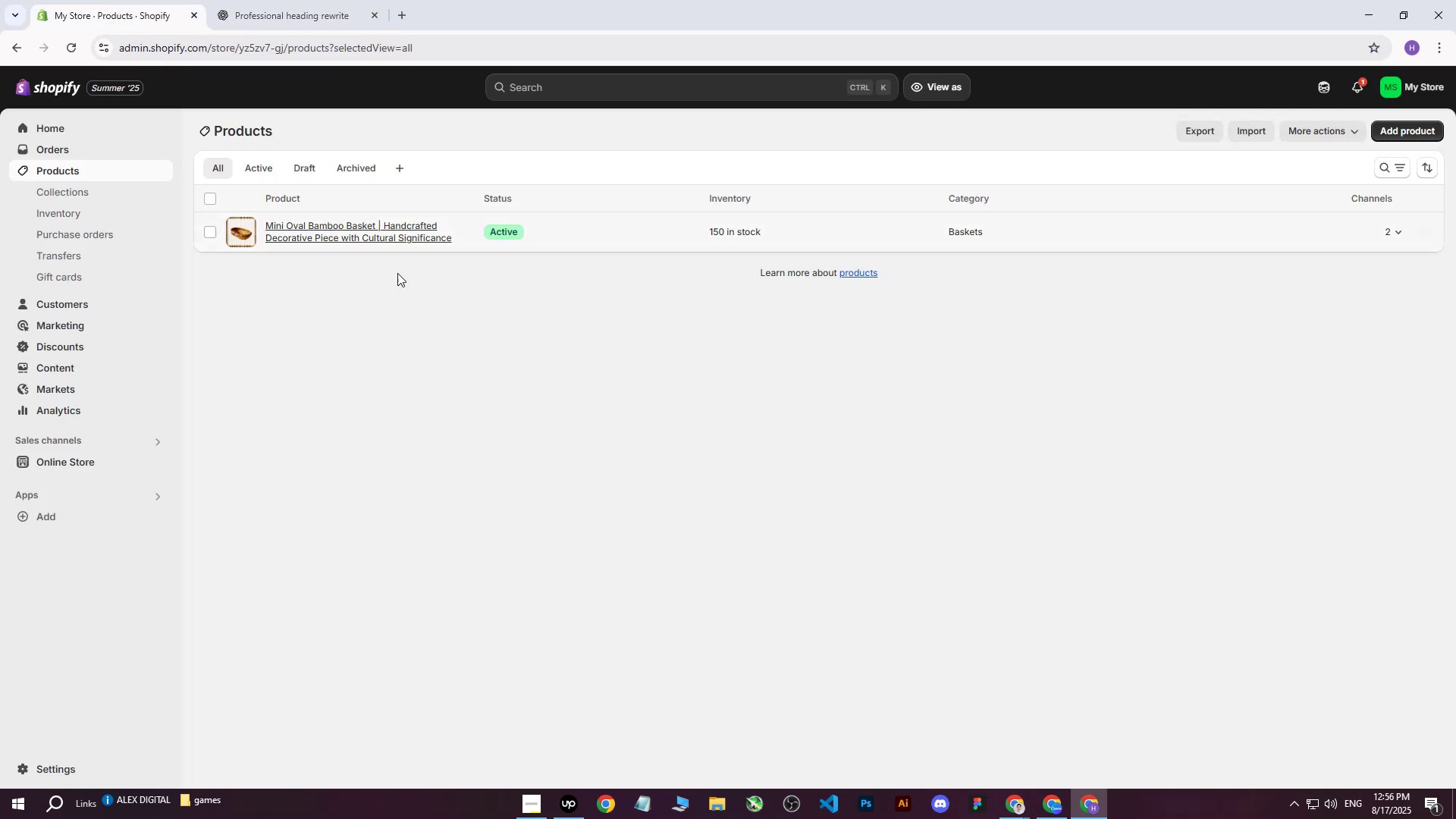 
scroll: coordinate [629, 433], scroll_direction: up, amount: 6.0
 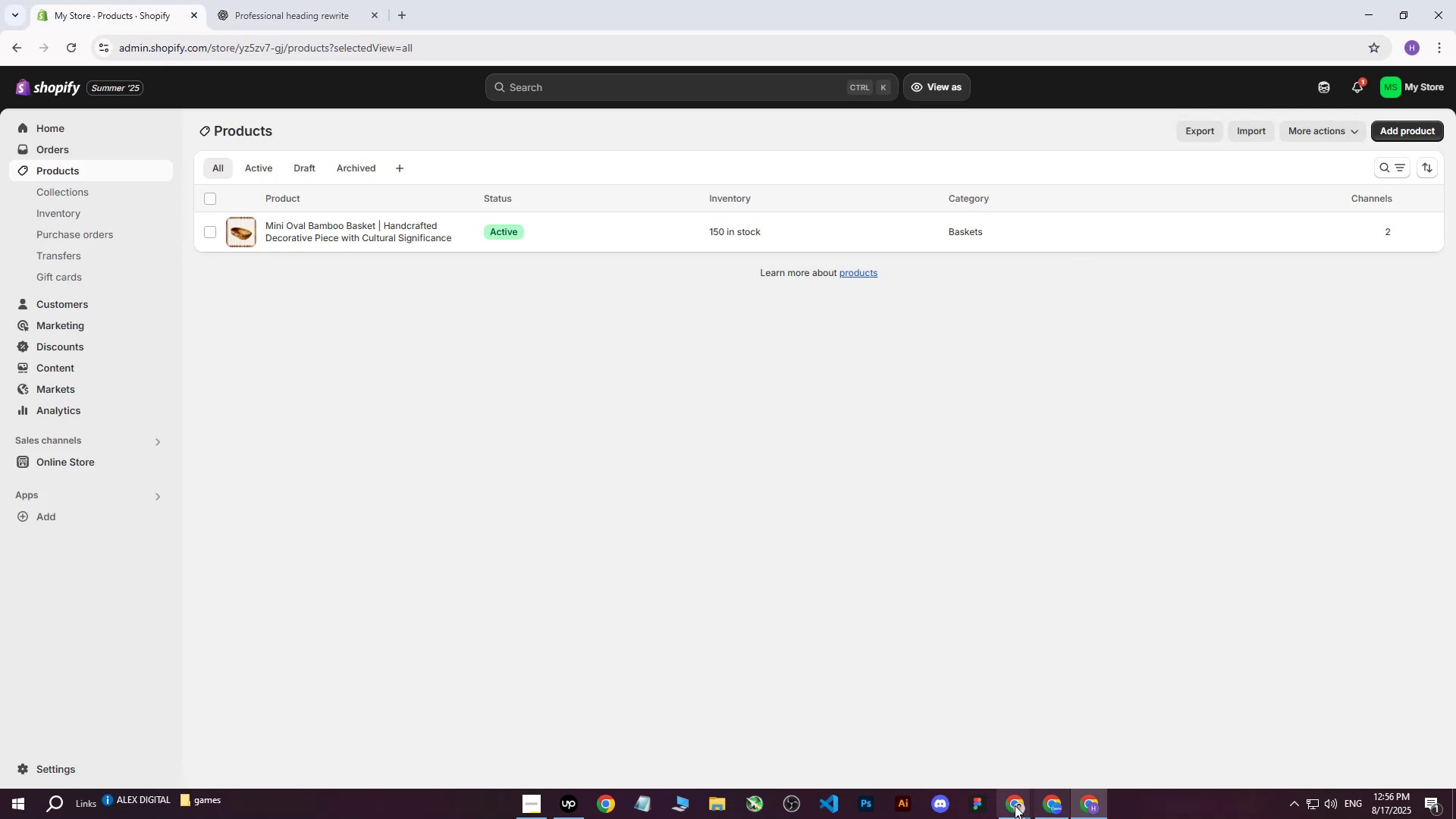 
double_click([933, 742])
 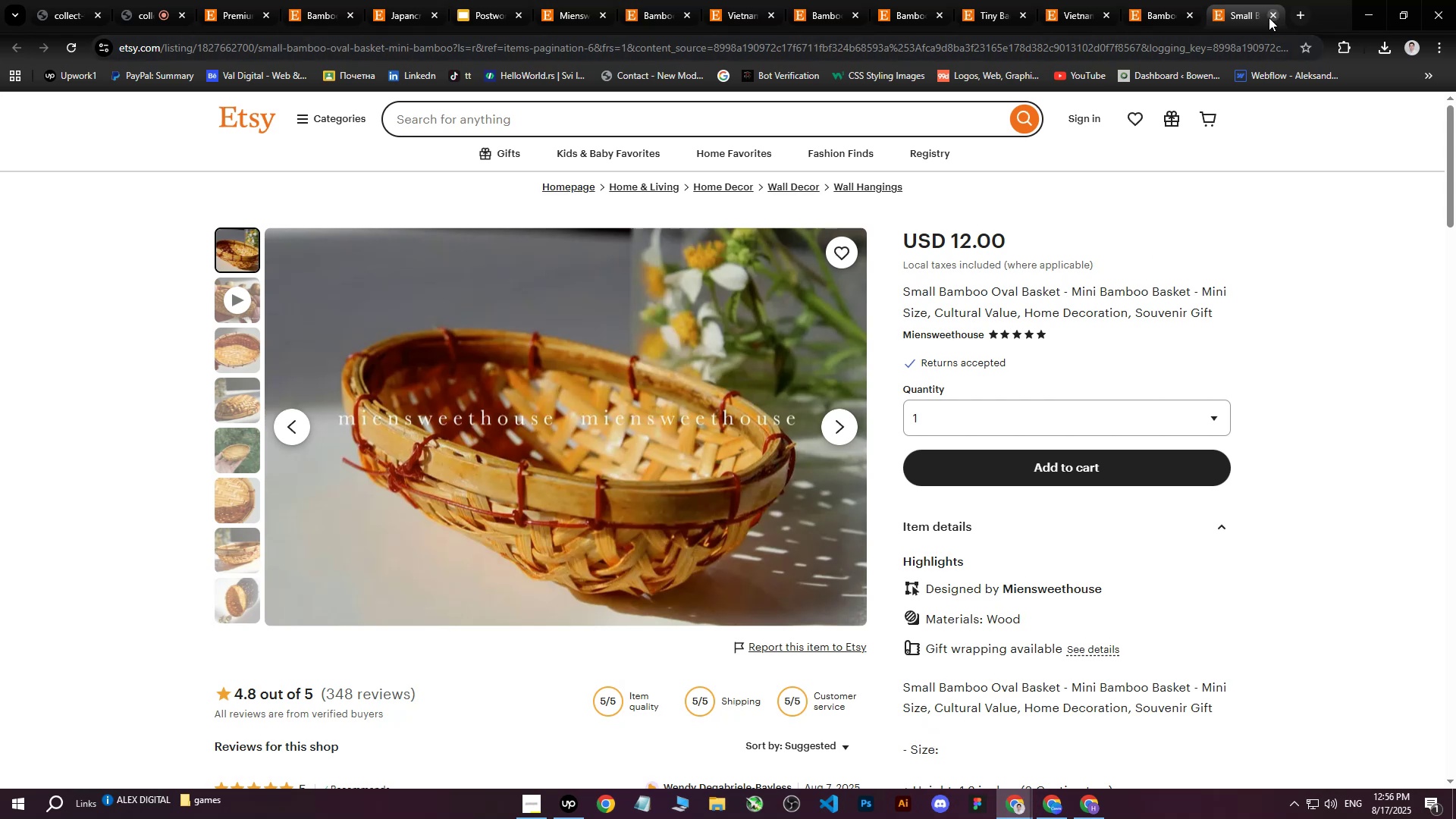 
left_click([1269, 17])
 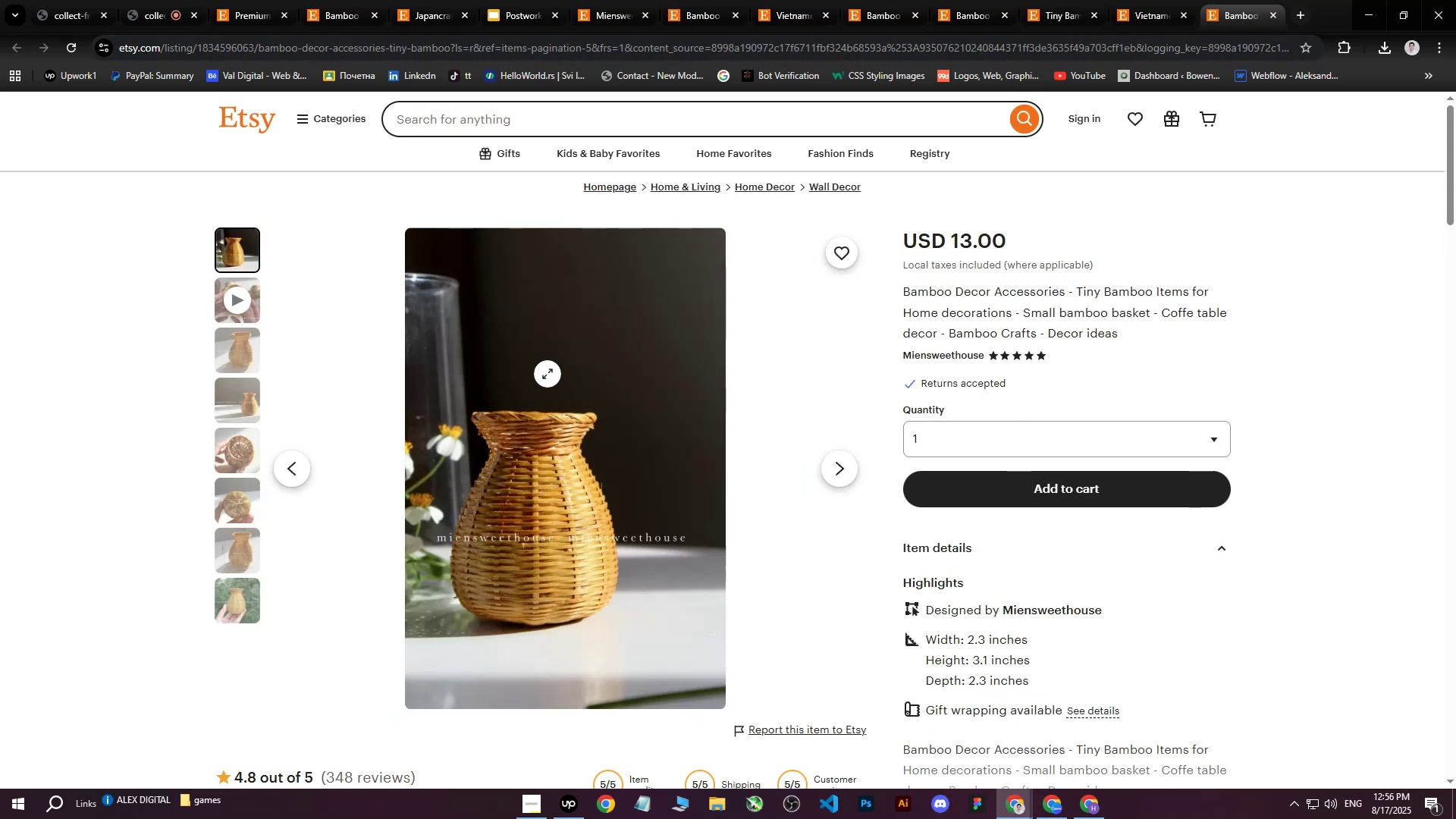 
right_click([548, 374])
 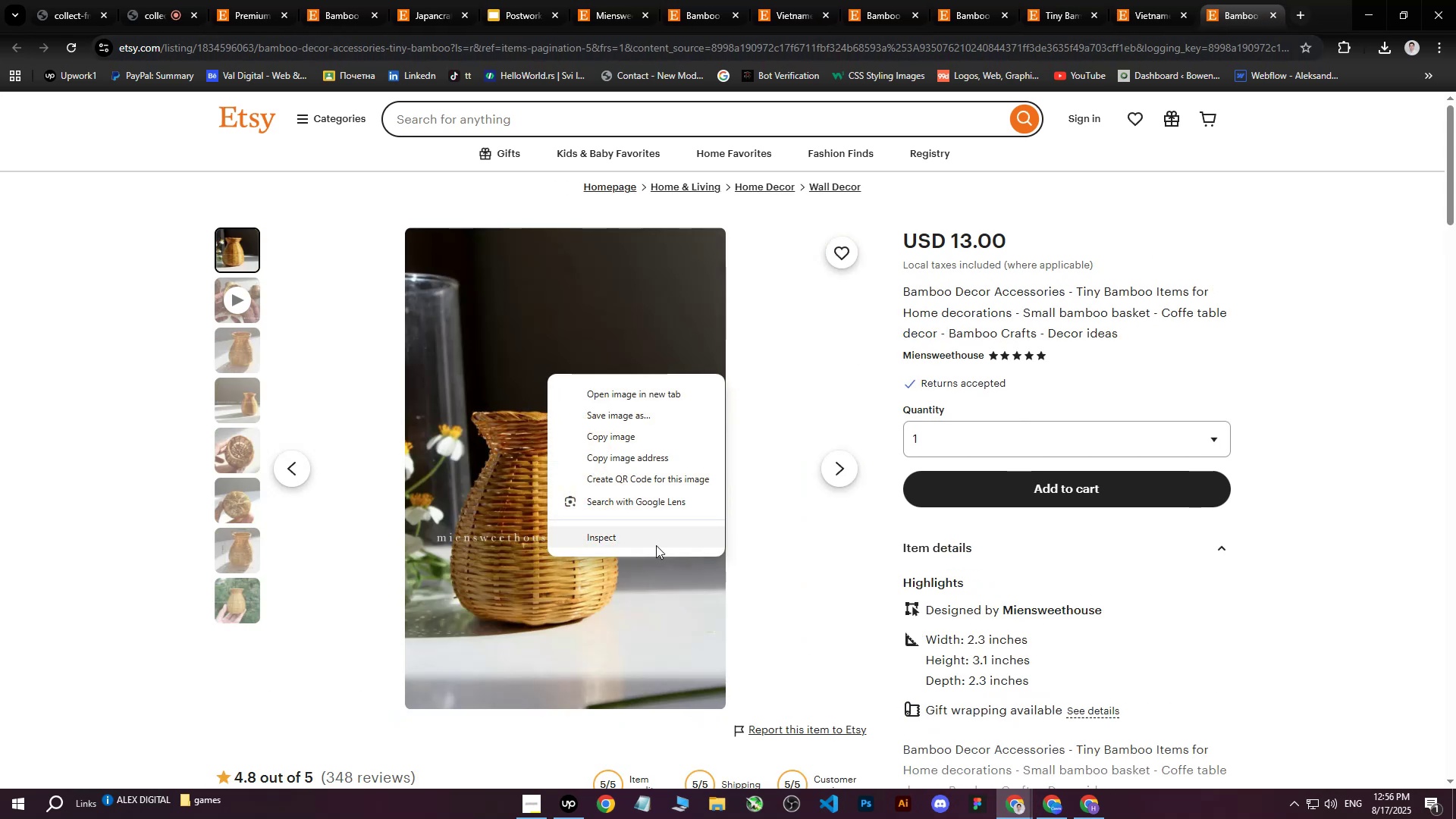 
left_click([651, 537])
 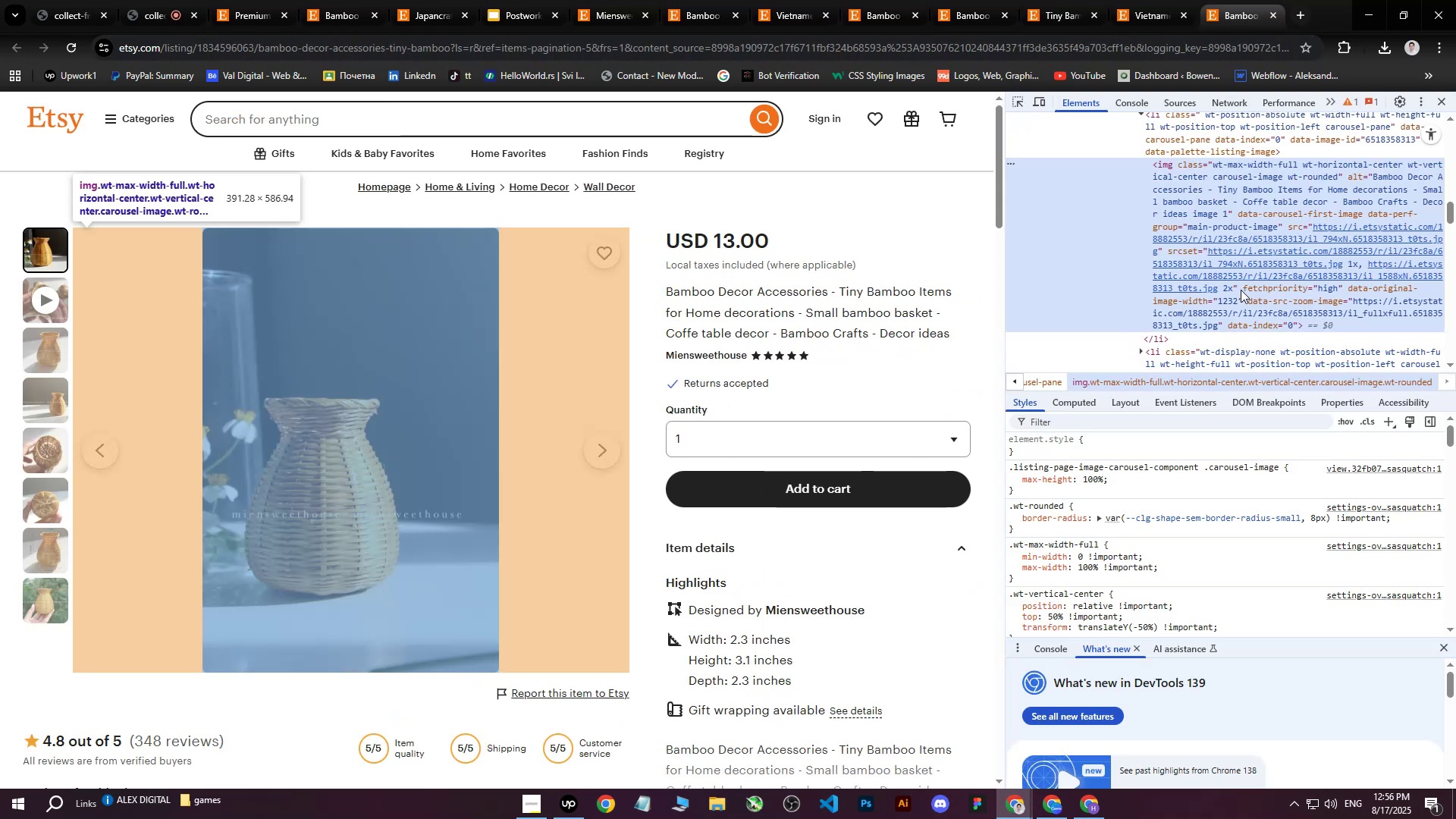 
left_click([1240, 265])
 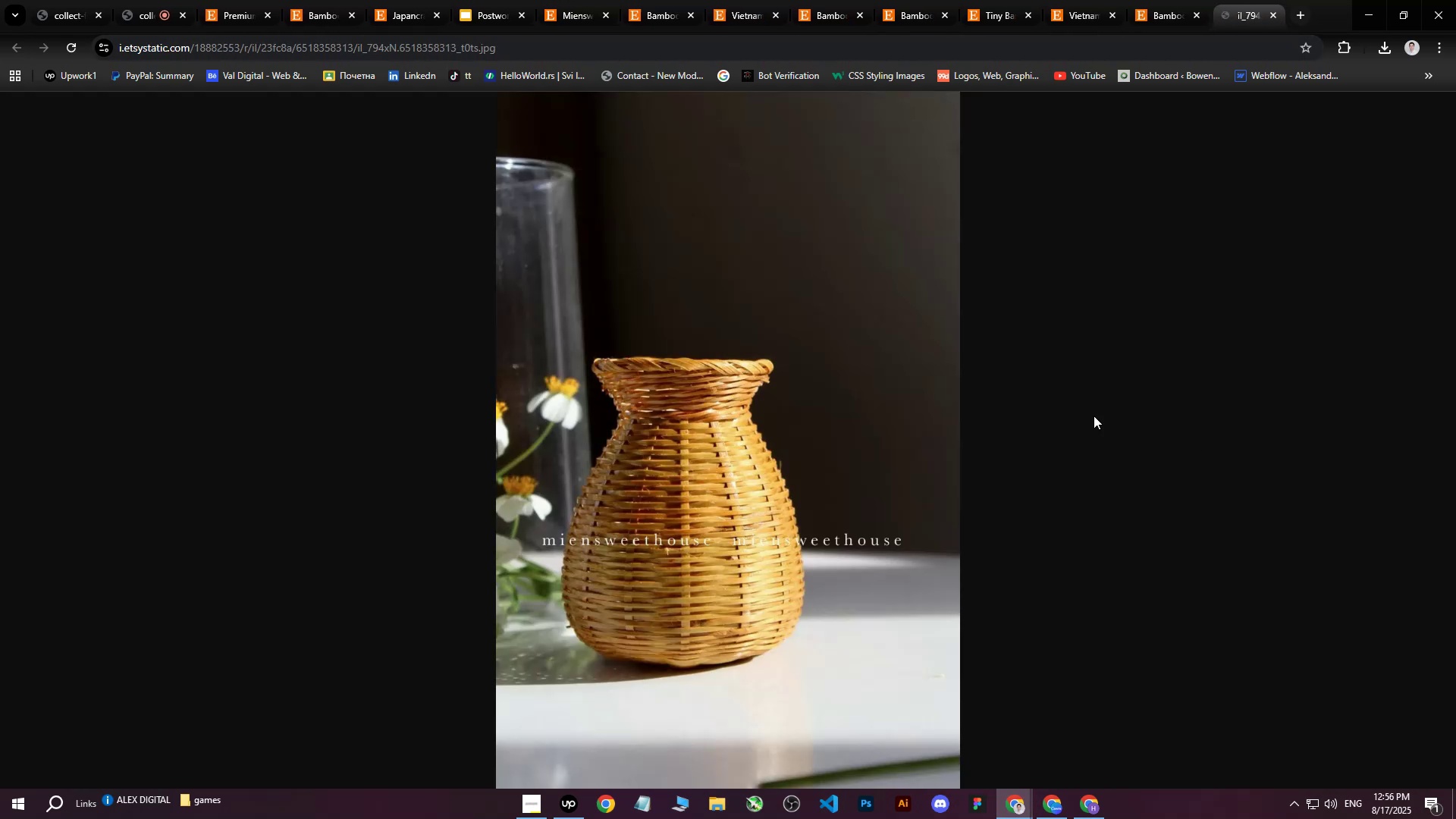 
right_click([760, 300])
 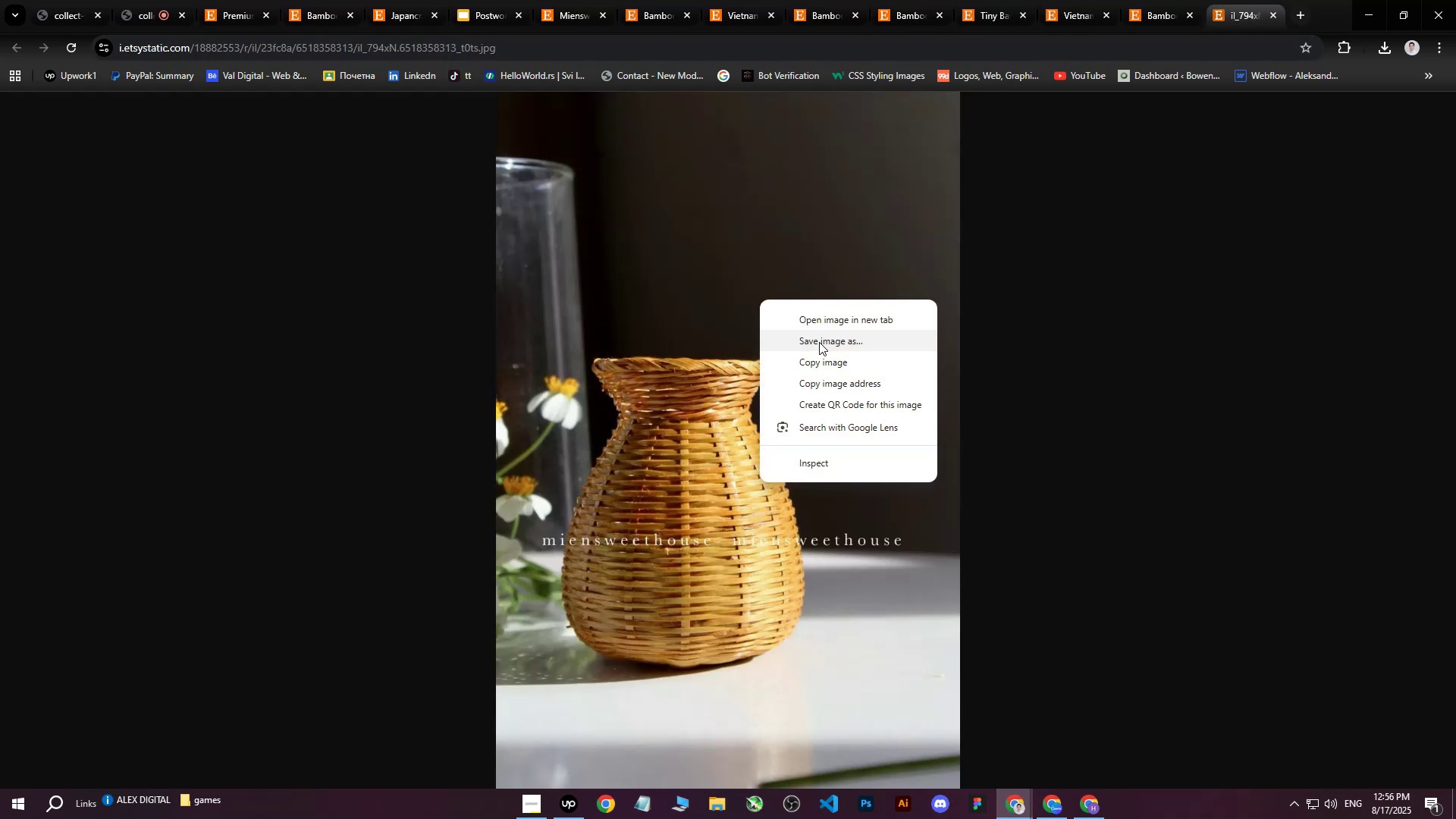 
left_click([819, 342])
 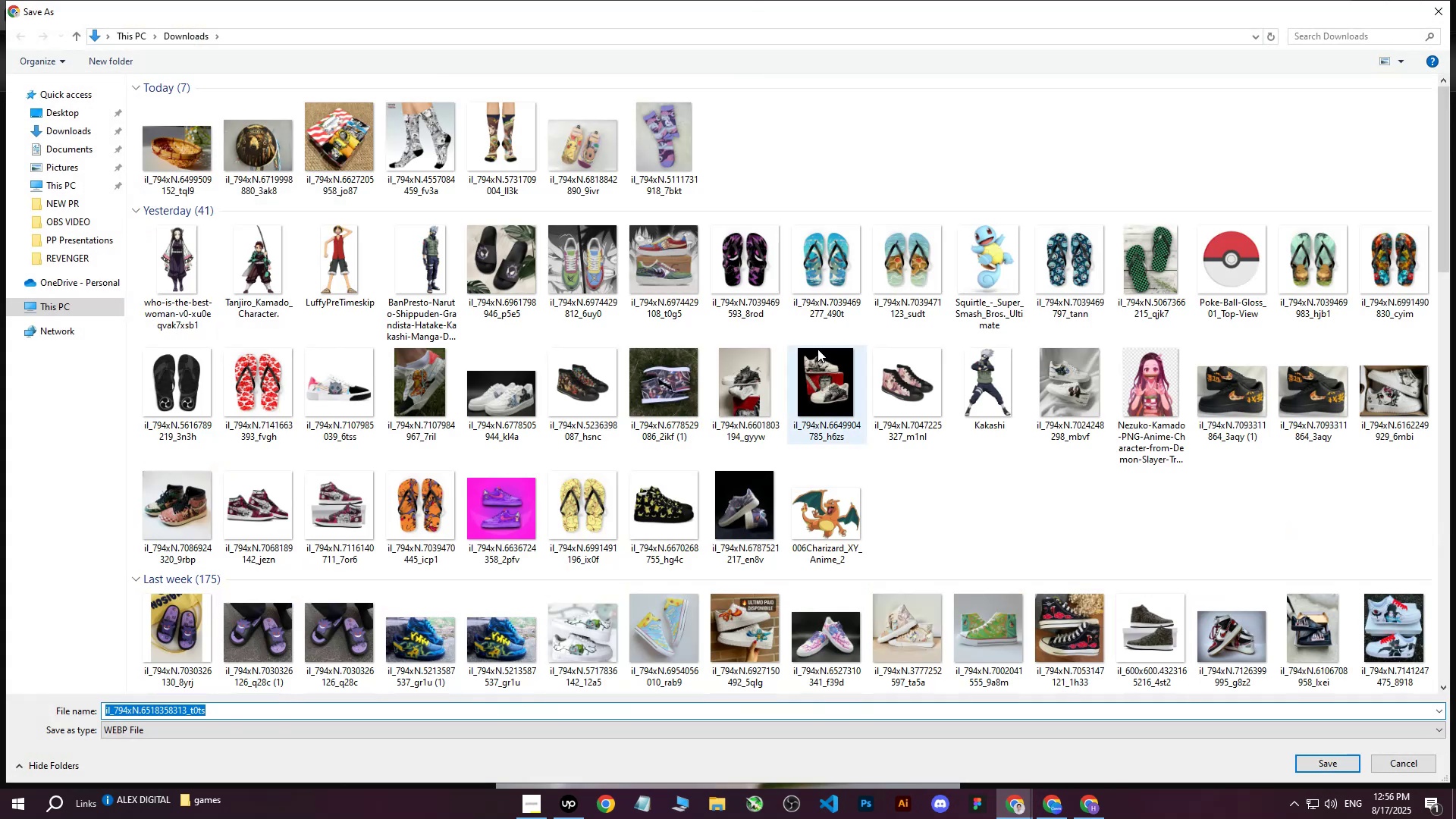 
mouse_move([833, 401])
 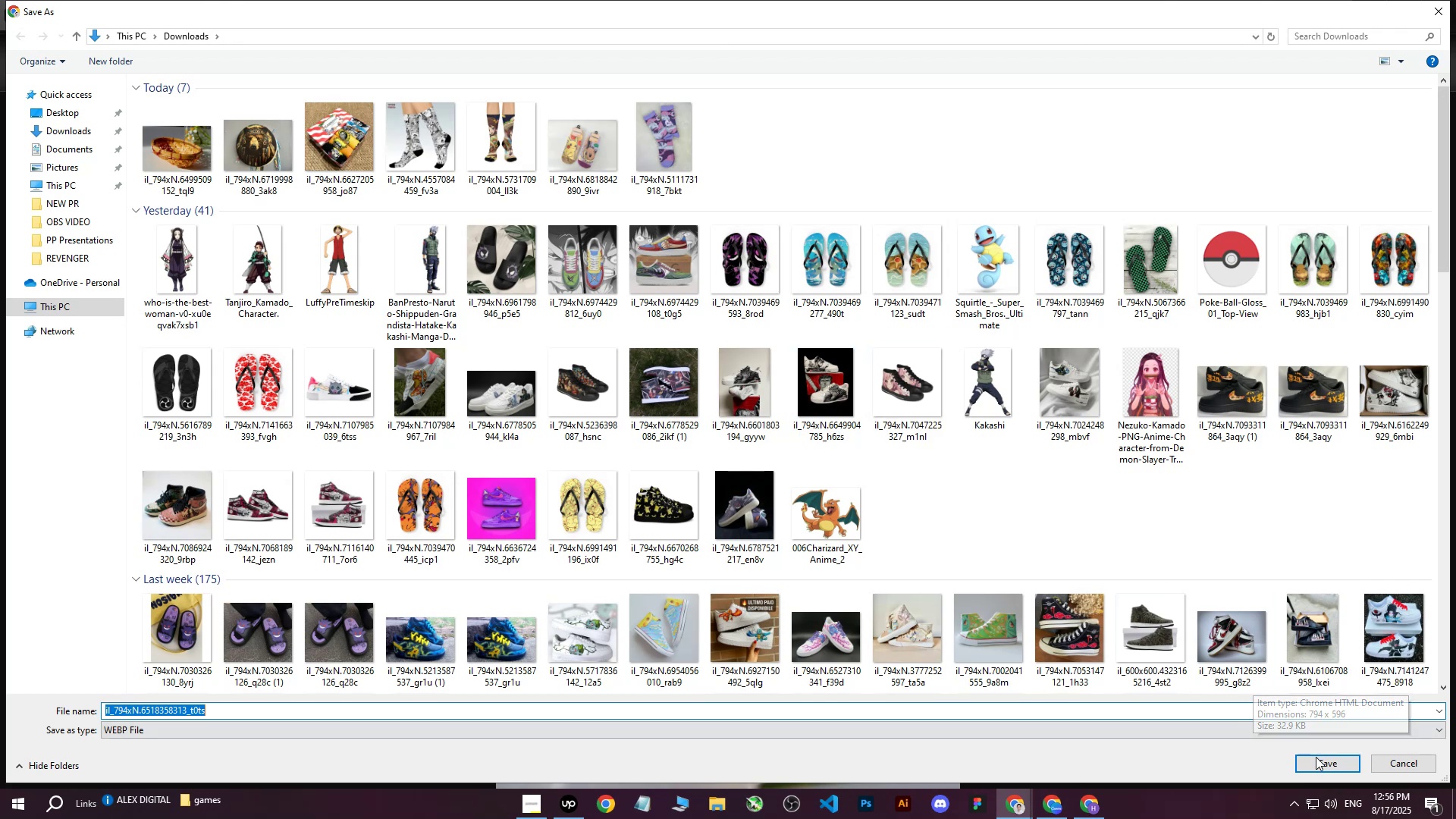 
left_click([1321, 761])
 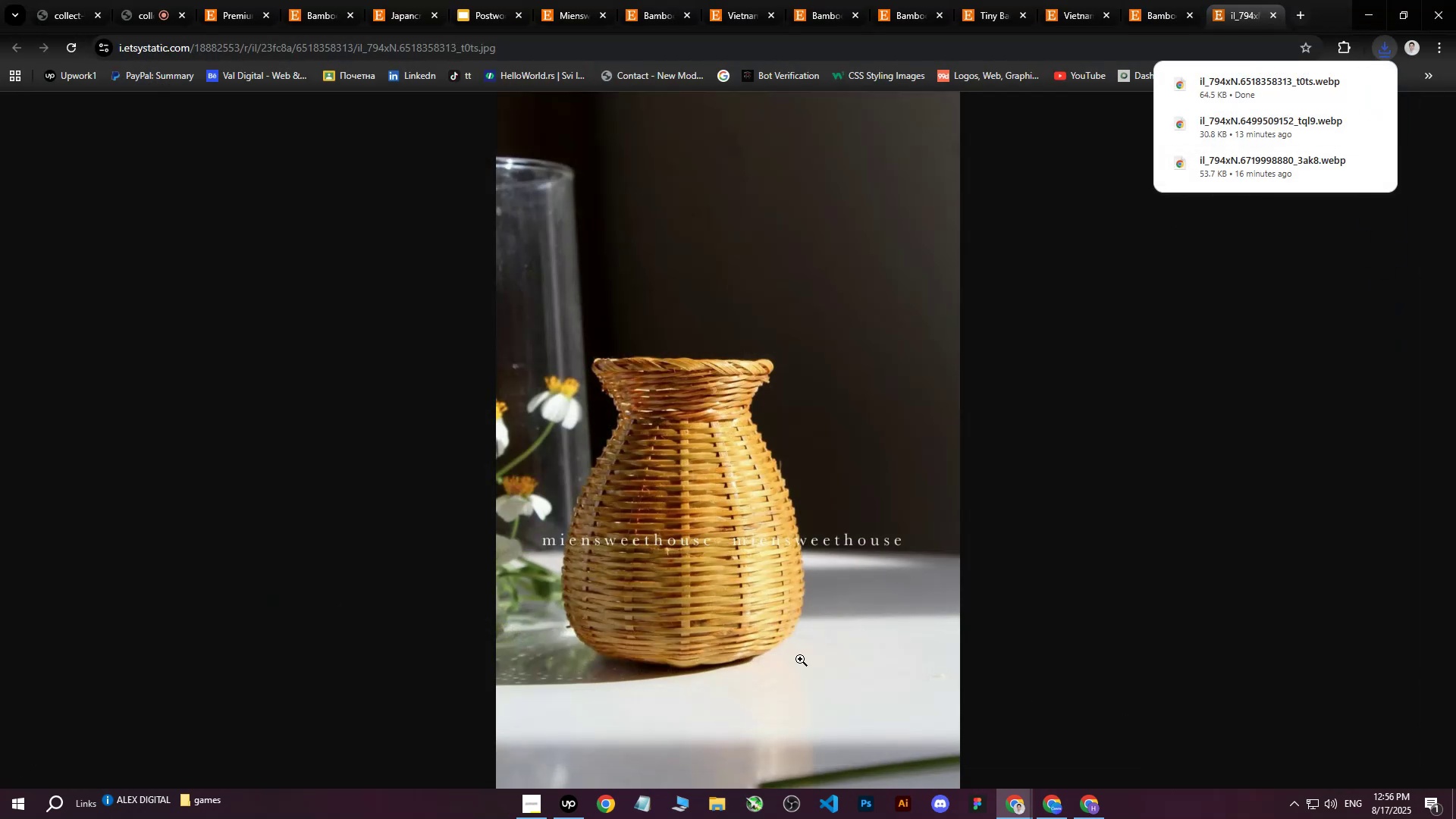 
wait(6.64)
 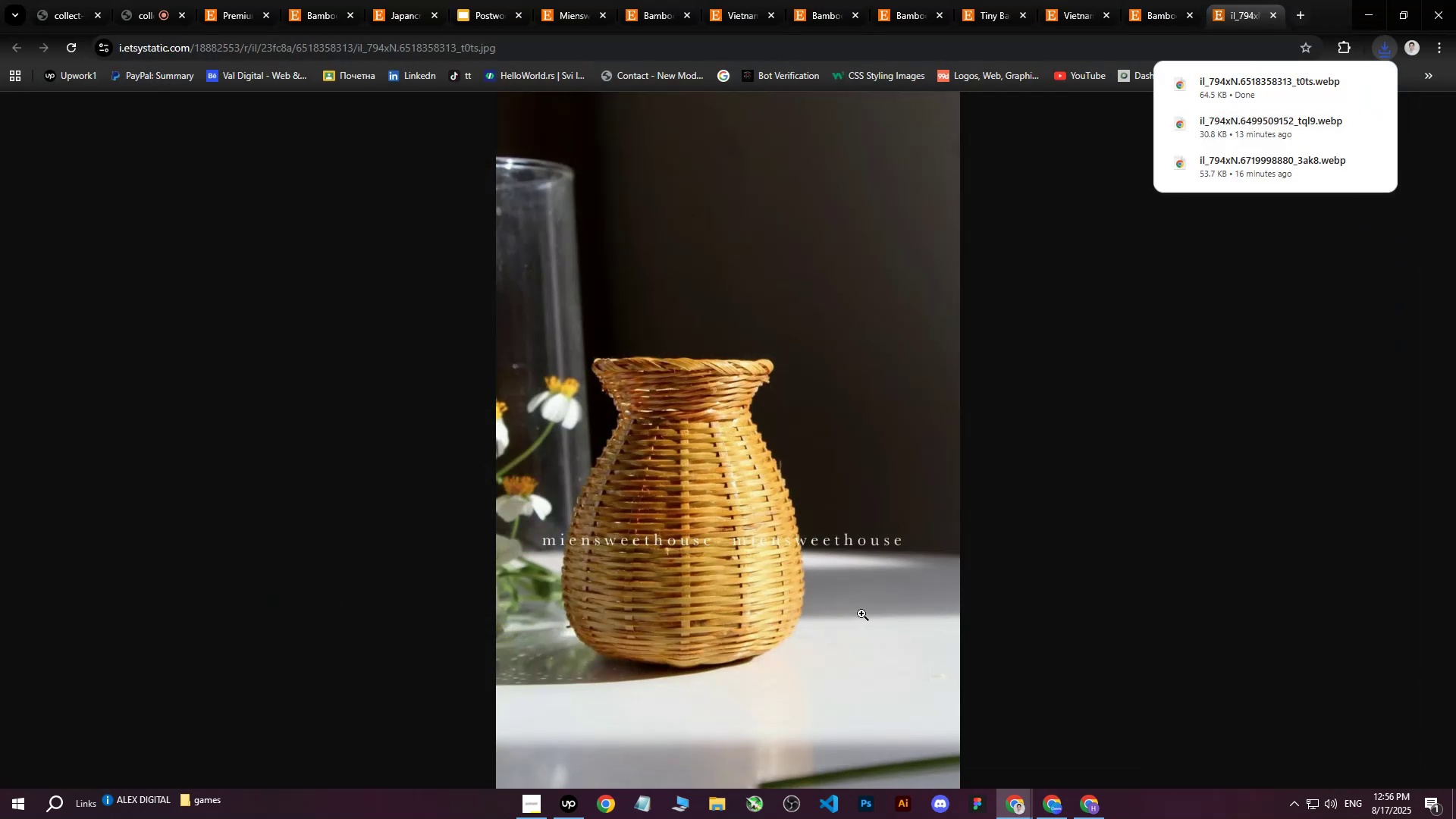 
left_click([1072, 206])
 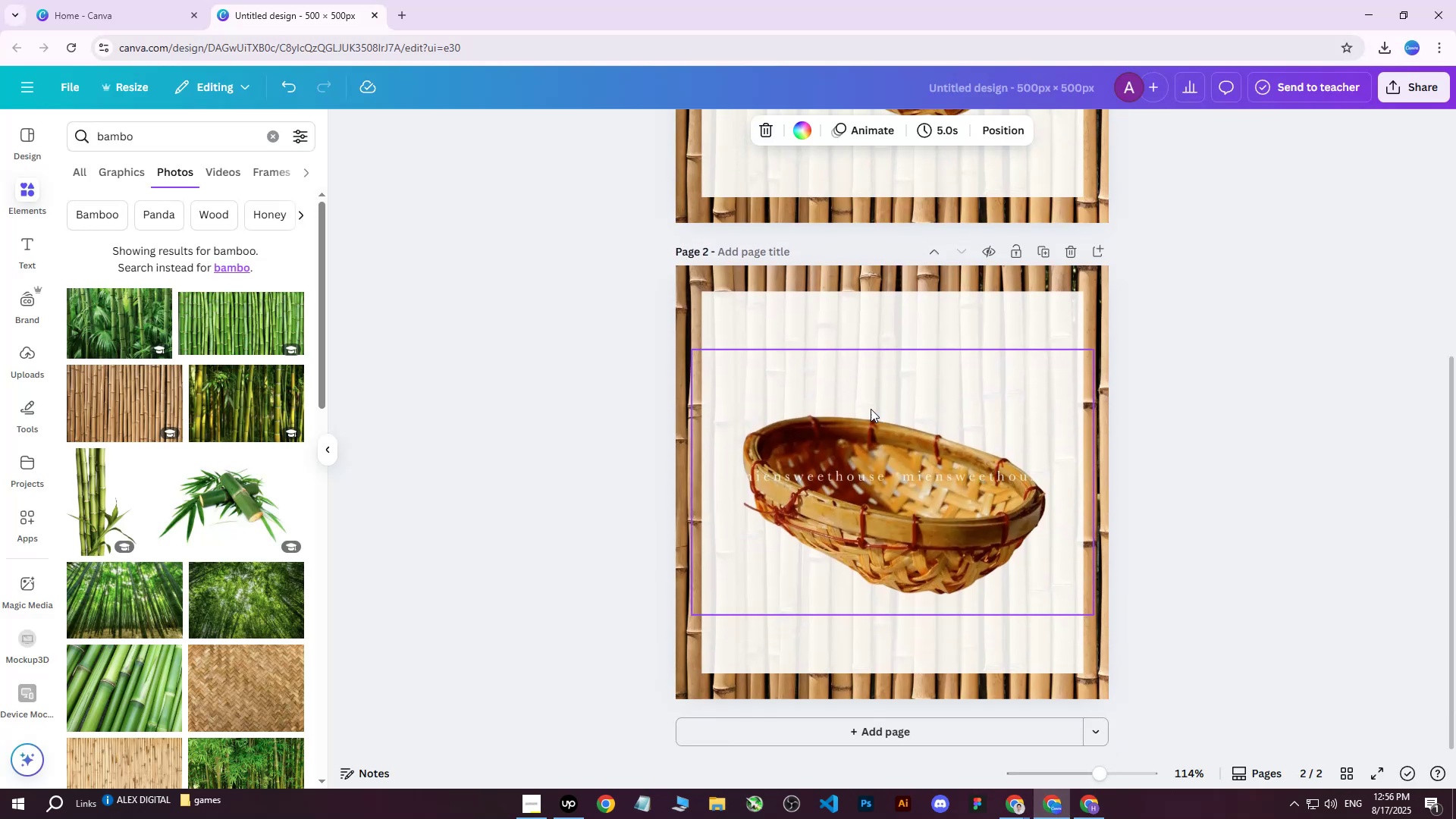 
left_click([873, 457])
 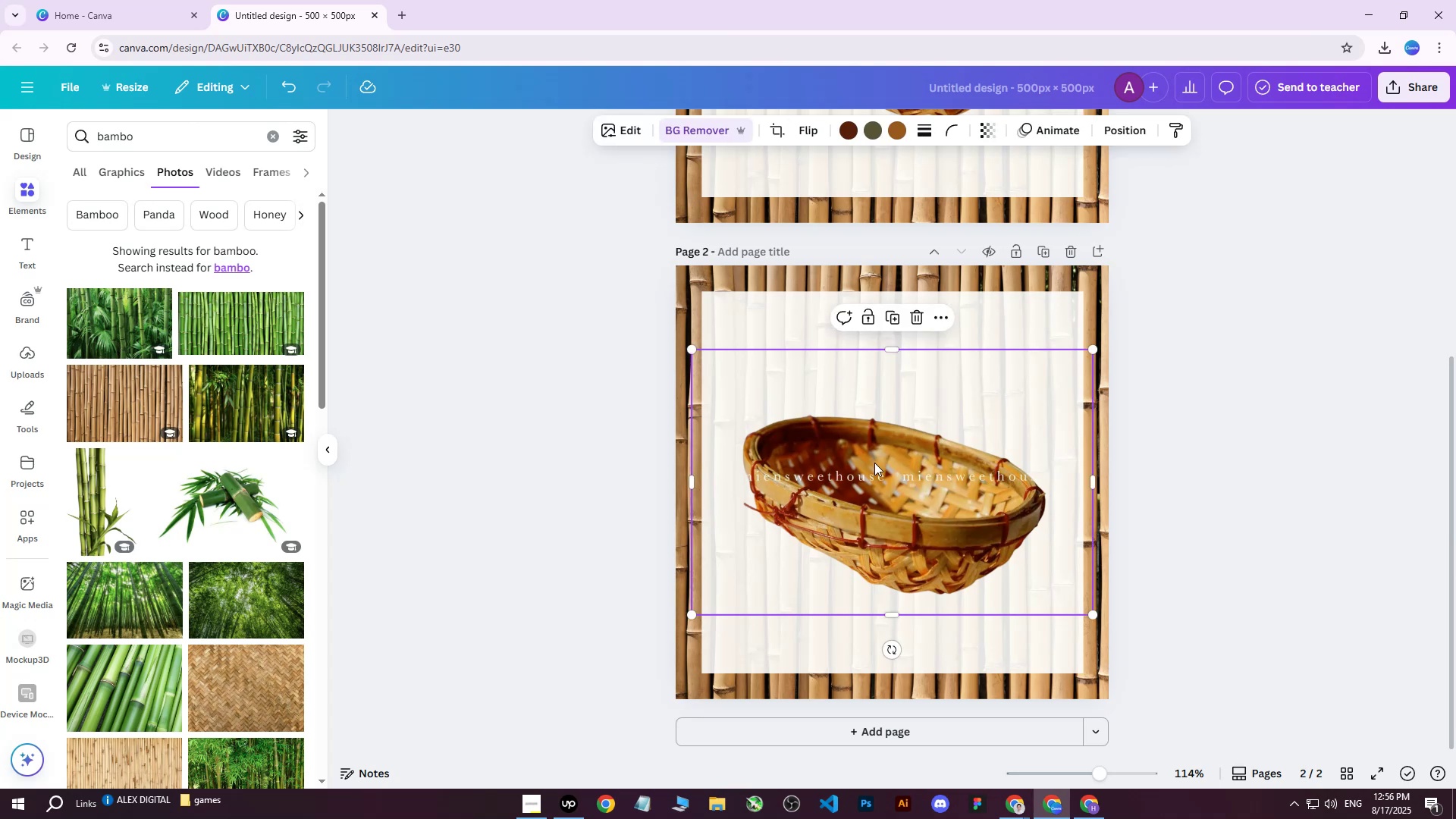 
key(Delete)
 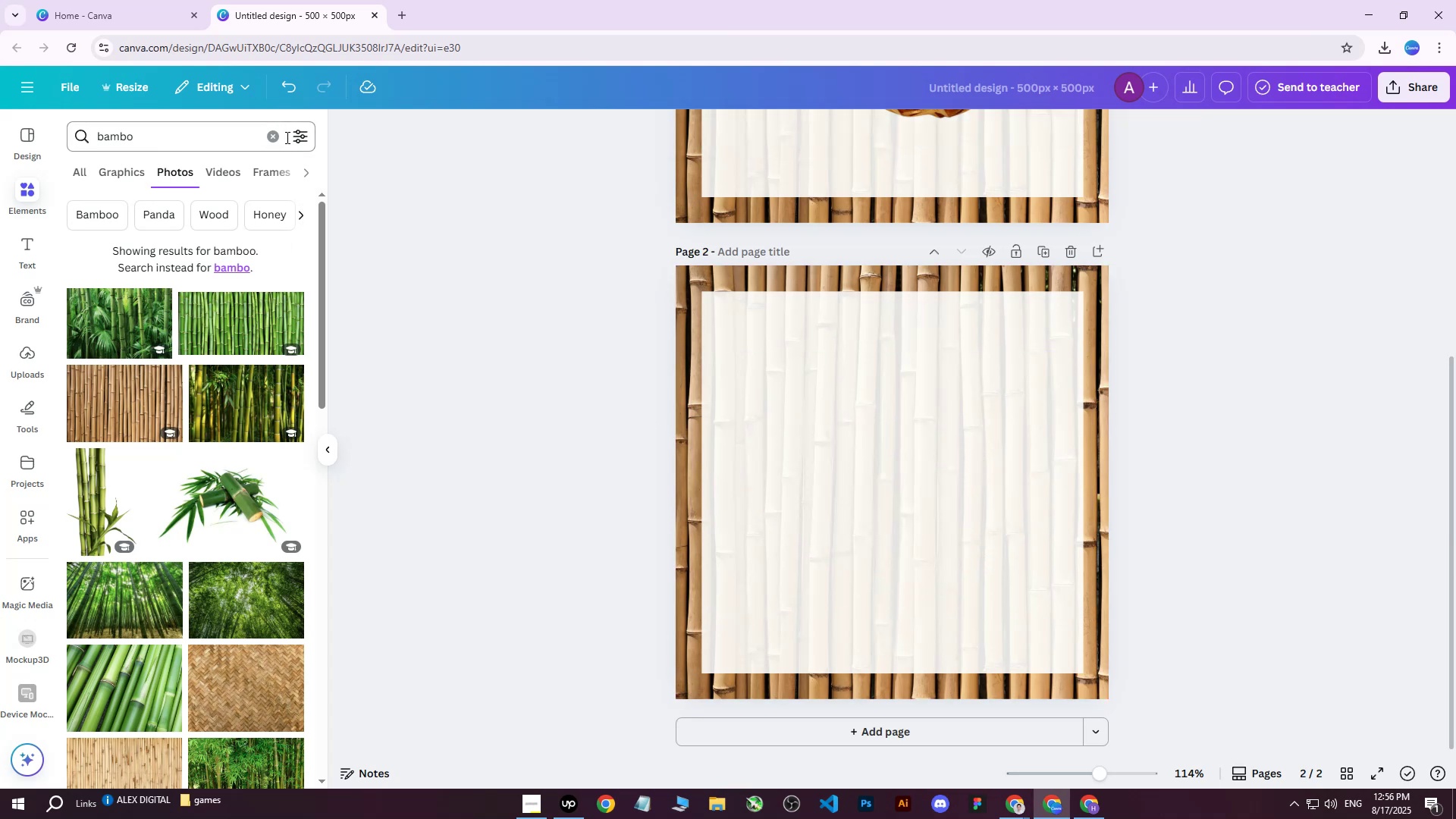 
left_click([273, 136])
 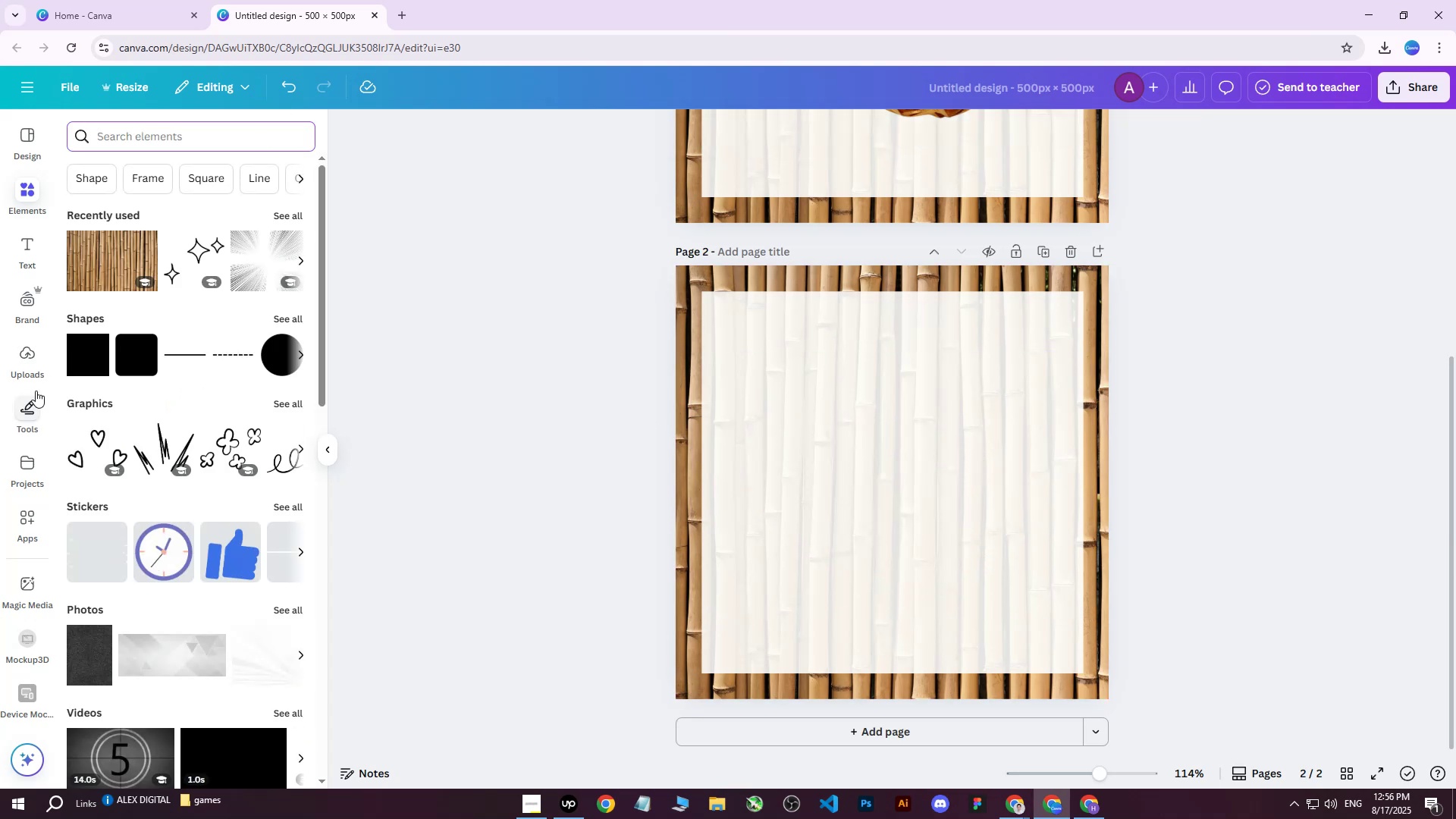 
left_click([22, 356])
 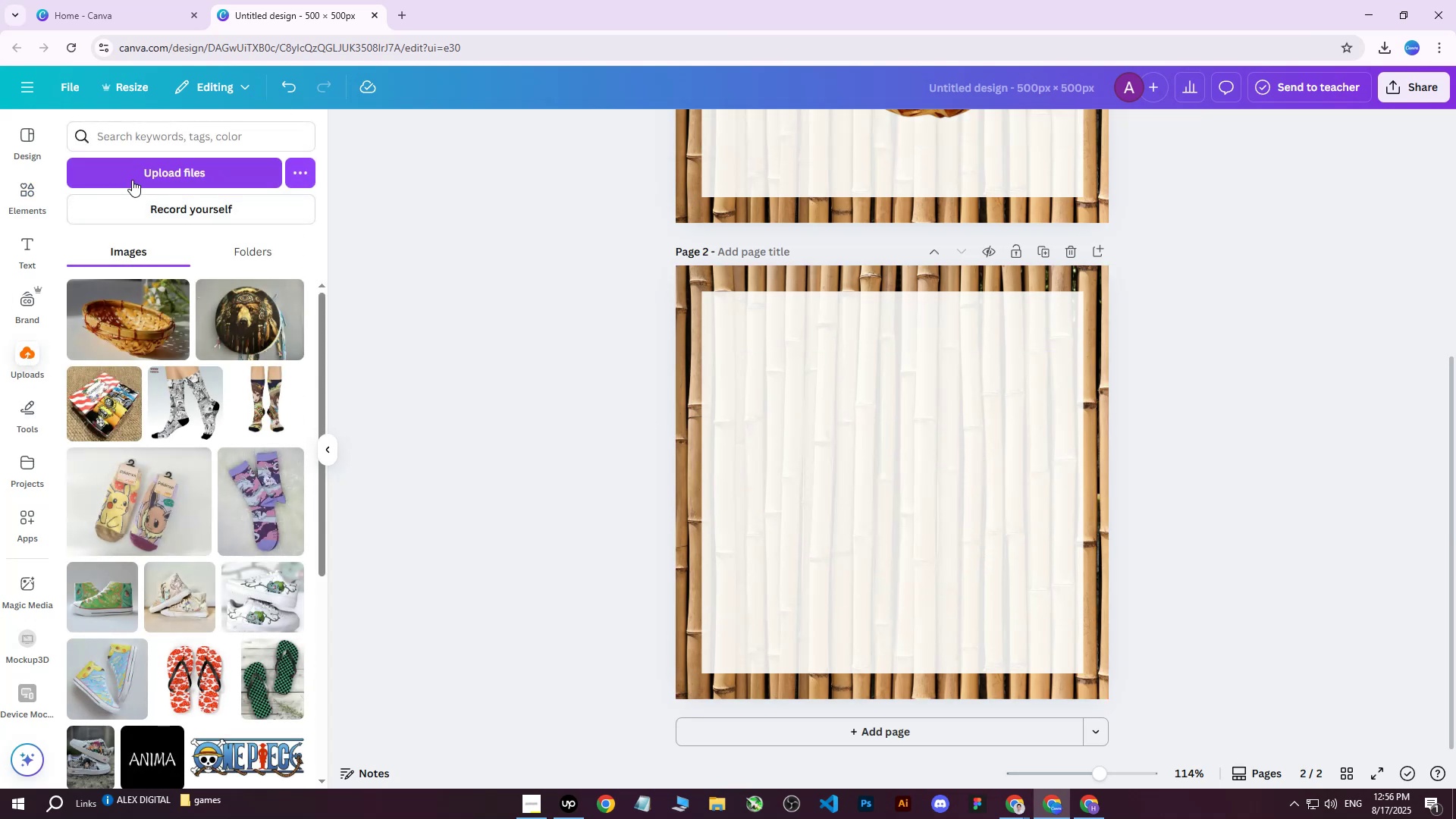 
left_click([152, 171])
 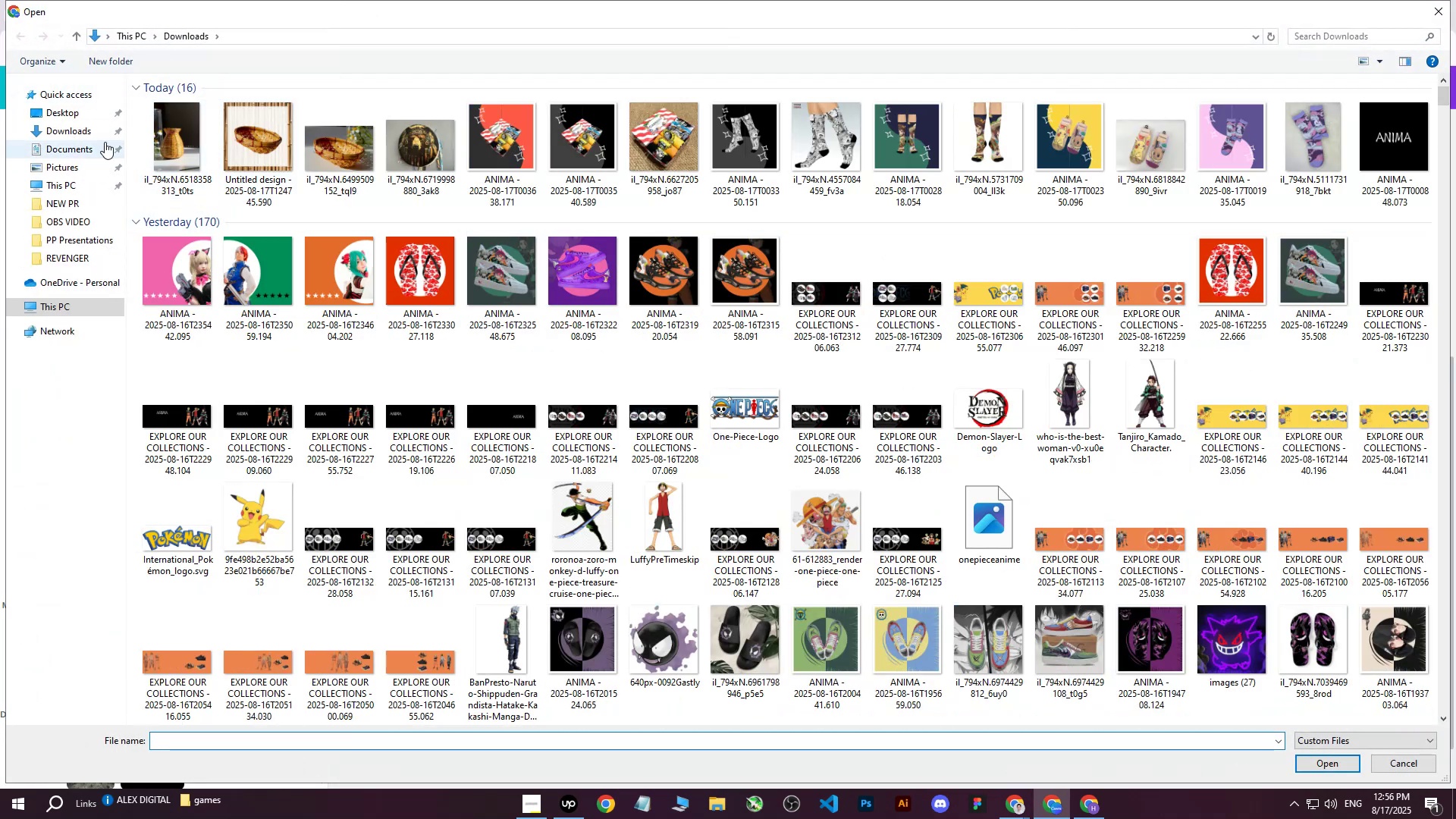 
double_click([74, 120])
 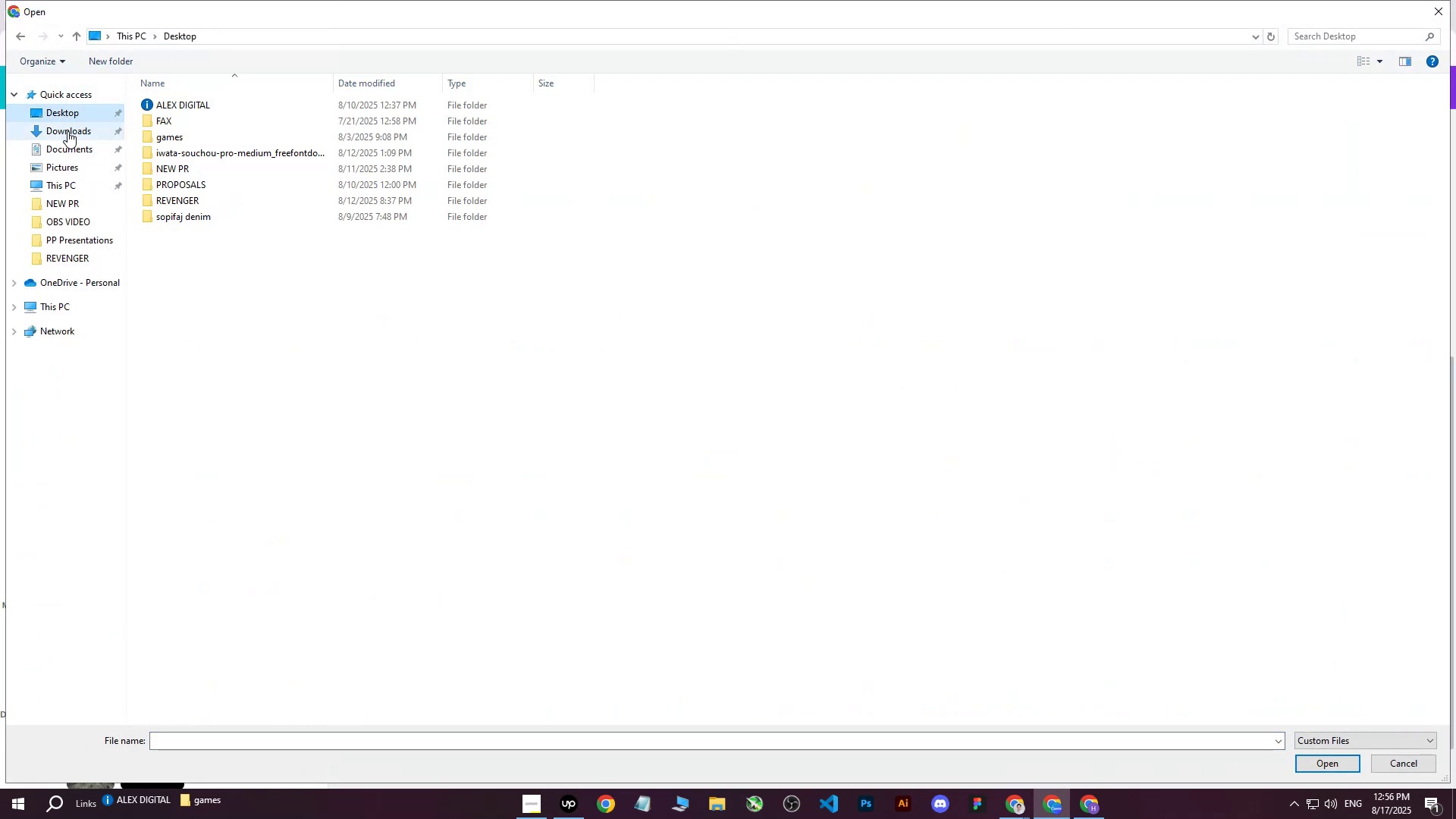 
triple_click([67, 131])
 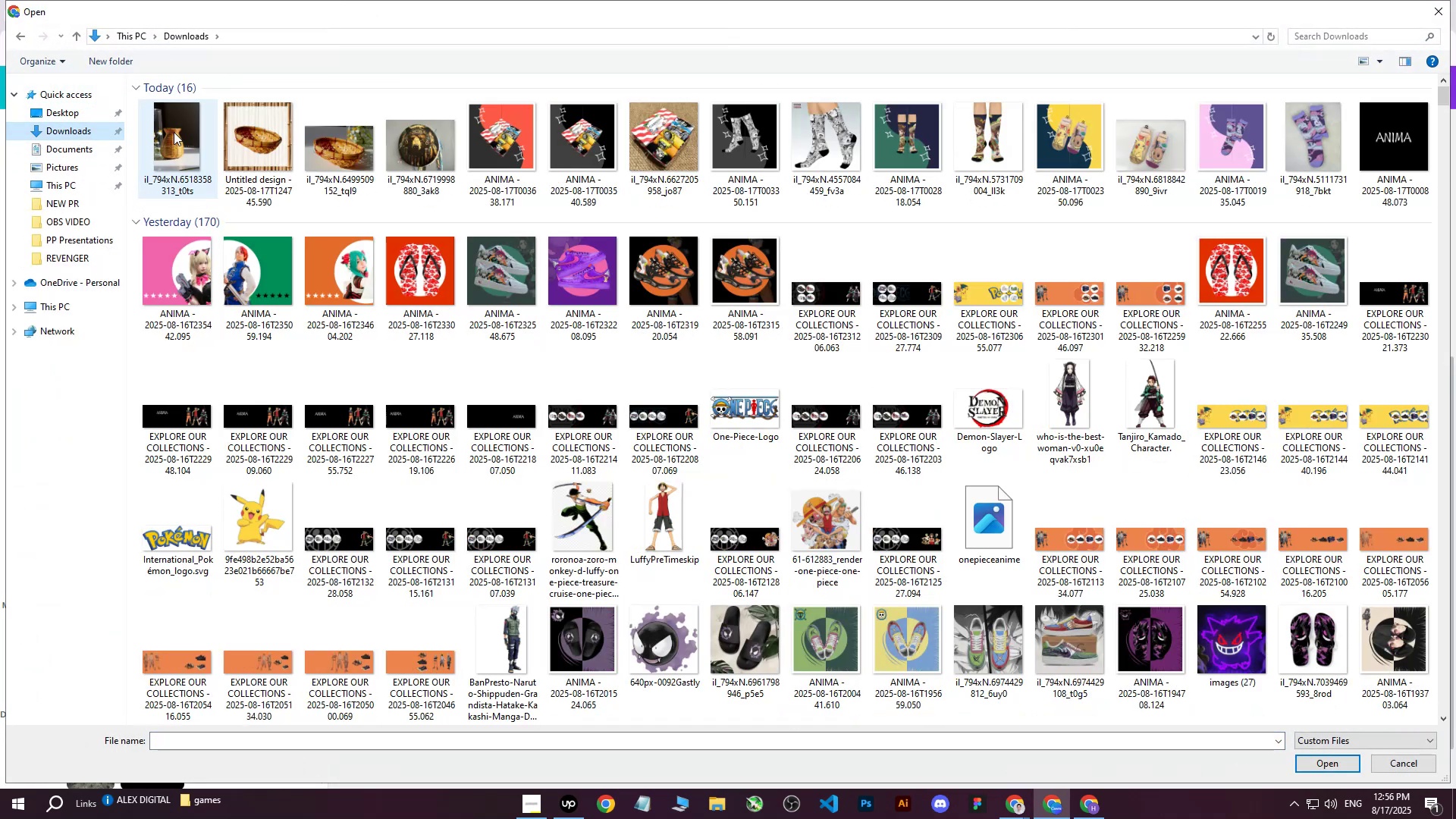 
left_click([174, 132])
 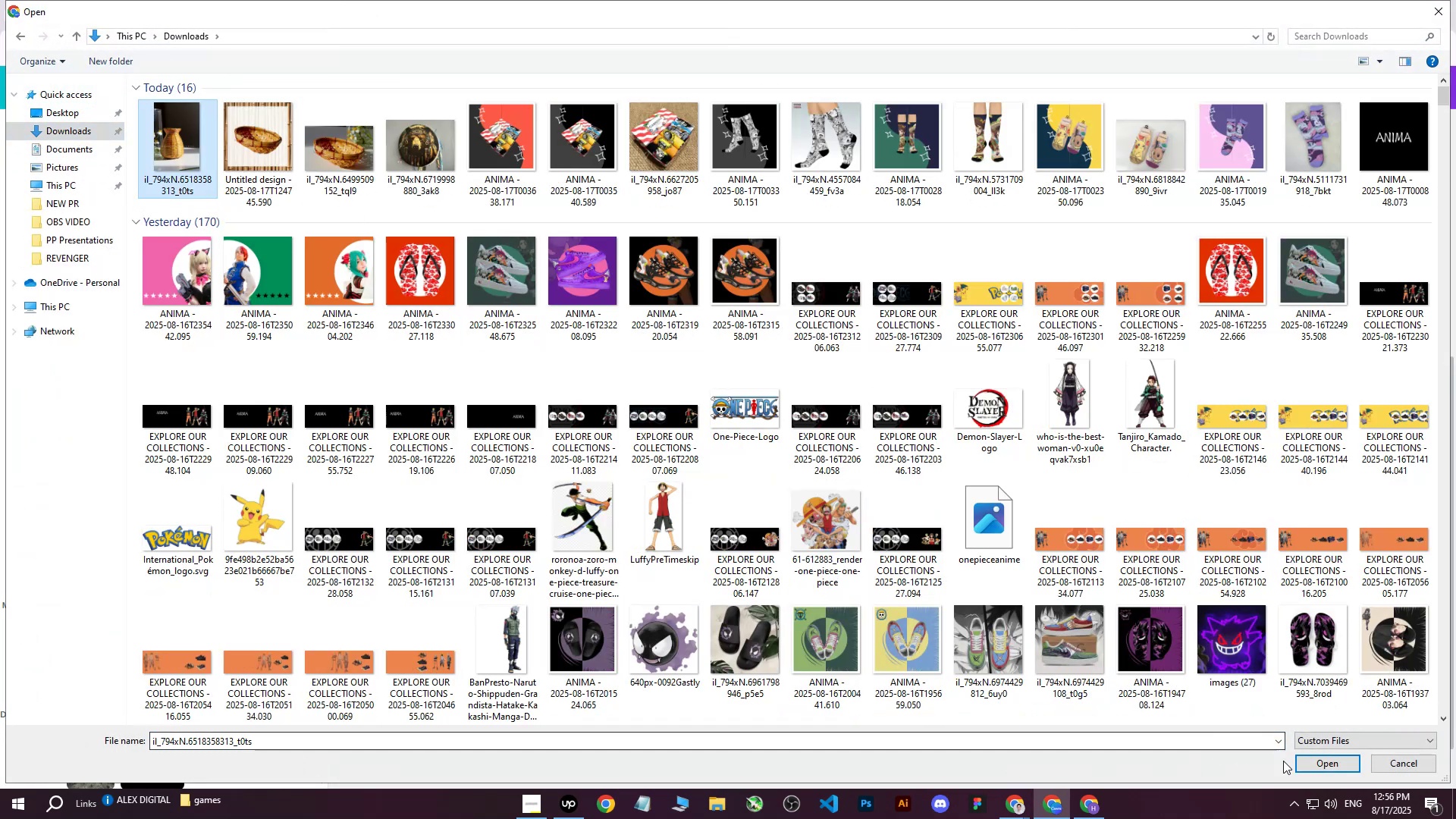 
left_click([1298, 764])
 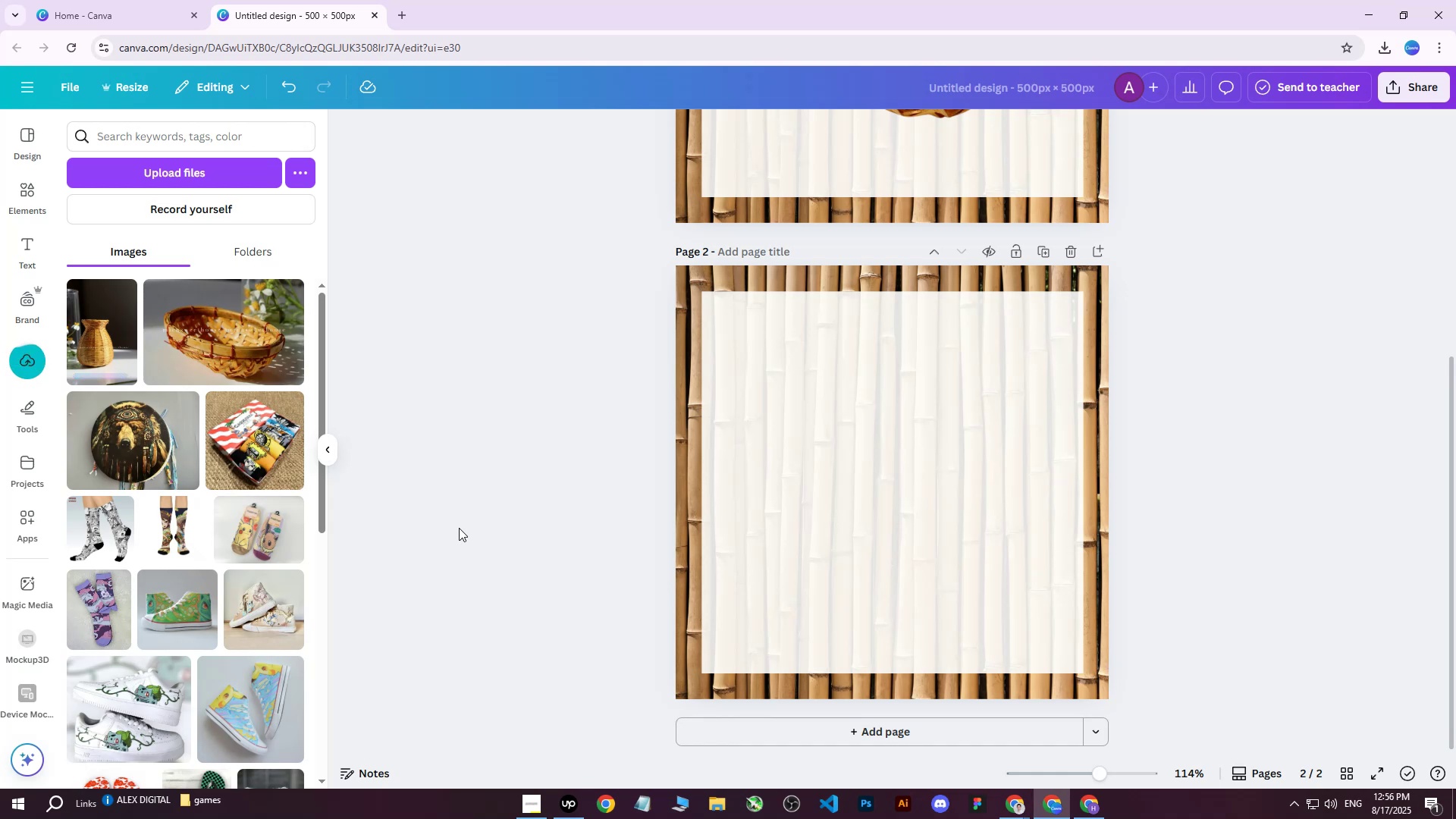 
wait(8.28)
 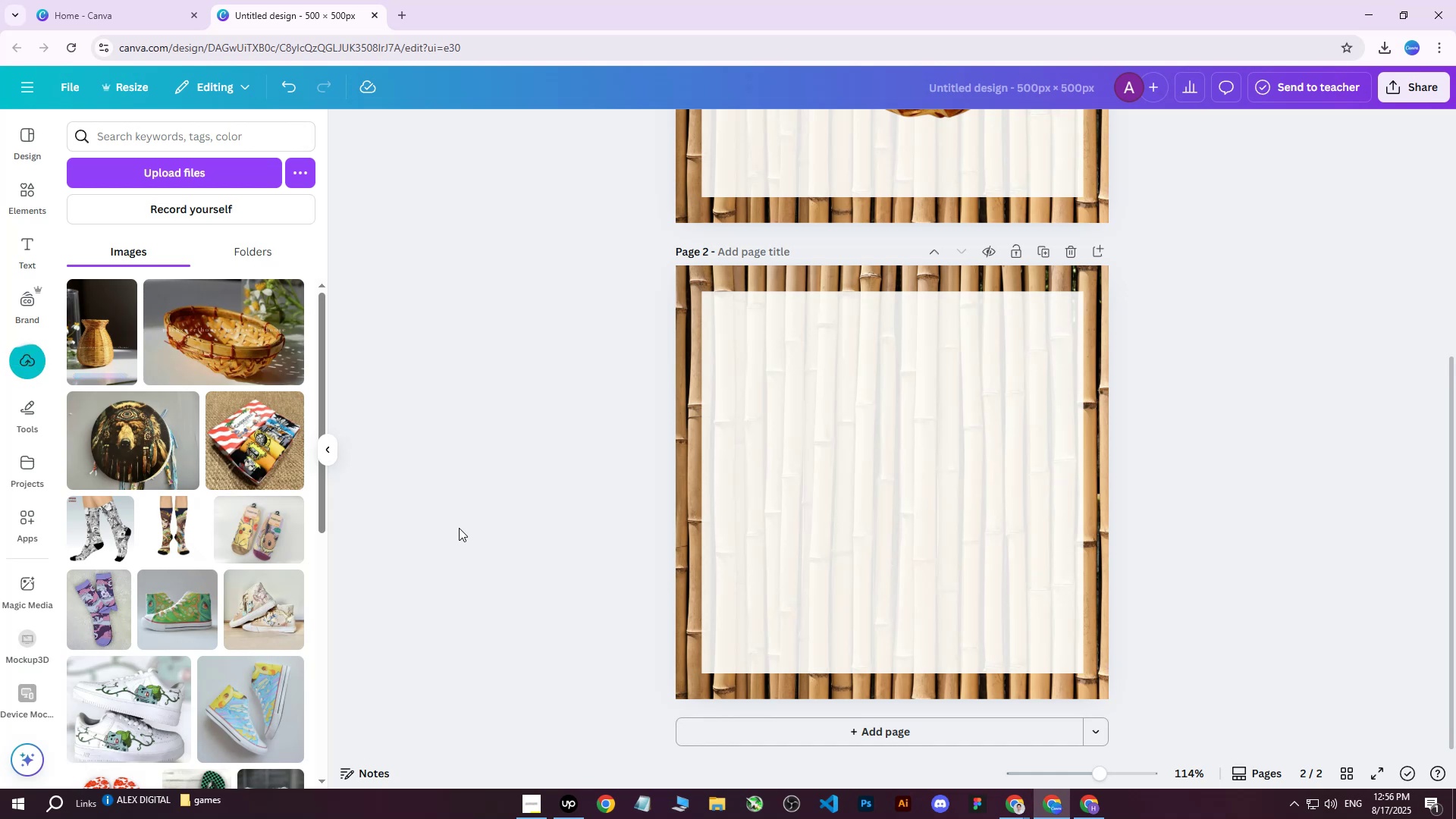 
left_click([121, 344])
 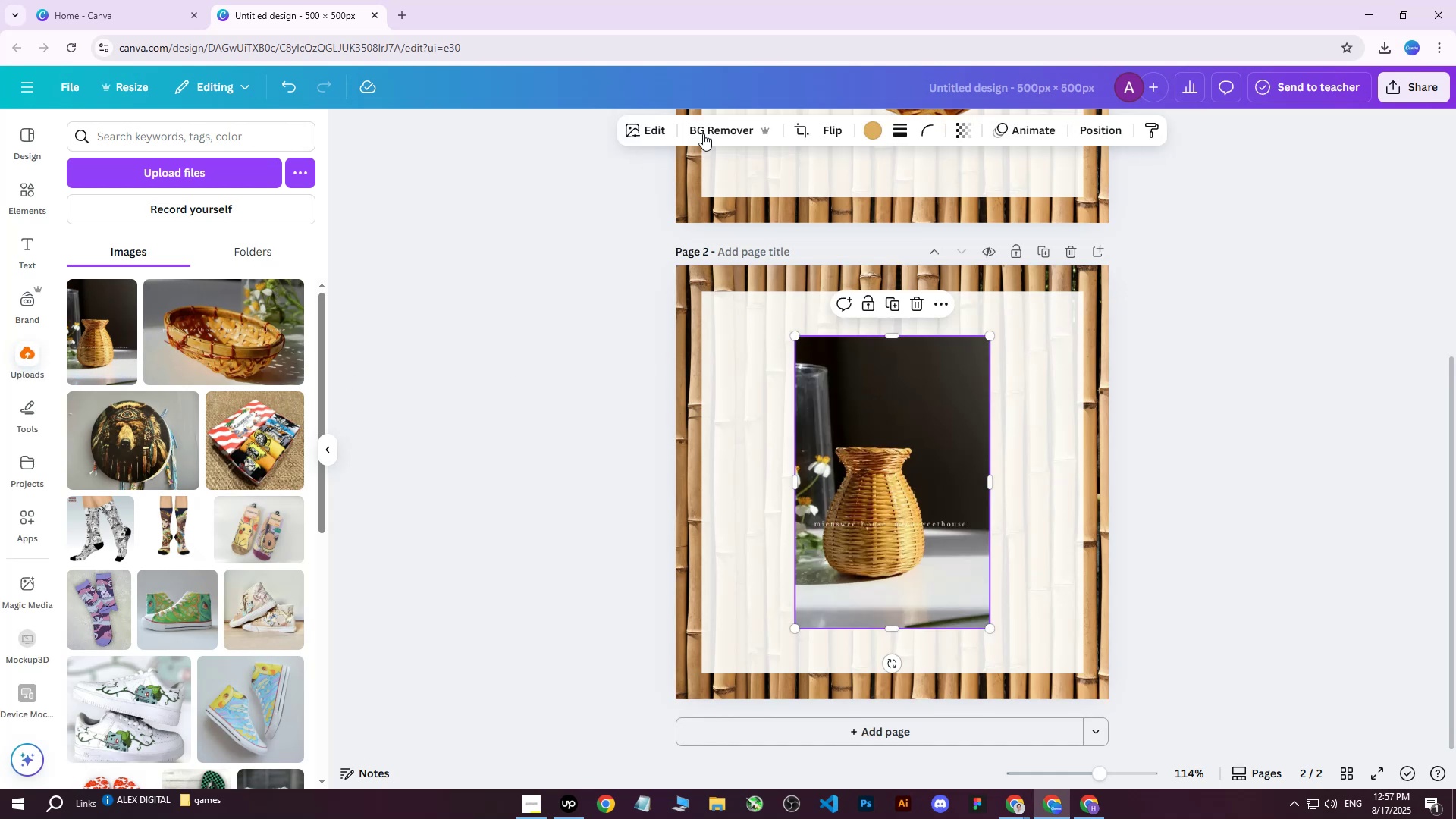 
left_click([705, 127])
 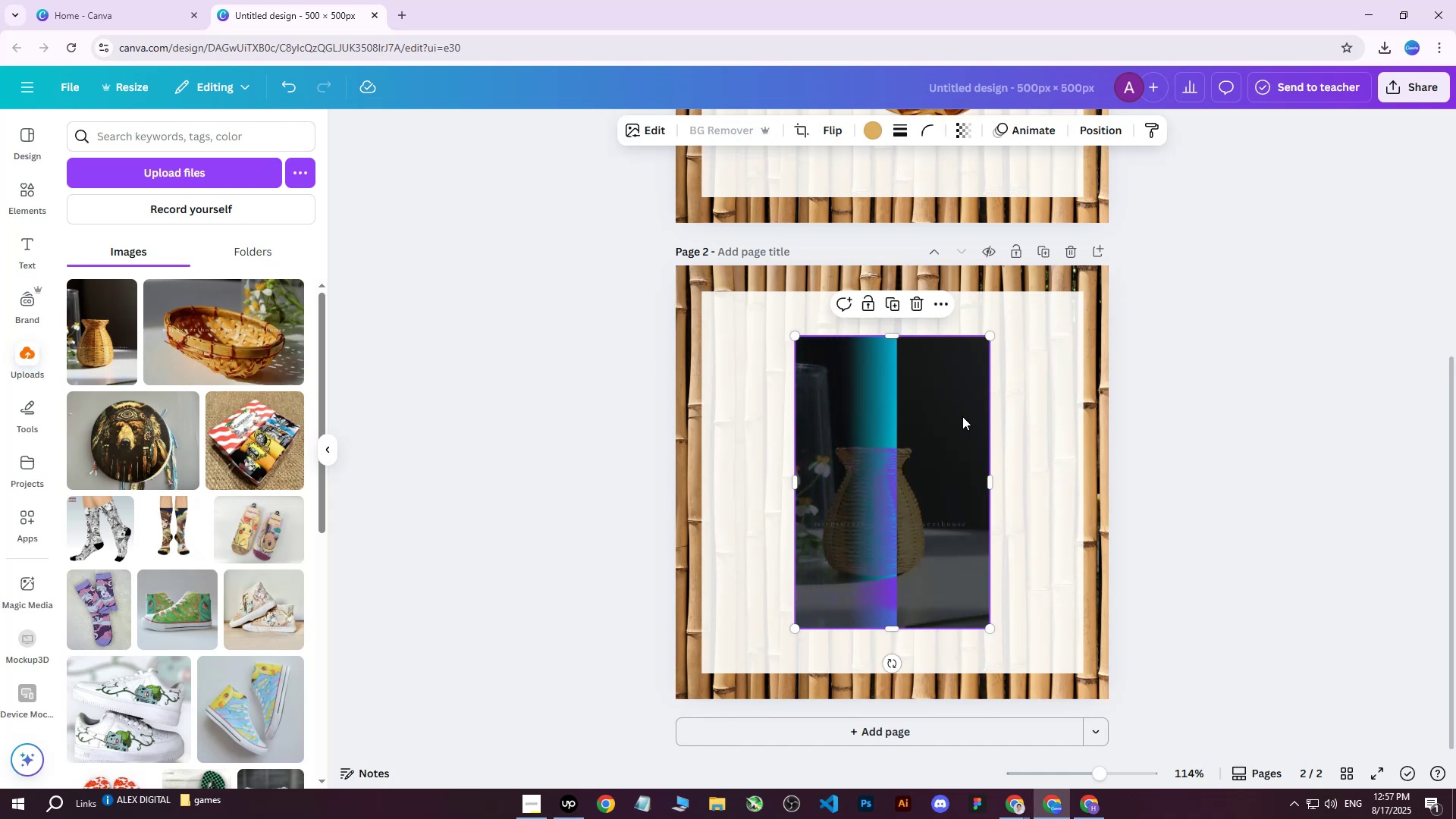 
scroll: coordinate [962, 414], scroll_direction: down, amount: 1.0
 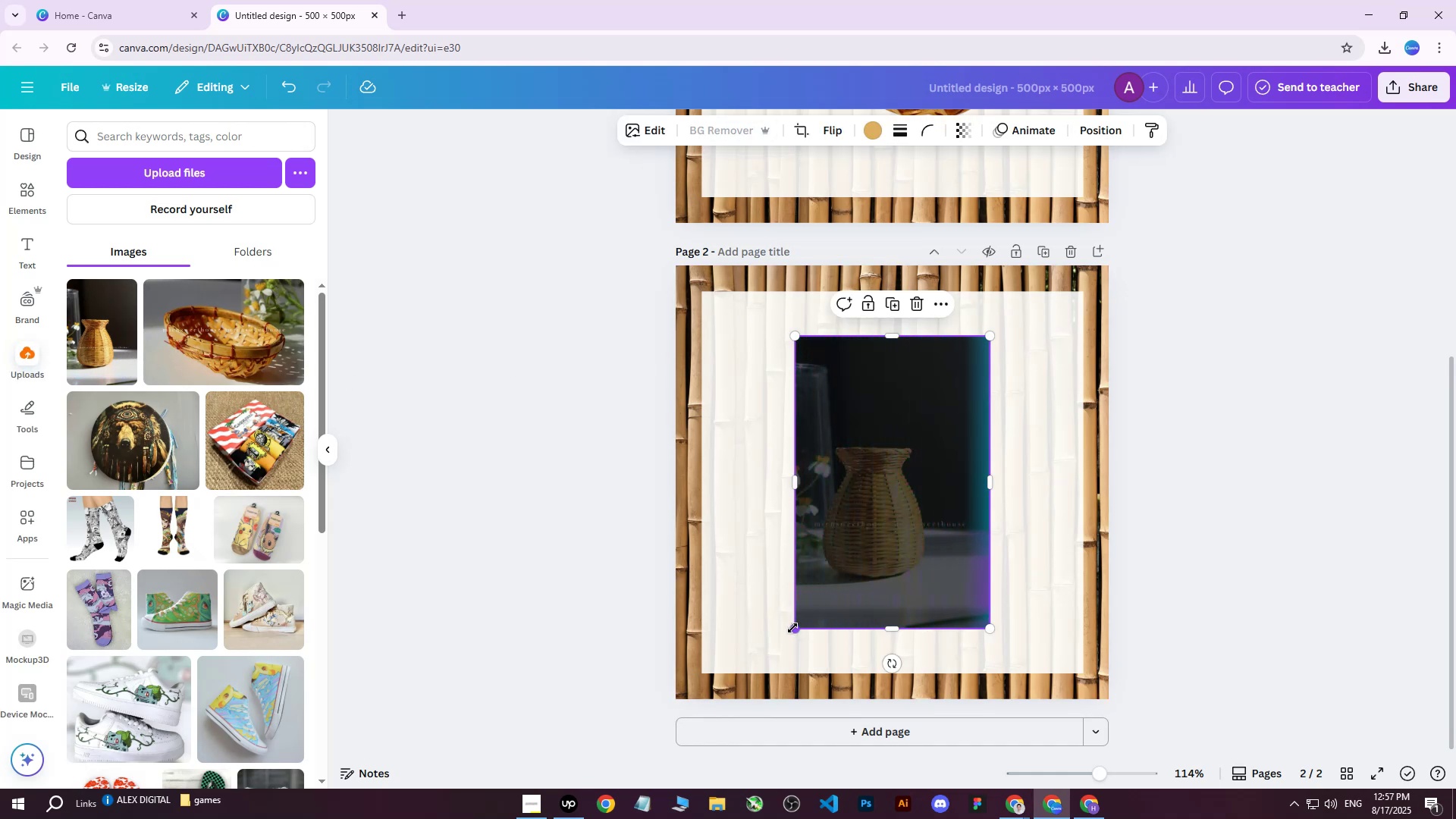 
left_click_drag(start_coordinate=[792, 629], to_coordinate=[563, 721])
 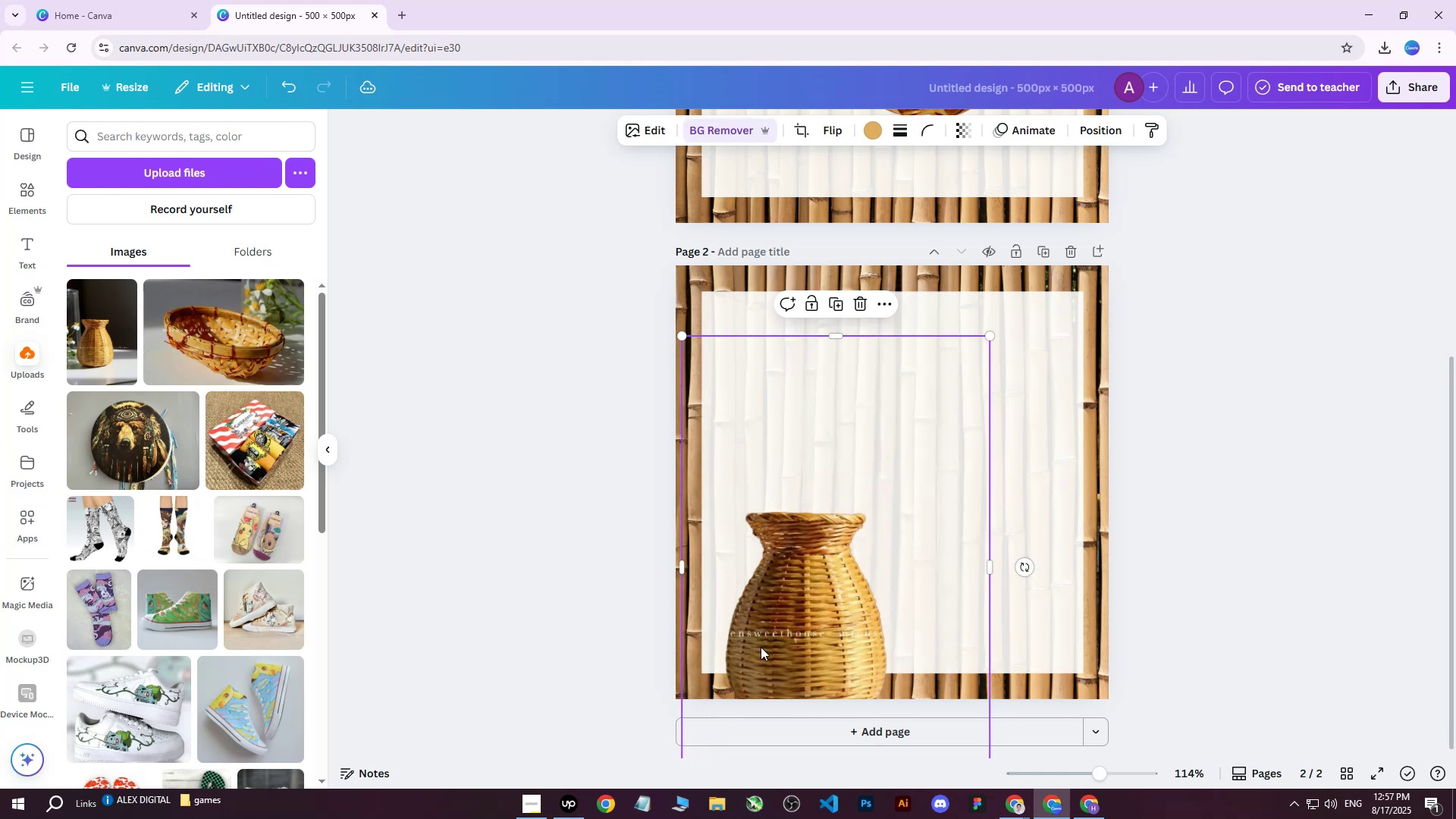 
left_click_drag(start_coordinate=[843, 592], to_coordinate=[917, 468])
 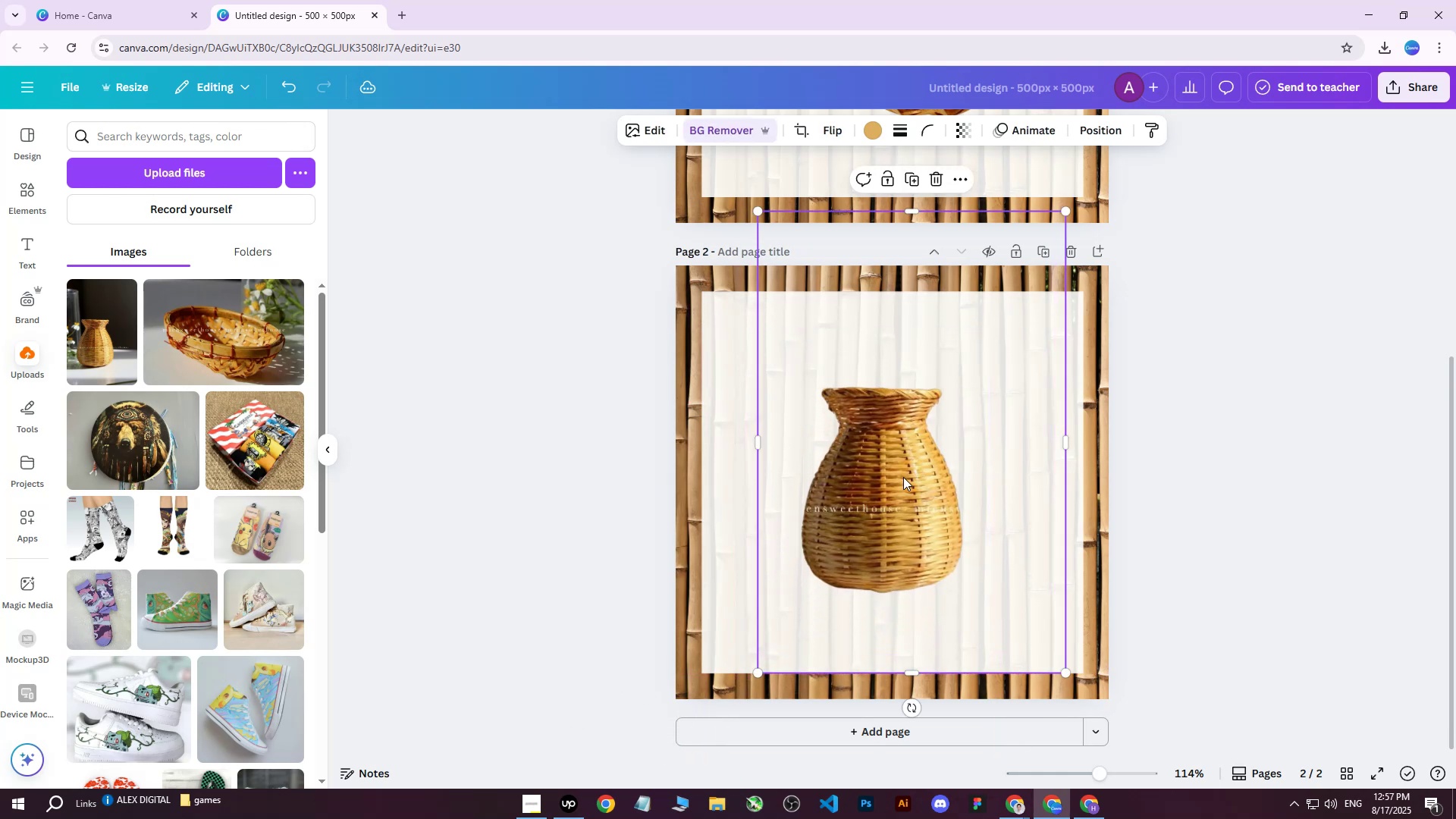 
scroll: coordinate [1185, 407], scroll_direction: down, amount: 2.0
 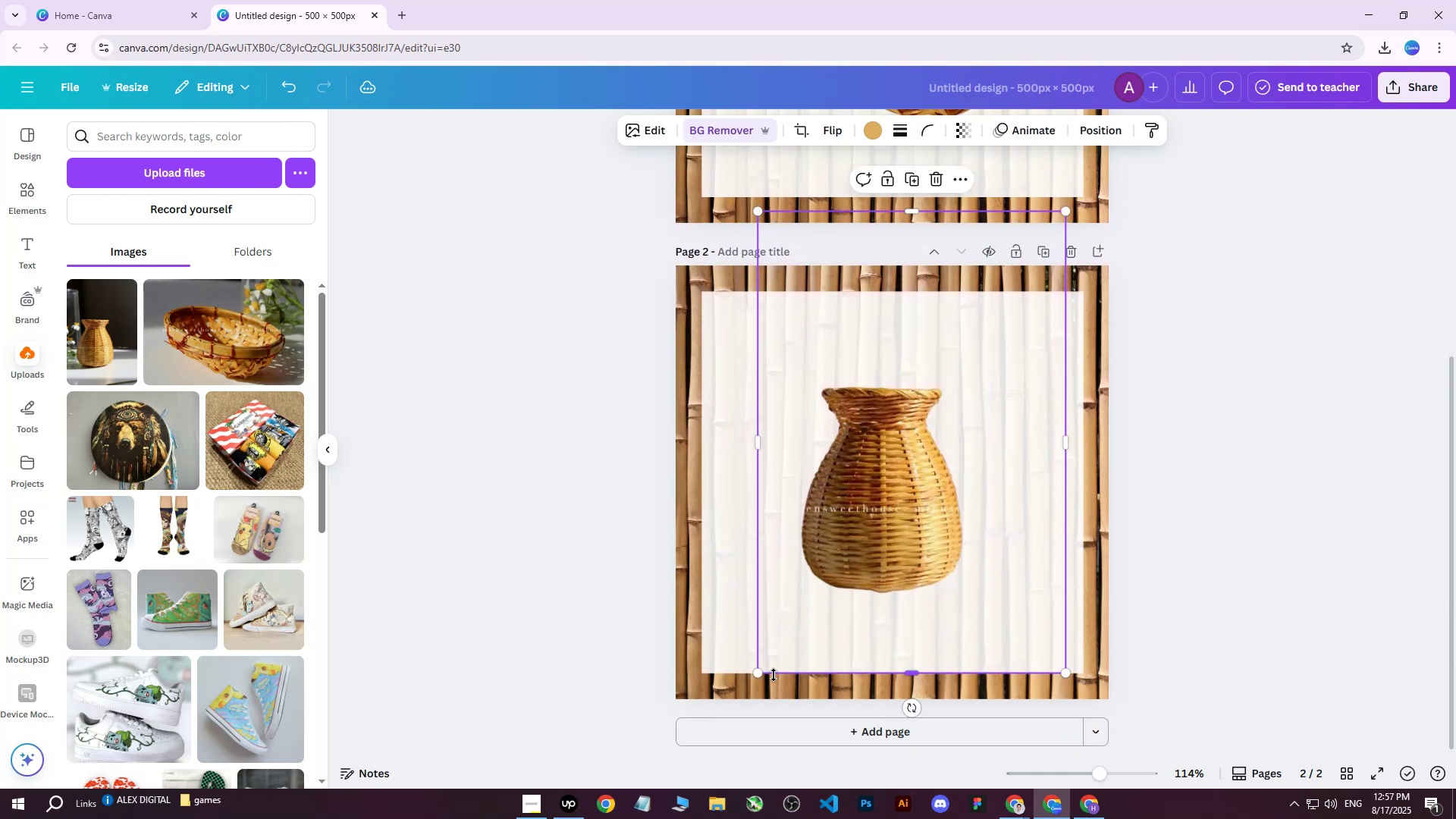 
left_click_drag(start_coordinate=[761, 678], to_coordinate=[677, 709])
 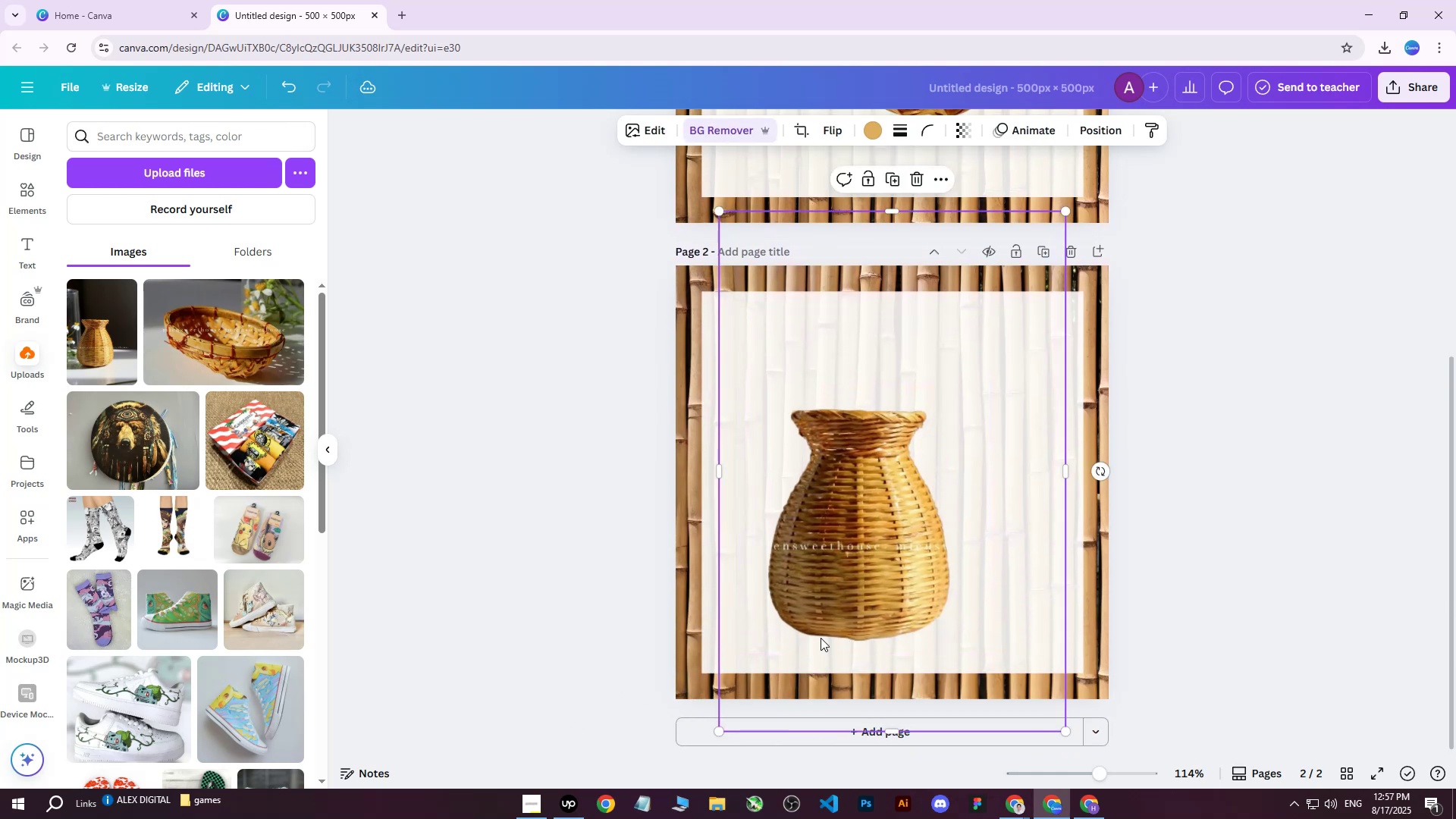 
left_click_drag(start_coordinate=[933, 561], to_coordinate=[966, 516])
 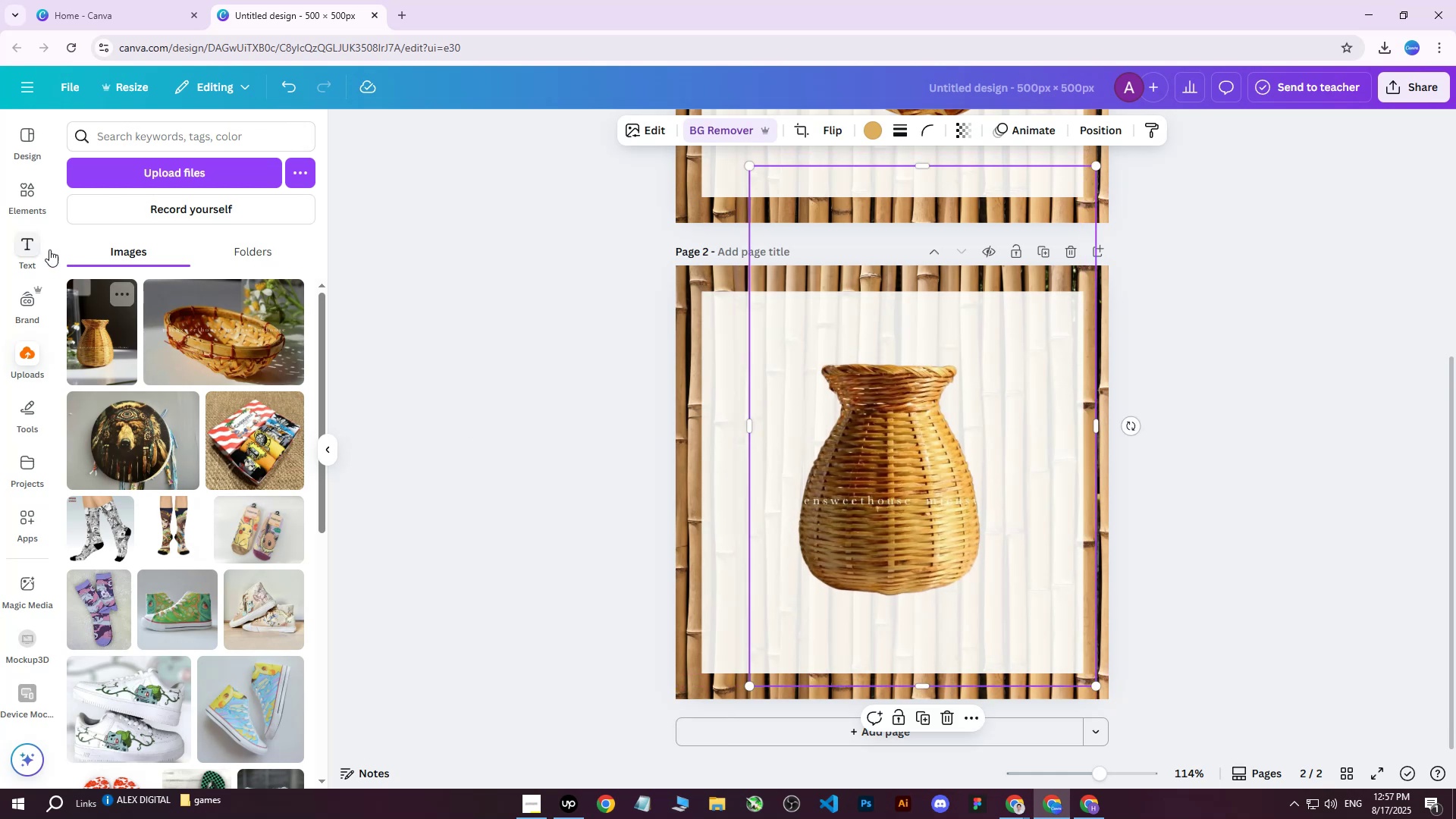 
left_click([31, 196])
 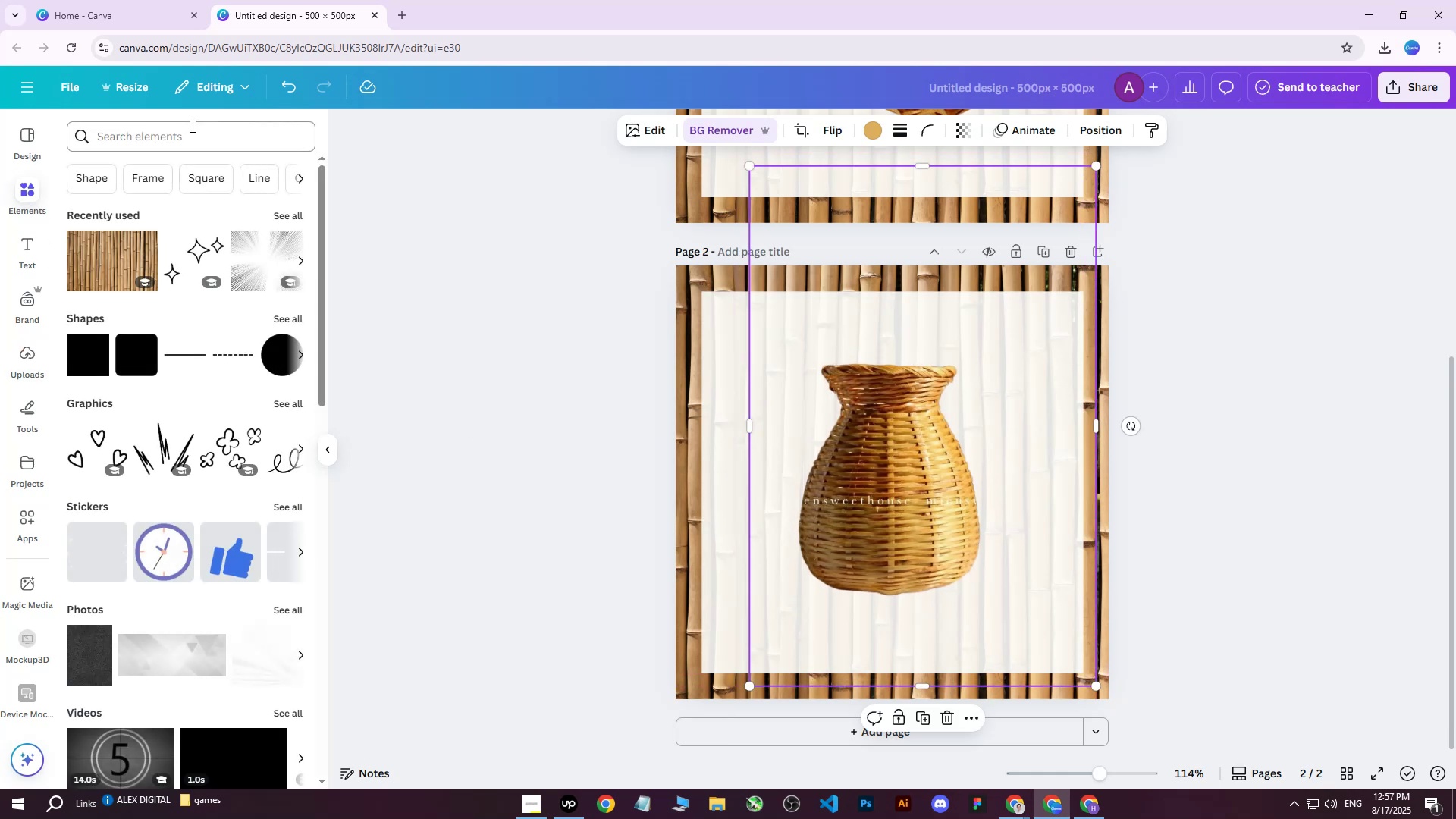 
double_click([196, 130])
 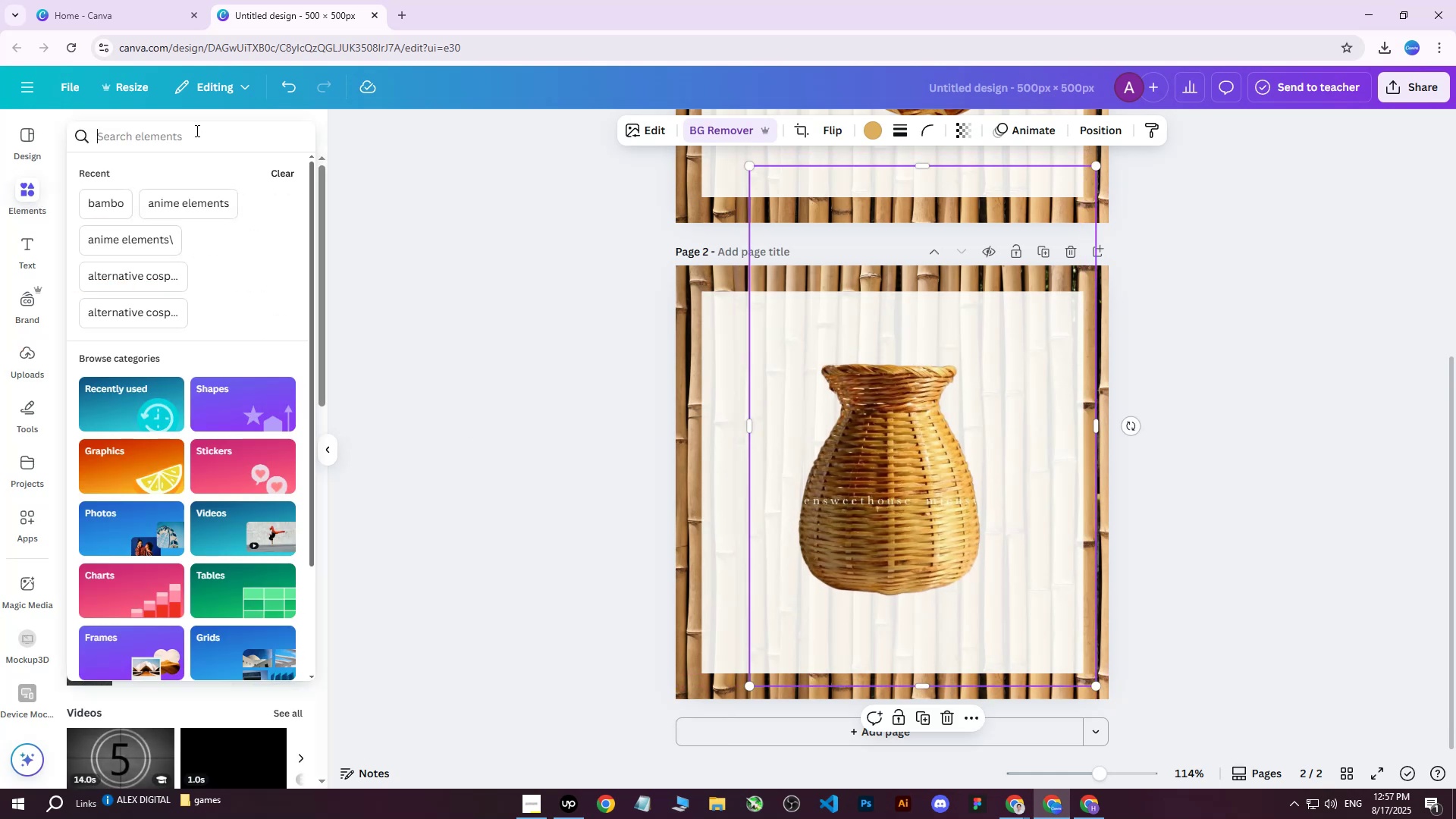 
type(bambbo)
key(Backspace)
key(Backspace)
type(oo)
 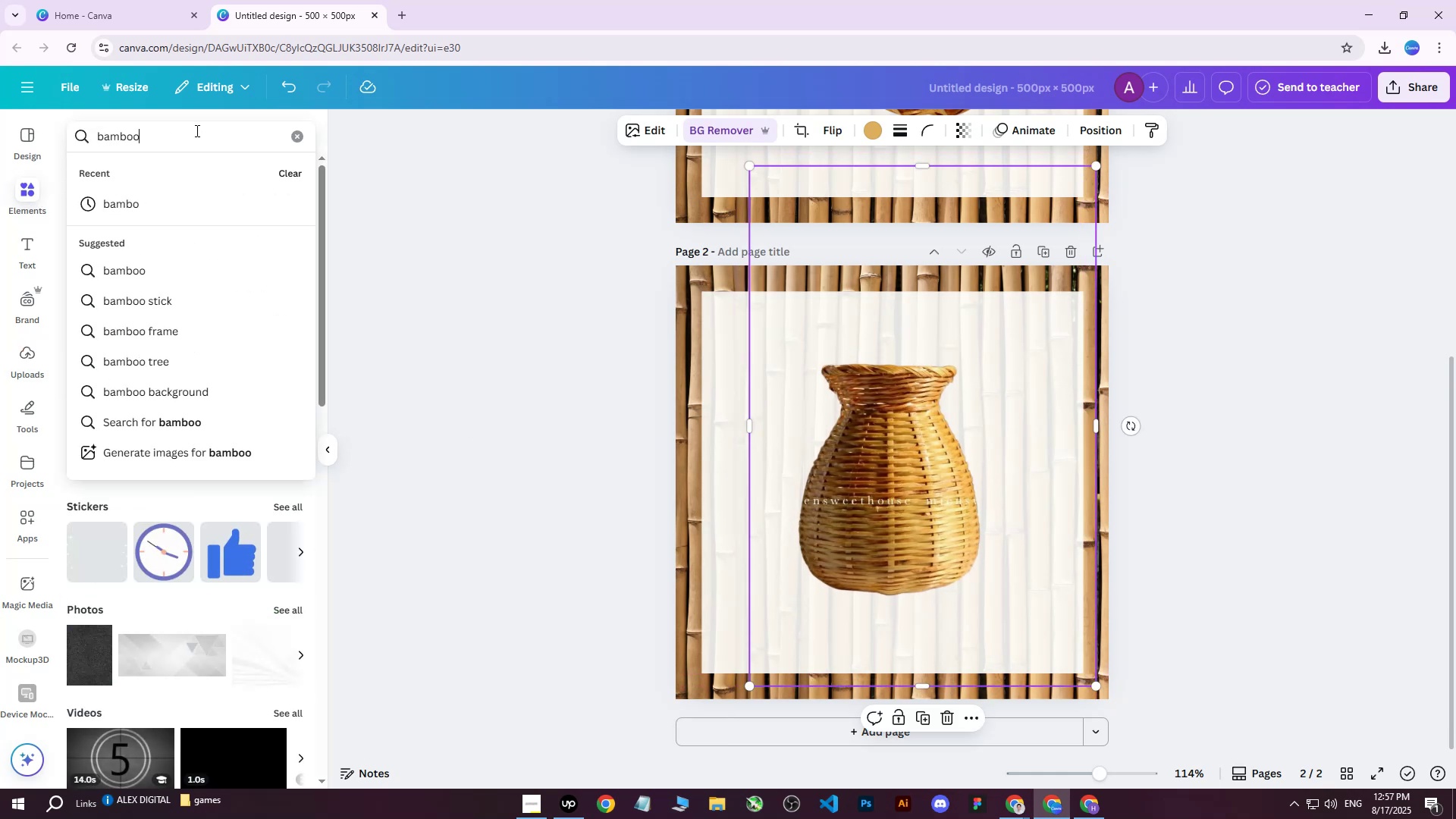 
key(Enter)
 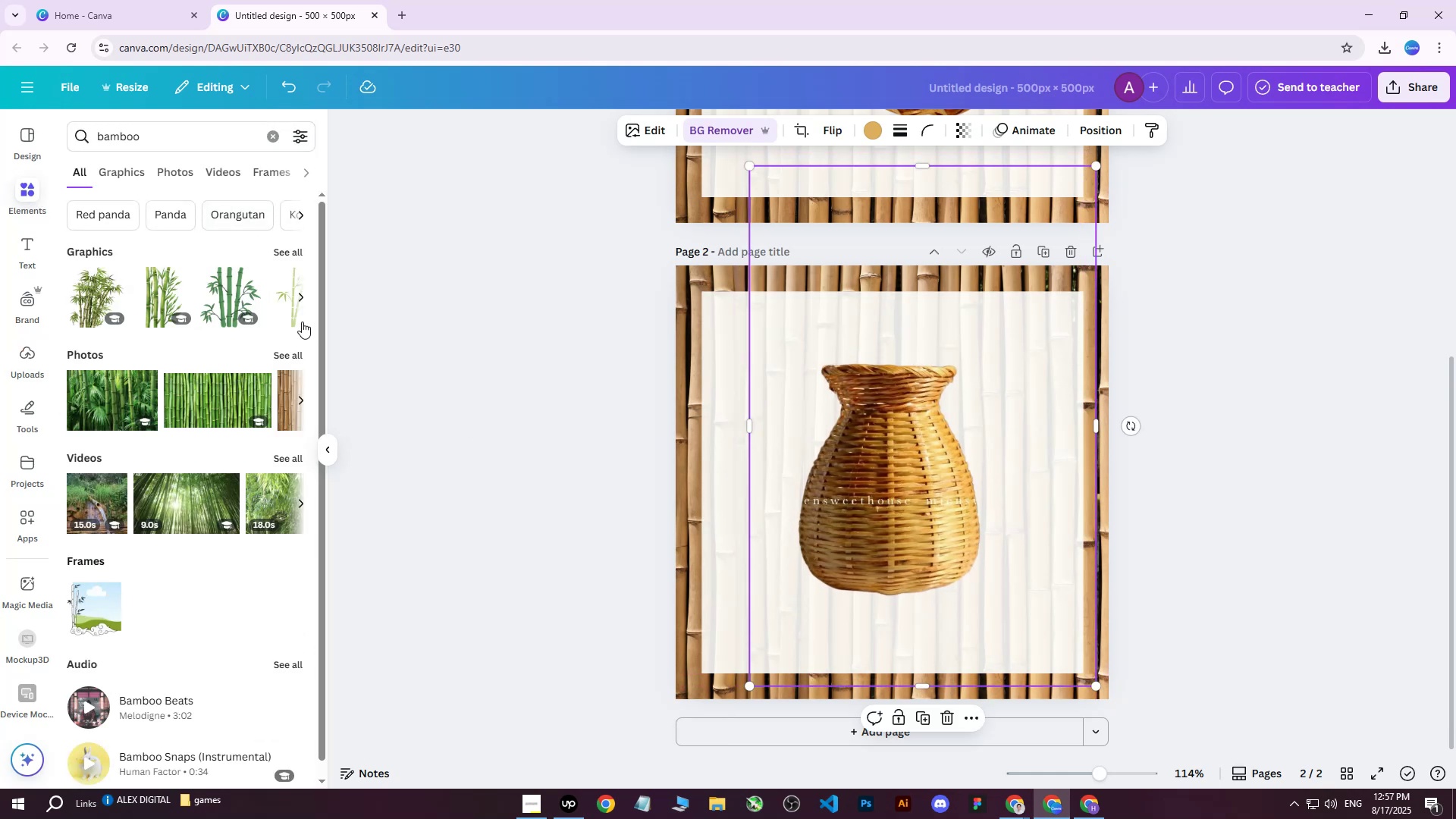 
left_click([296, 248])
 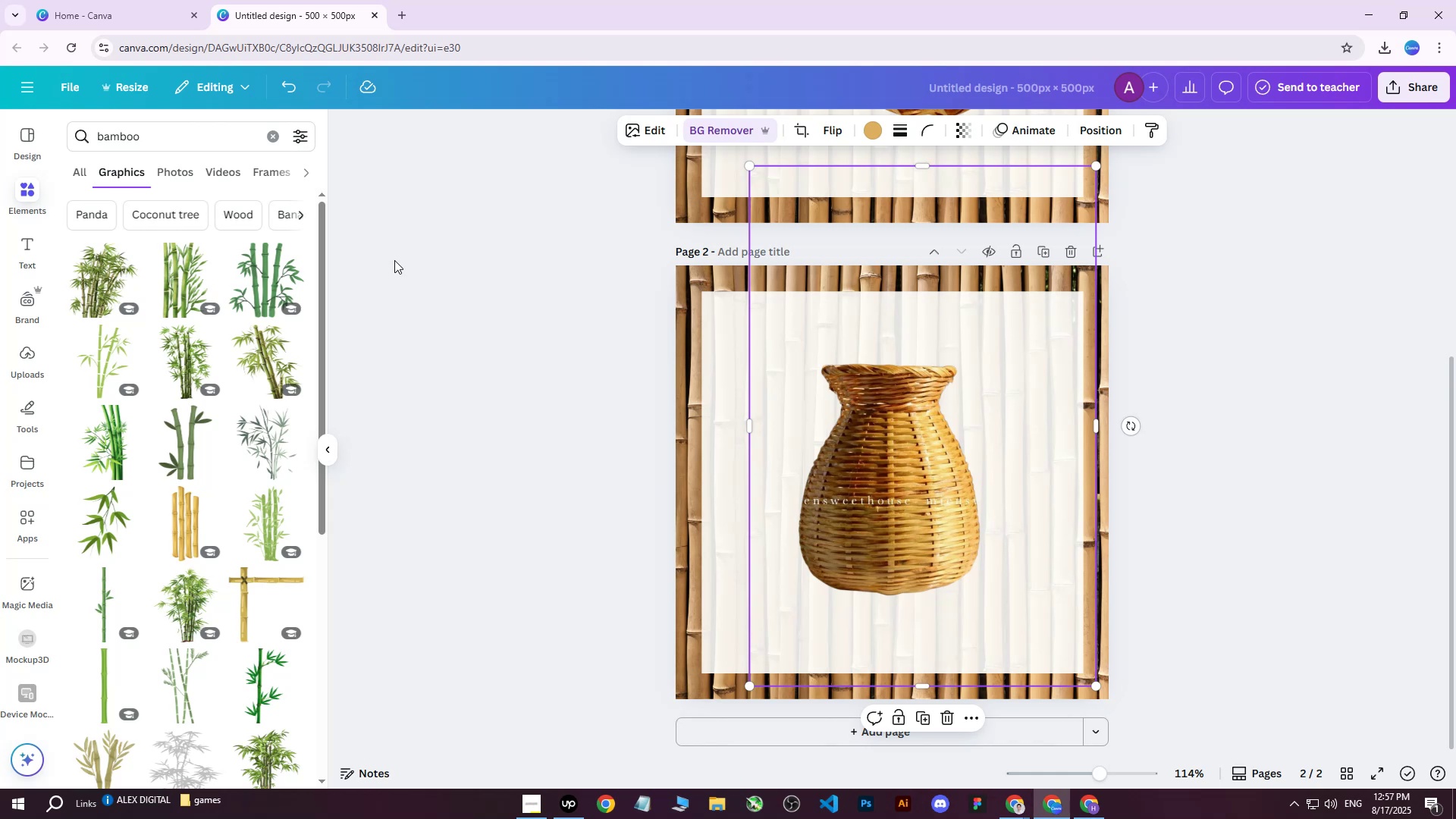 
left_click([271, 285])
 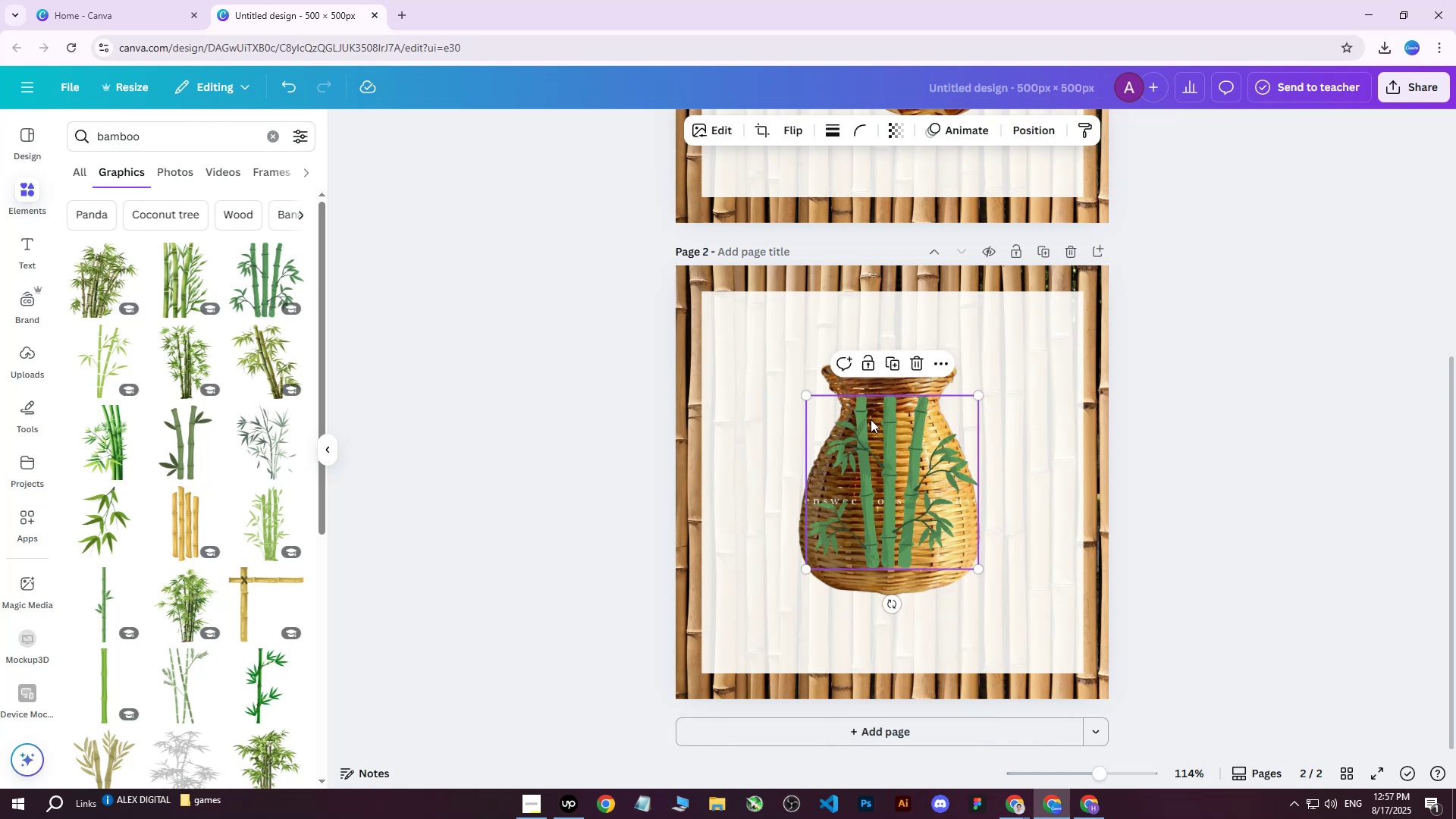 
left_click_drag(start_coordinate=[905, 430], to_coordinate=[793, 359])
 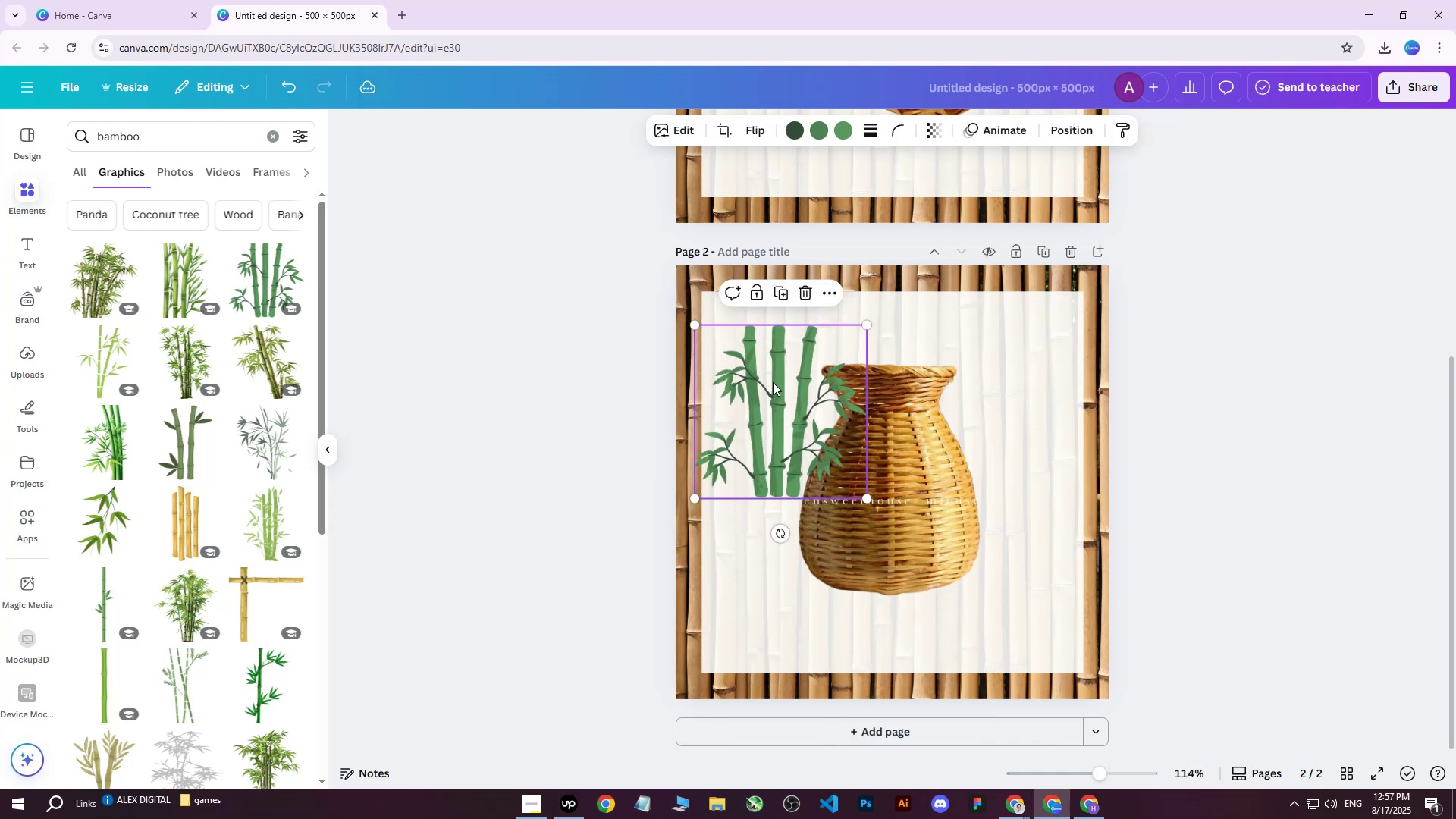 
left_click_drag(start_coordinate=[795, 385], to_coordinate=[810, 386])
 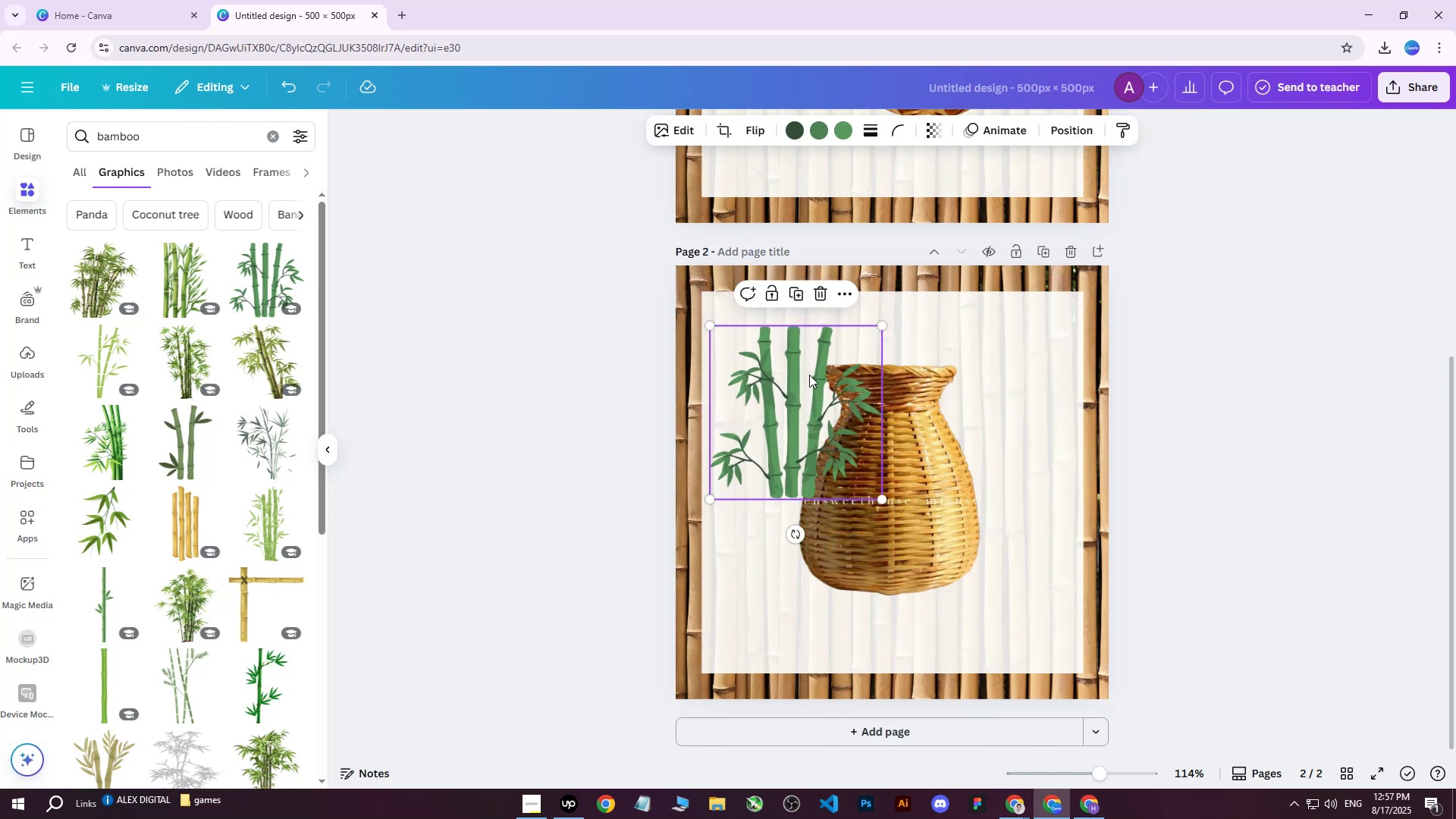 
key(Delete)
 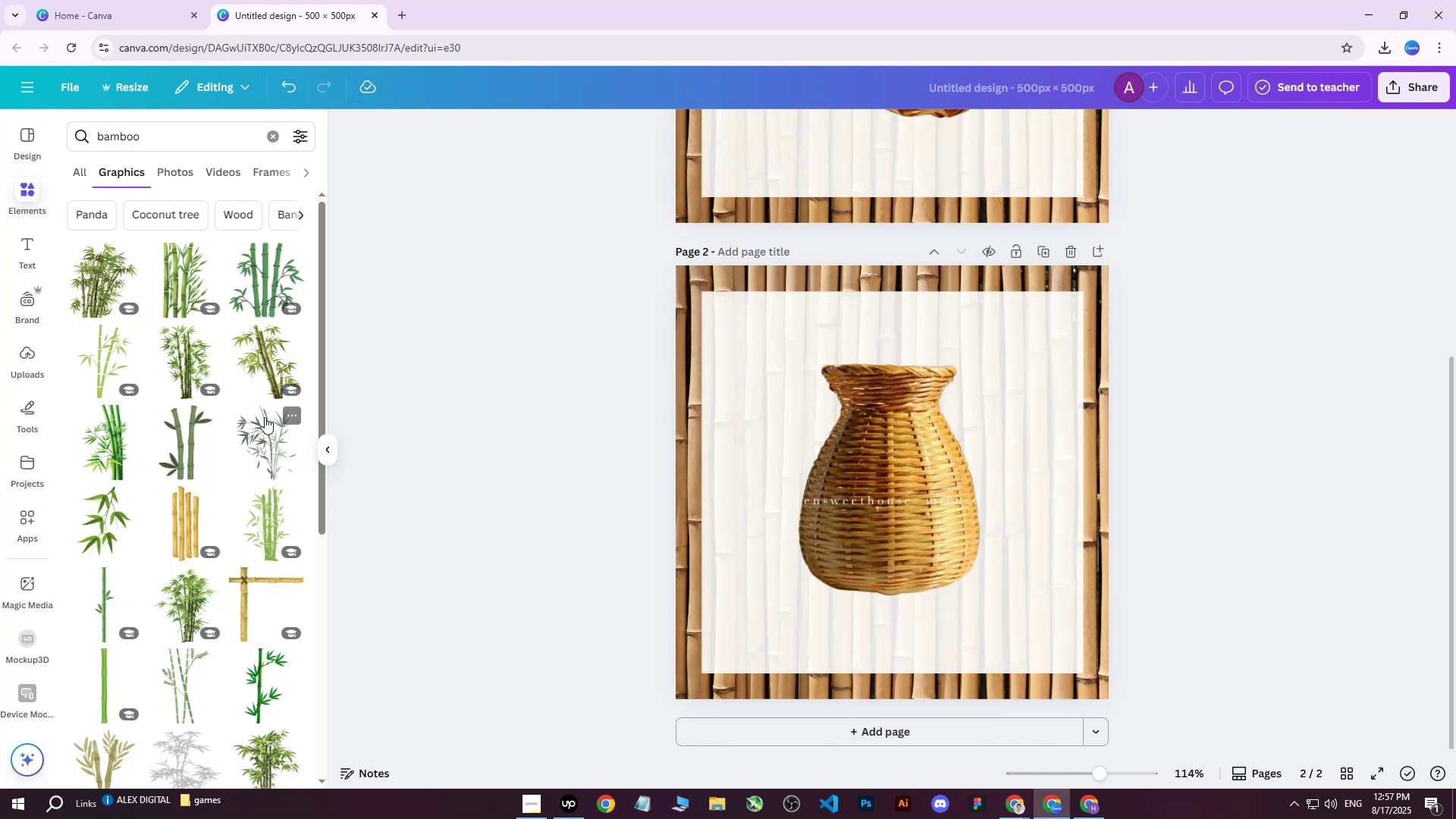 
scroll: coordinate [227, 429], scroll_direction: down, amount: 6.0
 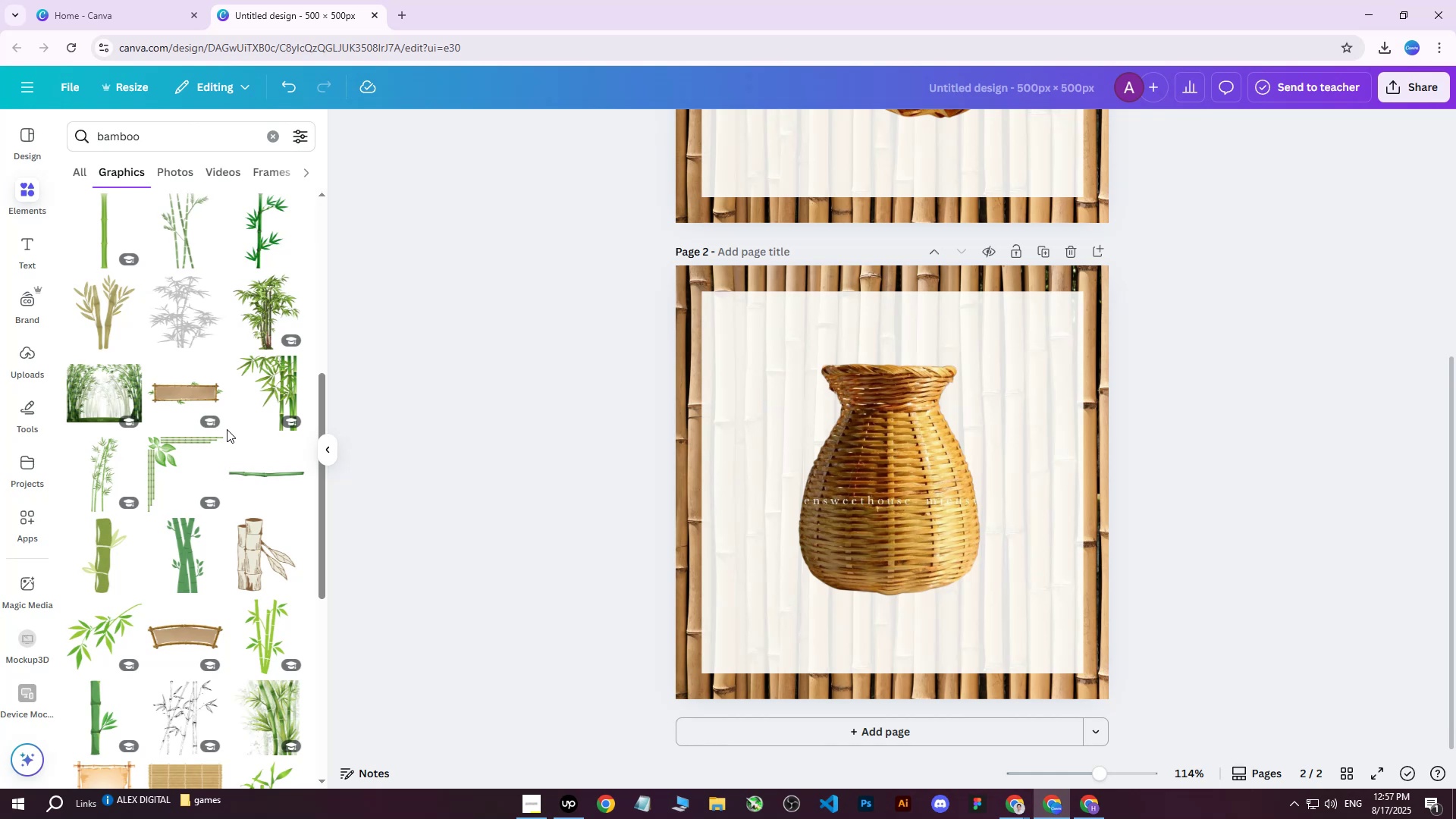 
left_click([169, 456])
 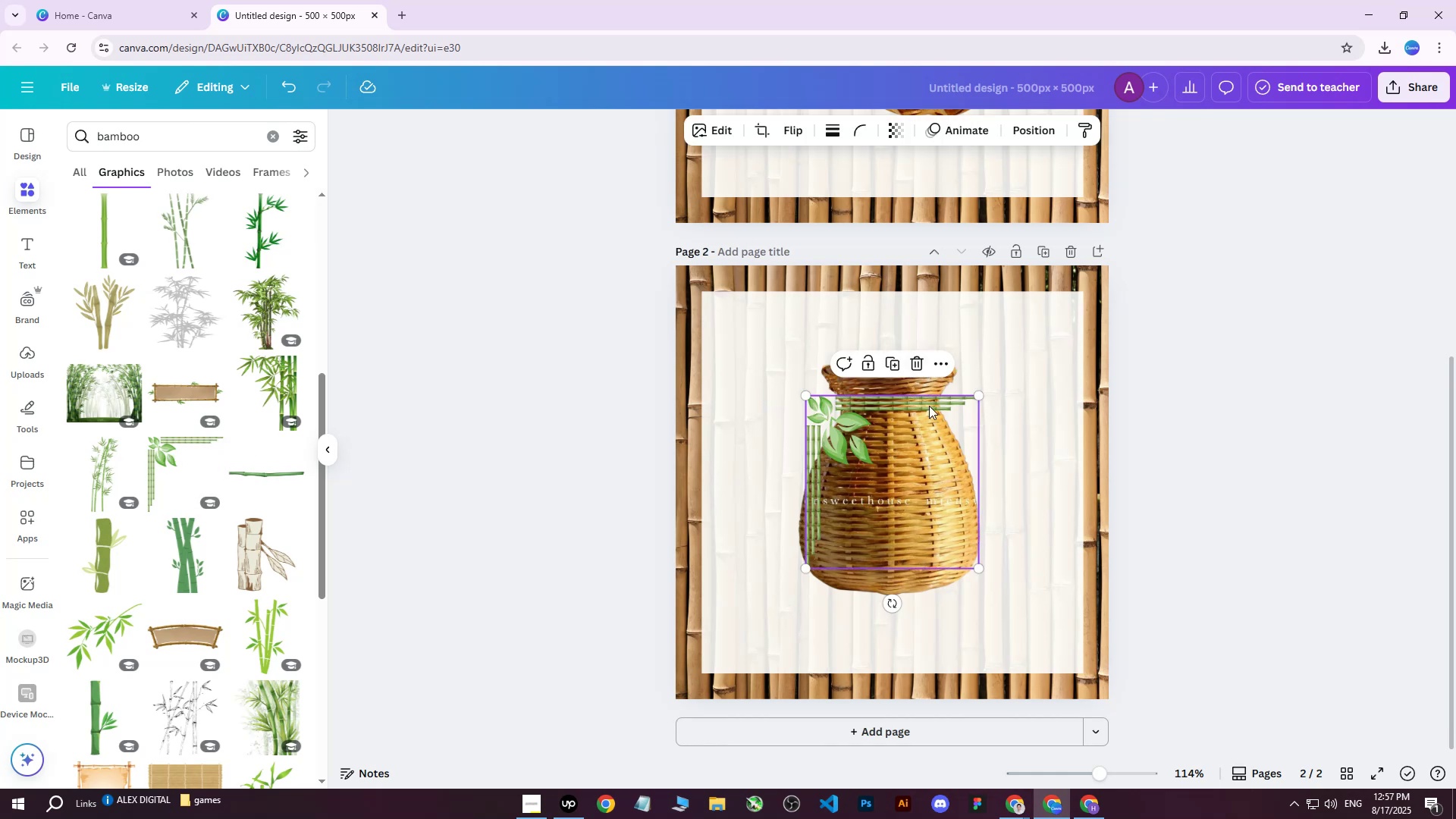 
left_click_drag(start_coordinate=[924, 437], to_coordinate=[838, 388])
 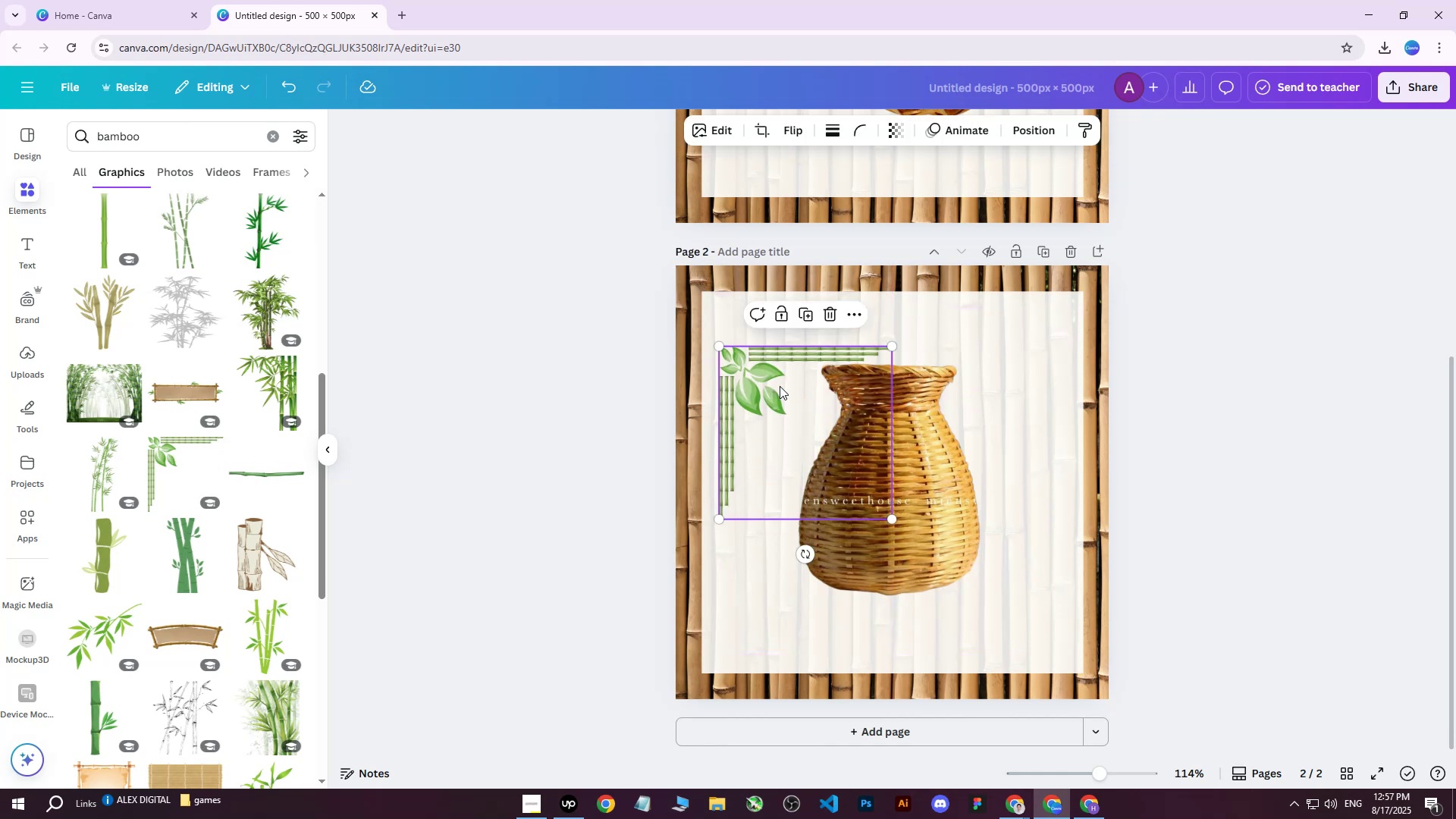 
left_click_drag(start_coordinate=[780, 386], to_coordinate=[785, 374])
 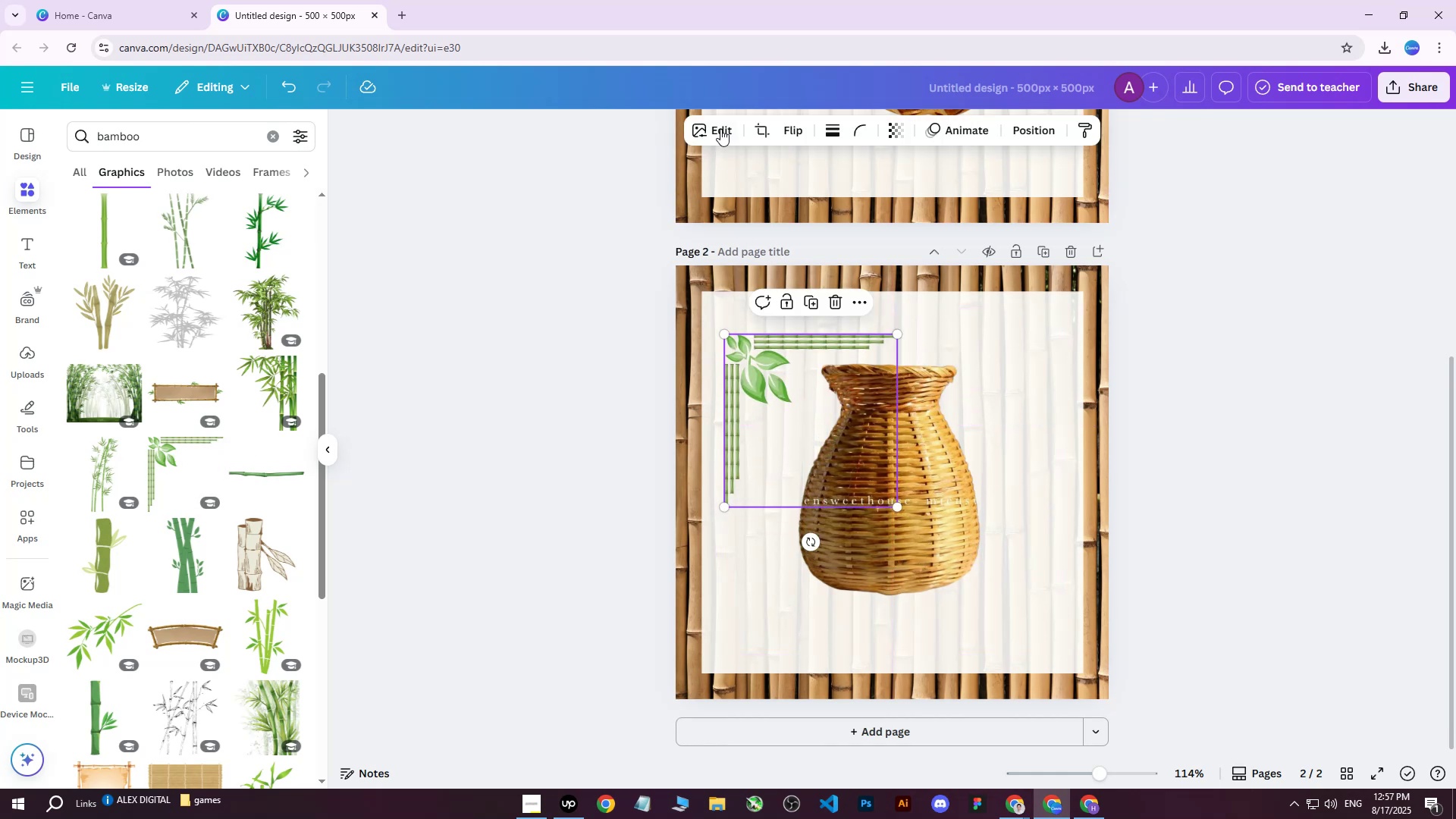 
left_click([720, 127])
 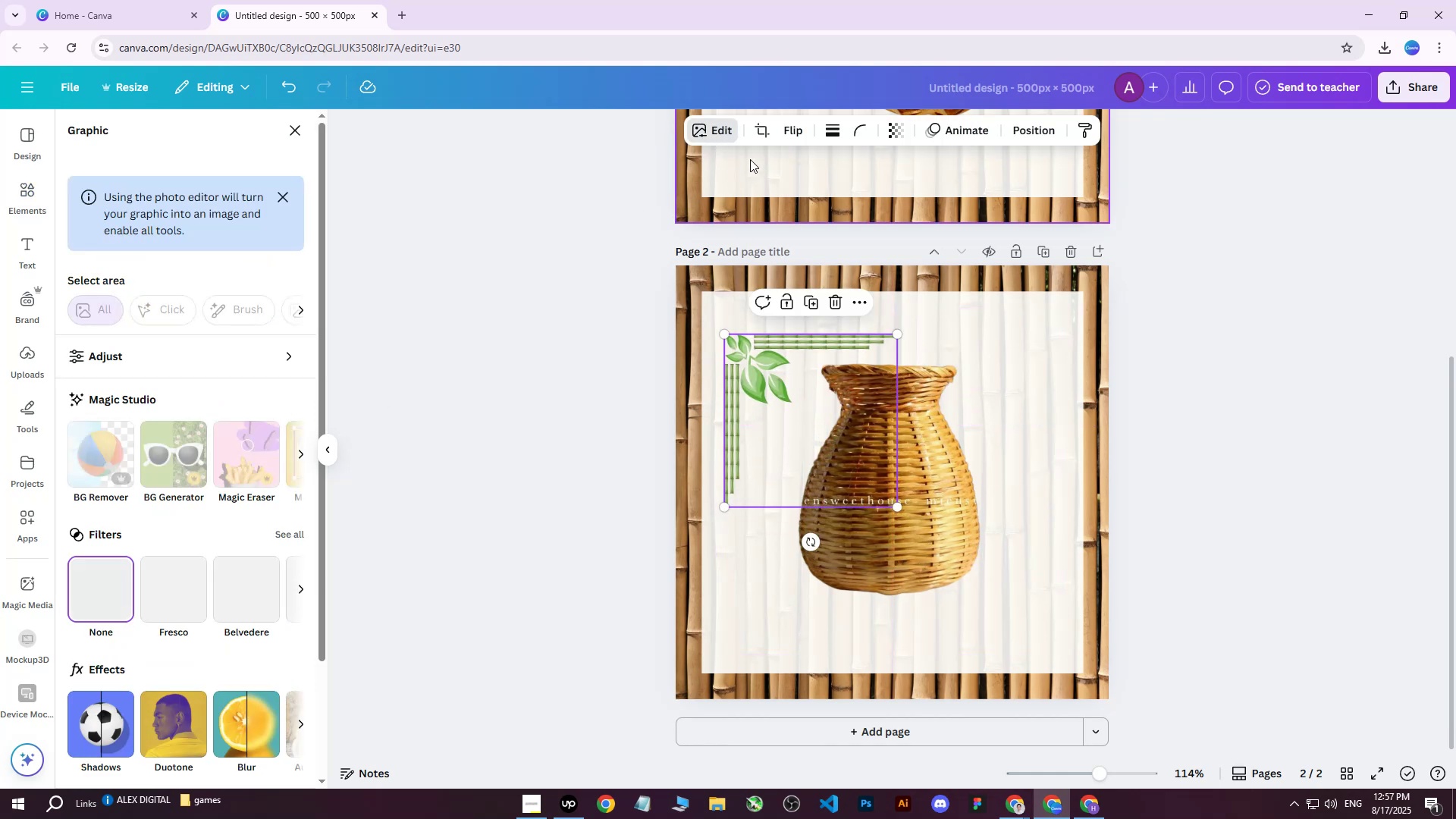 
scroll: coordinate [152, 500], scroll_direction: down, amount: 2.0
 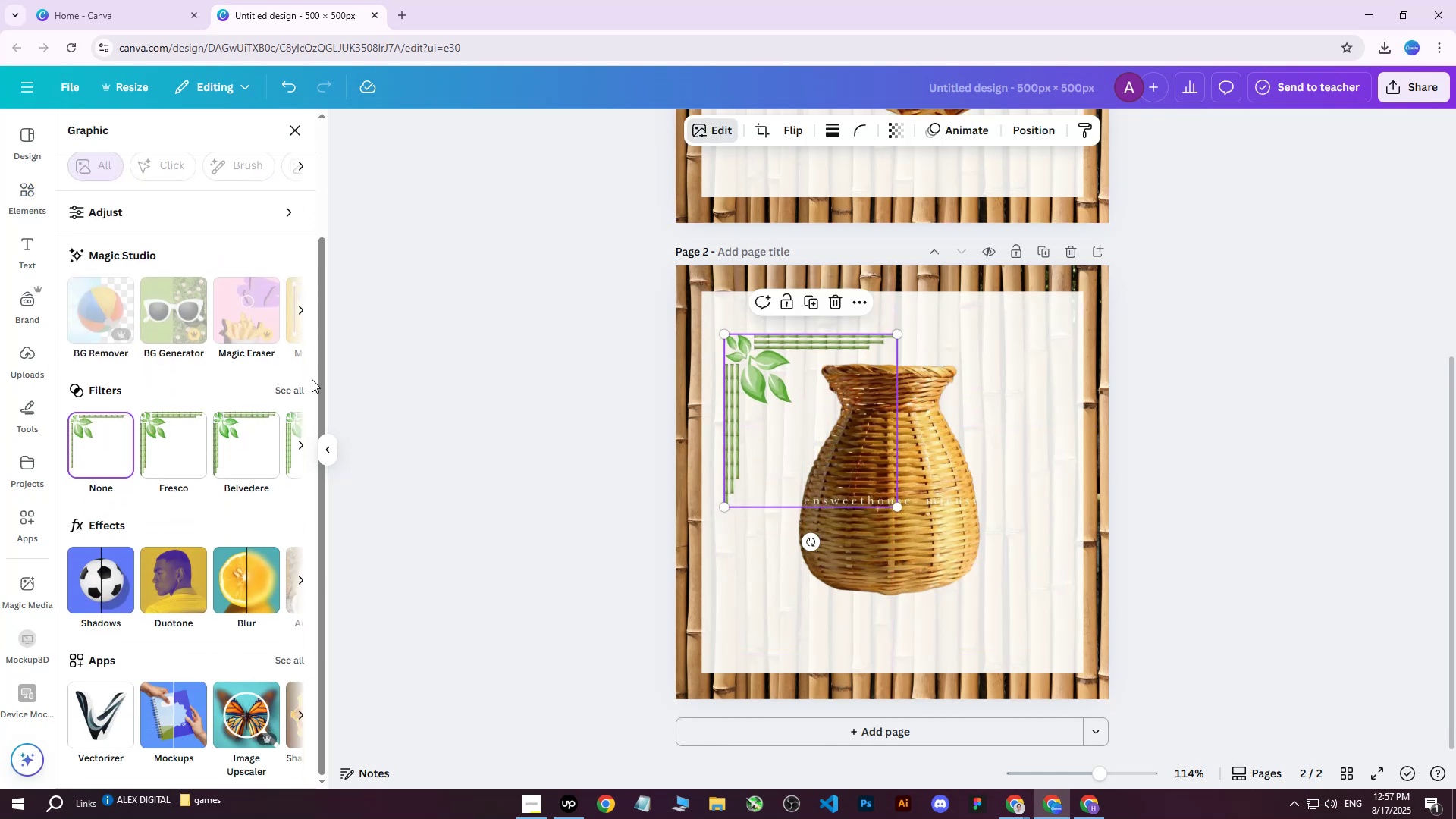 
left_click([303, 388])
 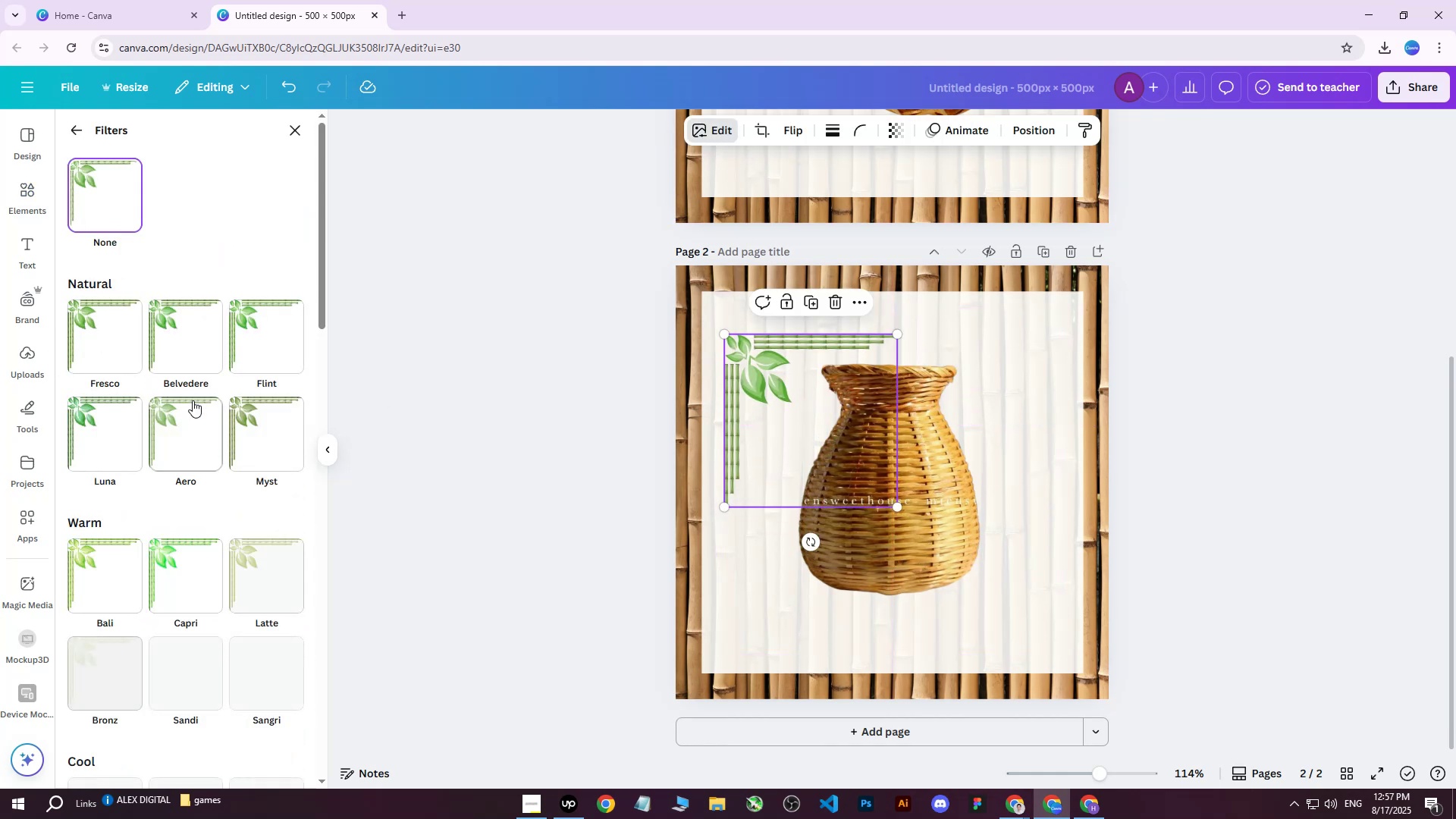 
scroll: coordinate [185, 400], scroll_direction: down, amount: 3.0
 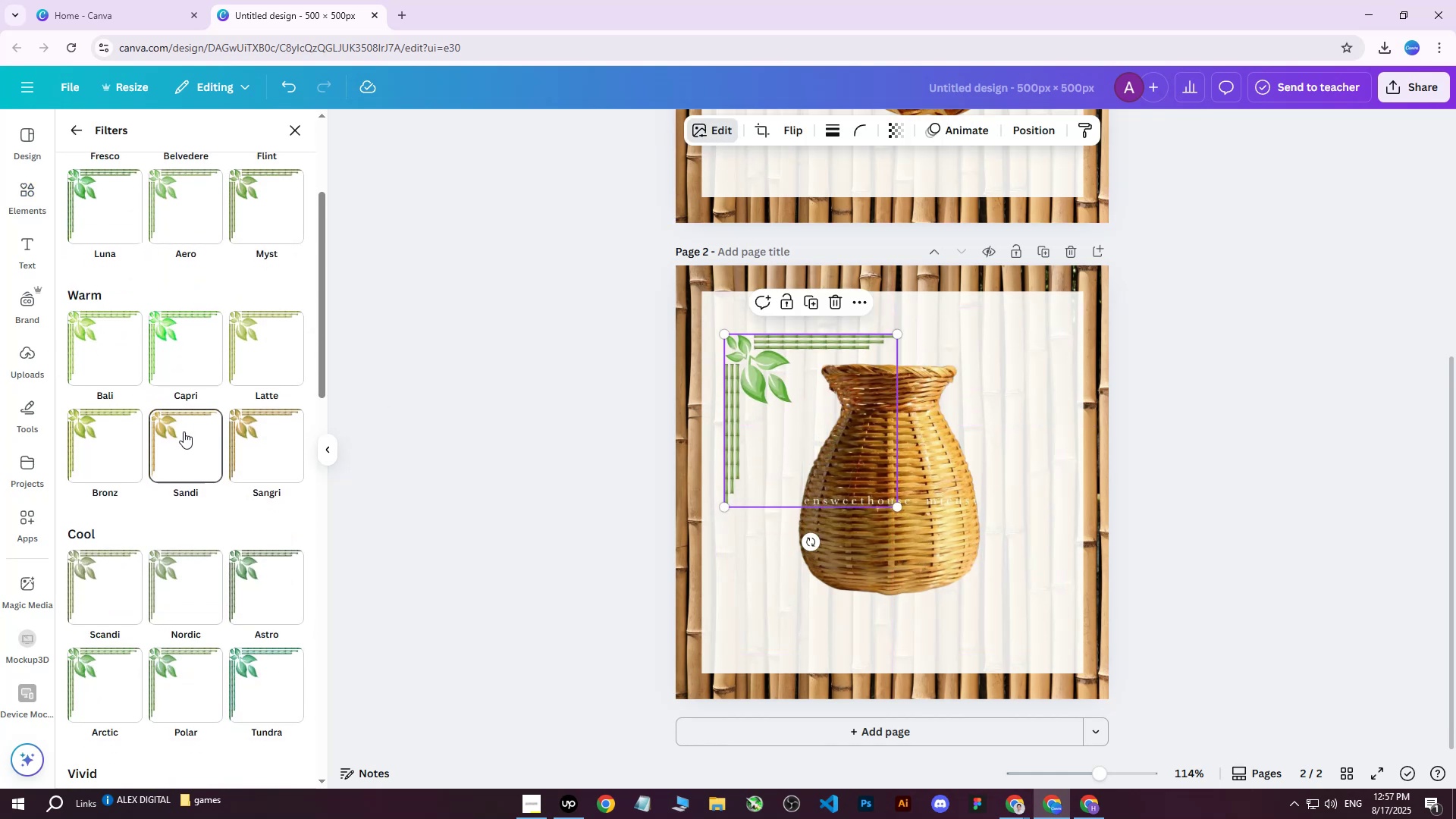 
left_click([184, 432])
 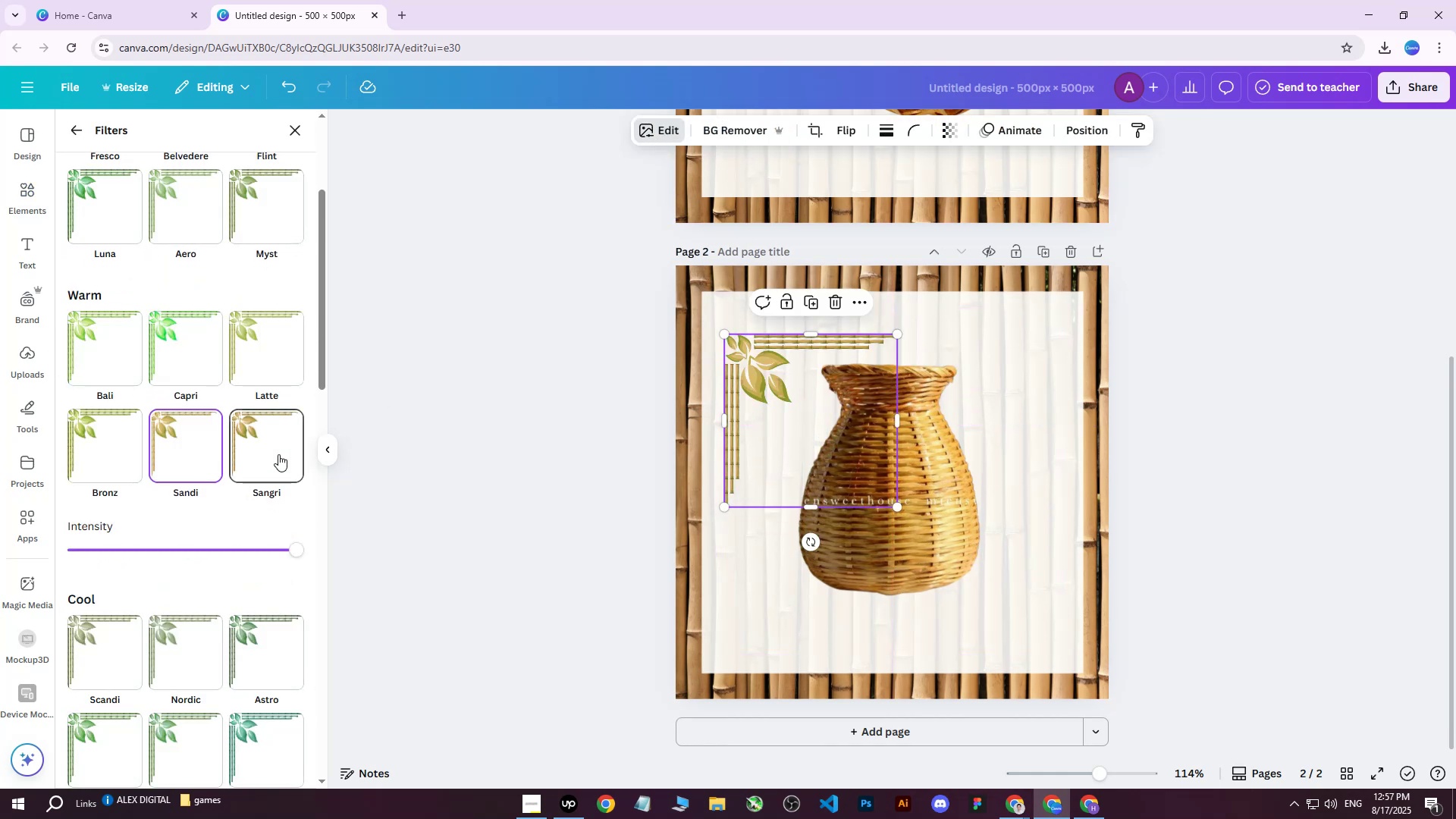 
left_click([278, 454])
 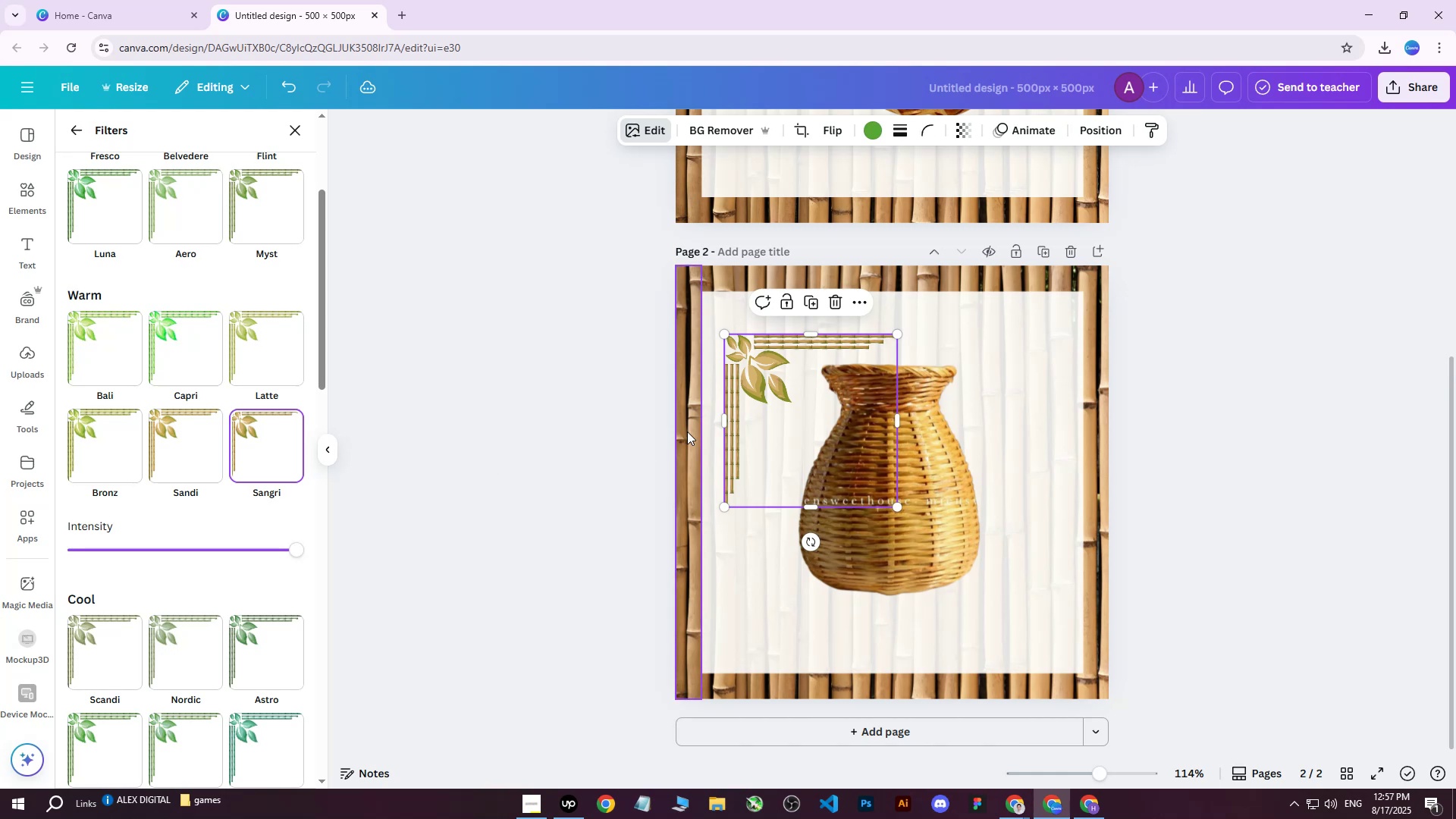 
left_click([302, 131])
 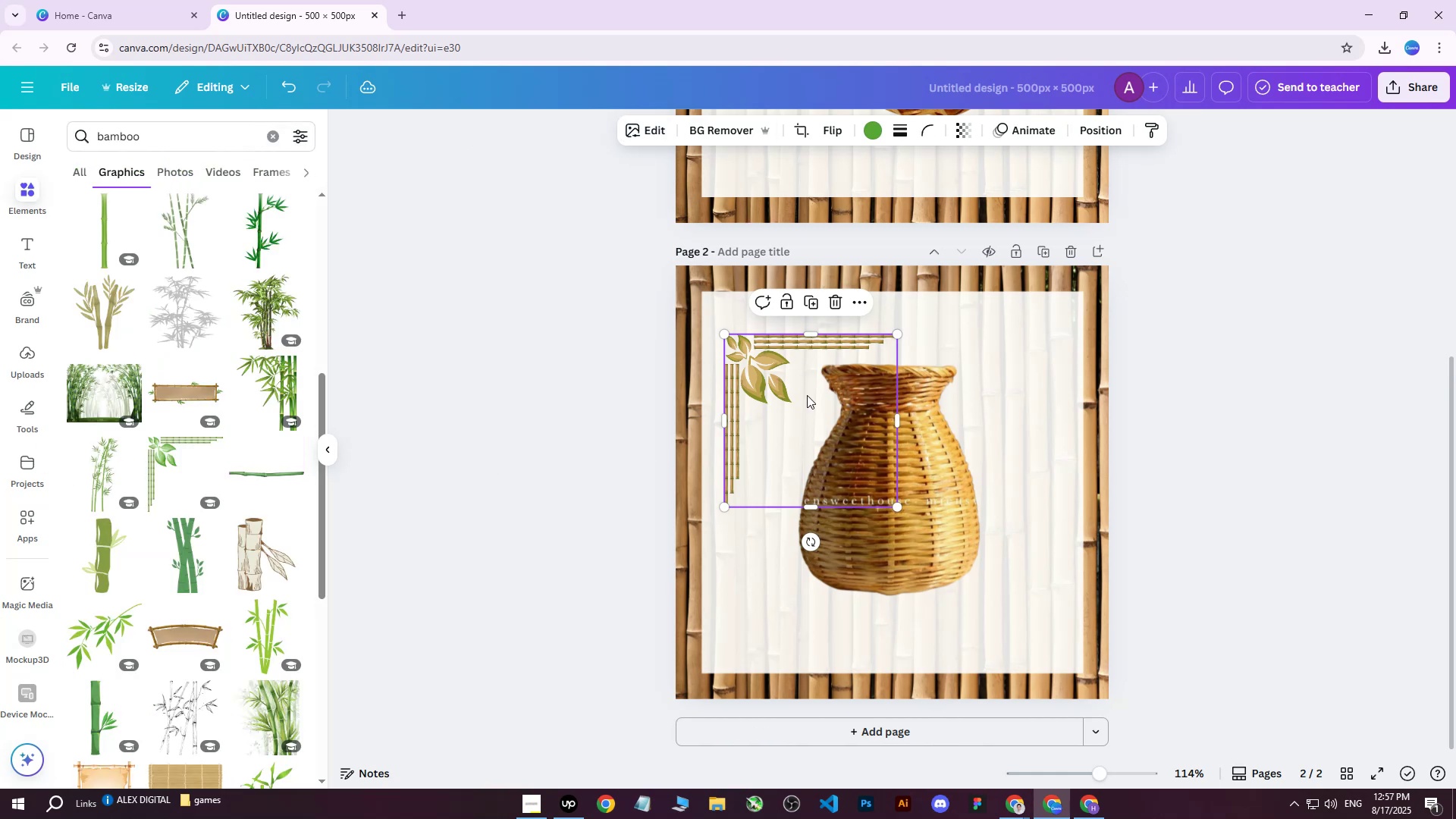 
key(Delete)
 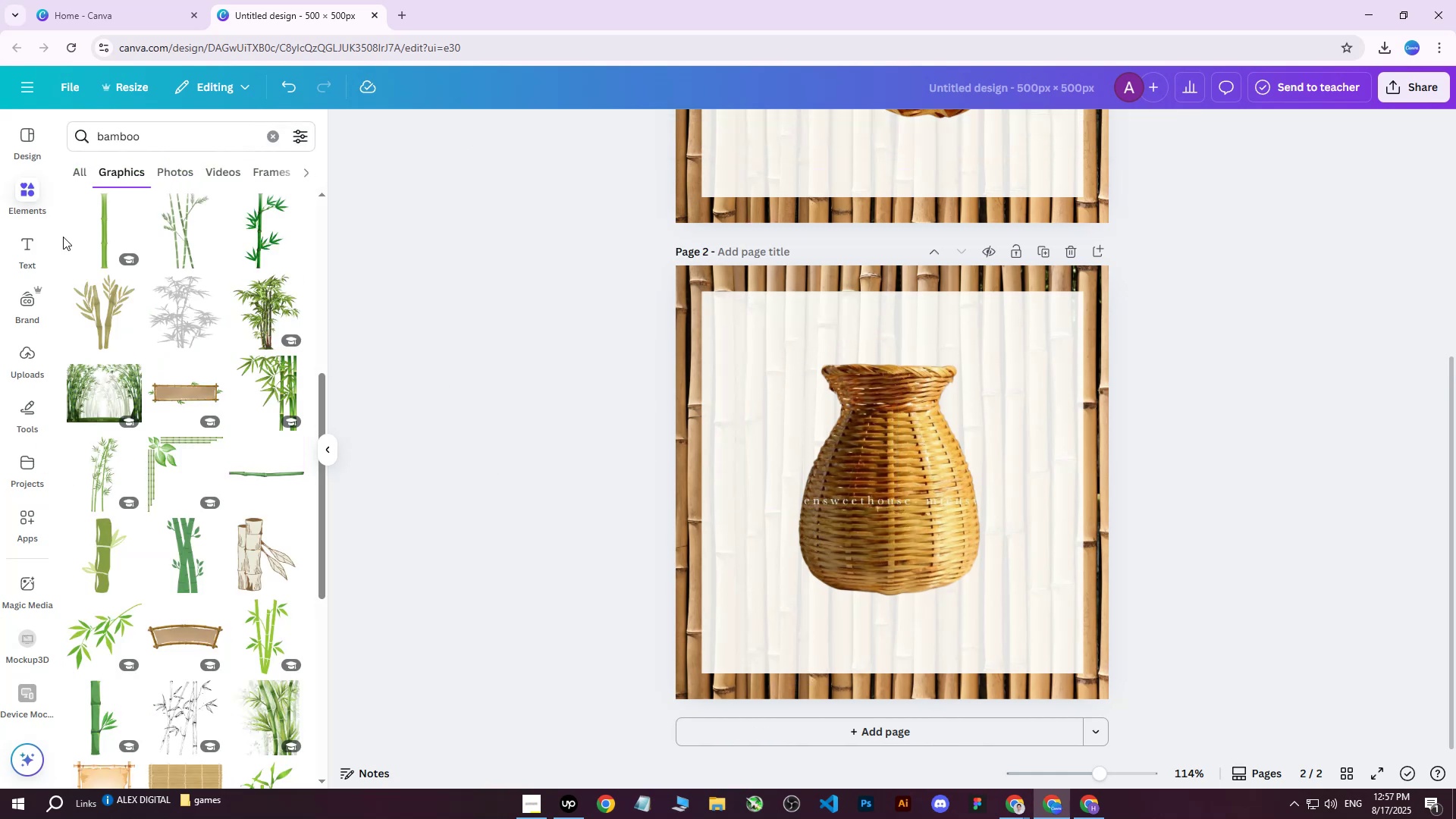 
scroll: coordinate [203, 381], scroll_direction: down, amount: 5.0
 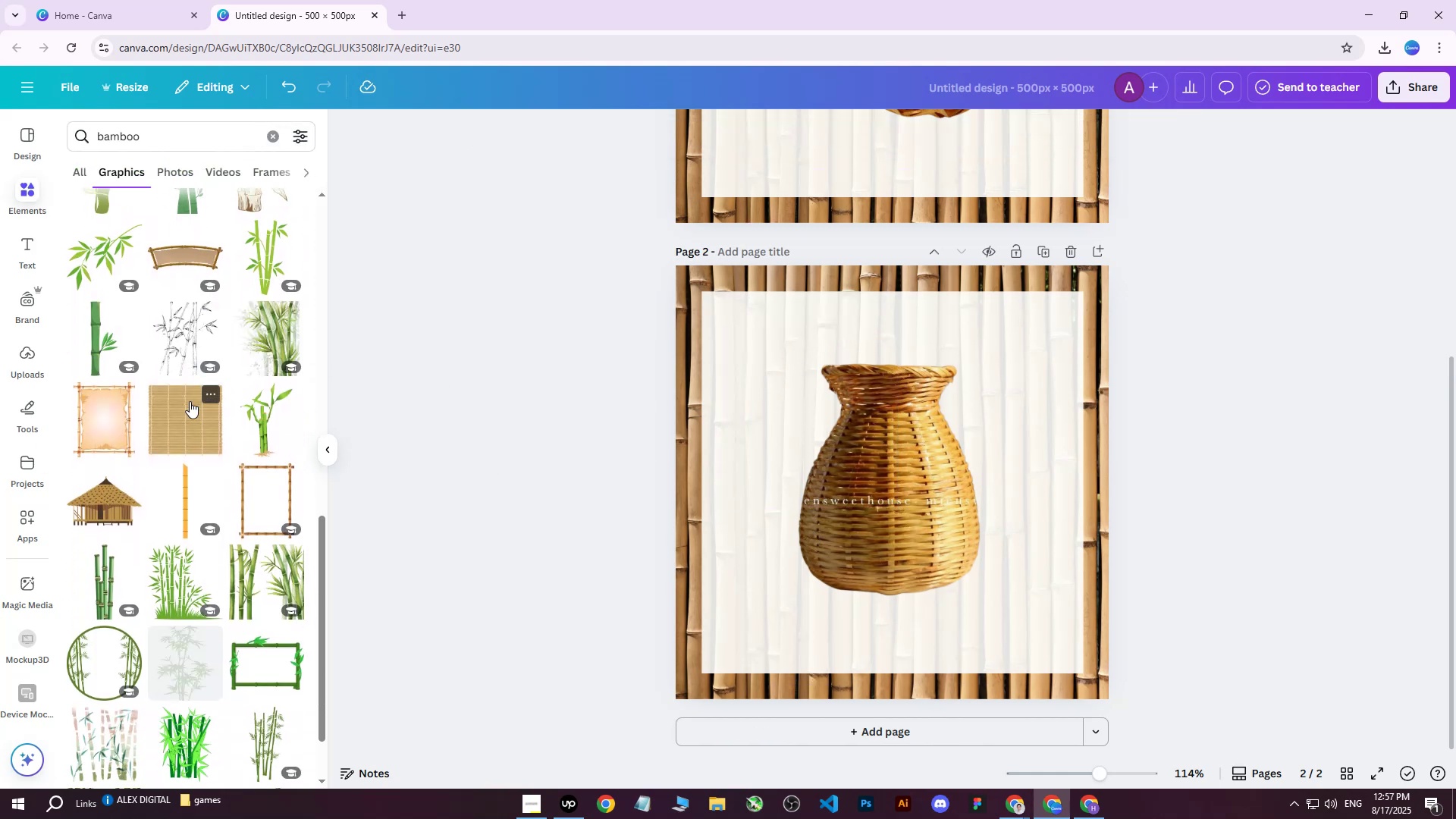 
left_click([104, 422])
 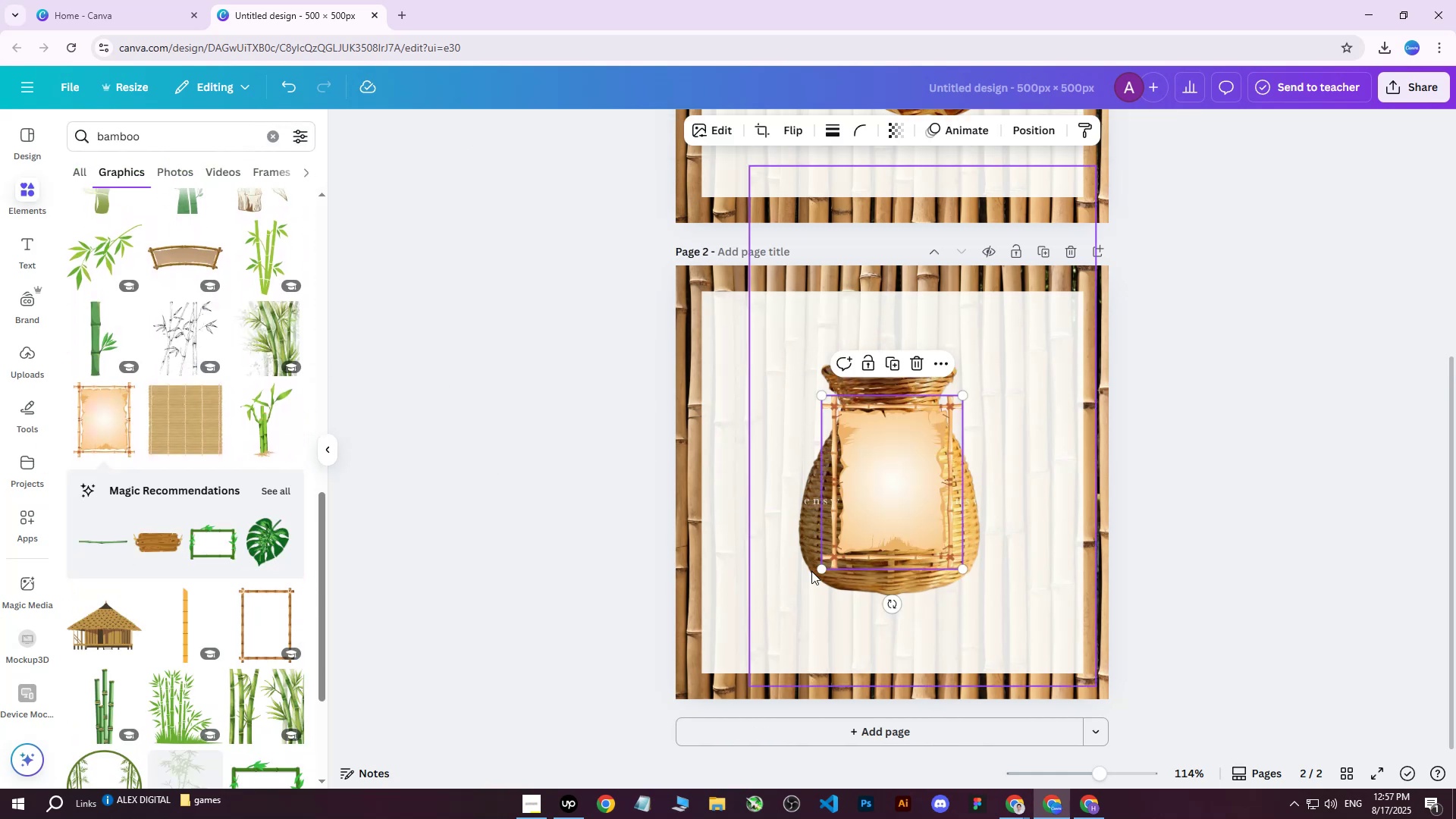 
left_click_drag(start_coordinate=[822, 564], to_coordinate=[663, 679])
 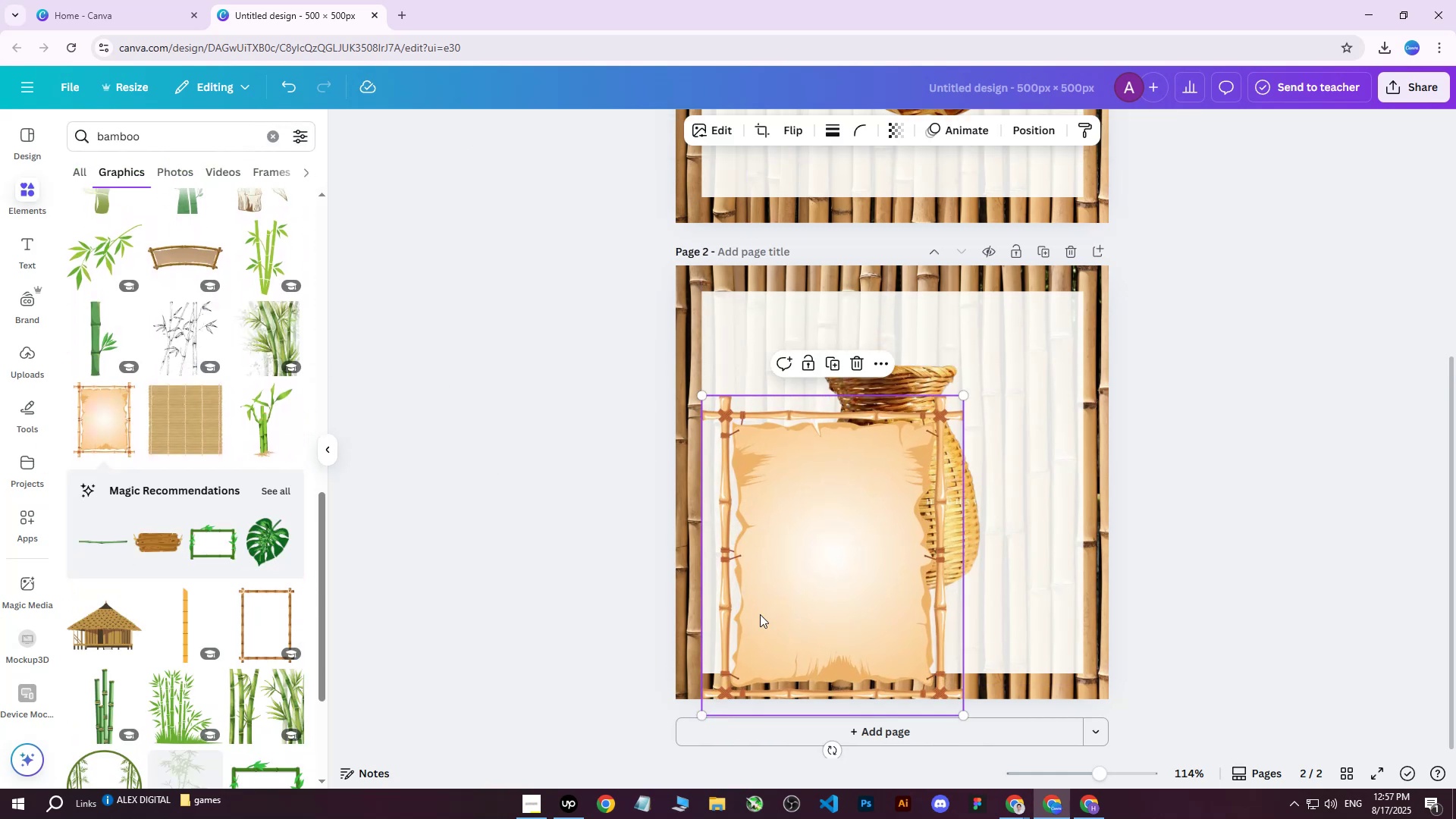 
left_click_drag(start_coordinate=[806, 582], to_coordinate=[863, 502])
 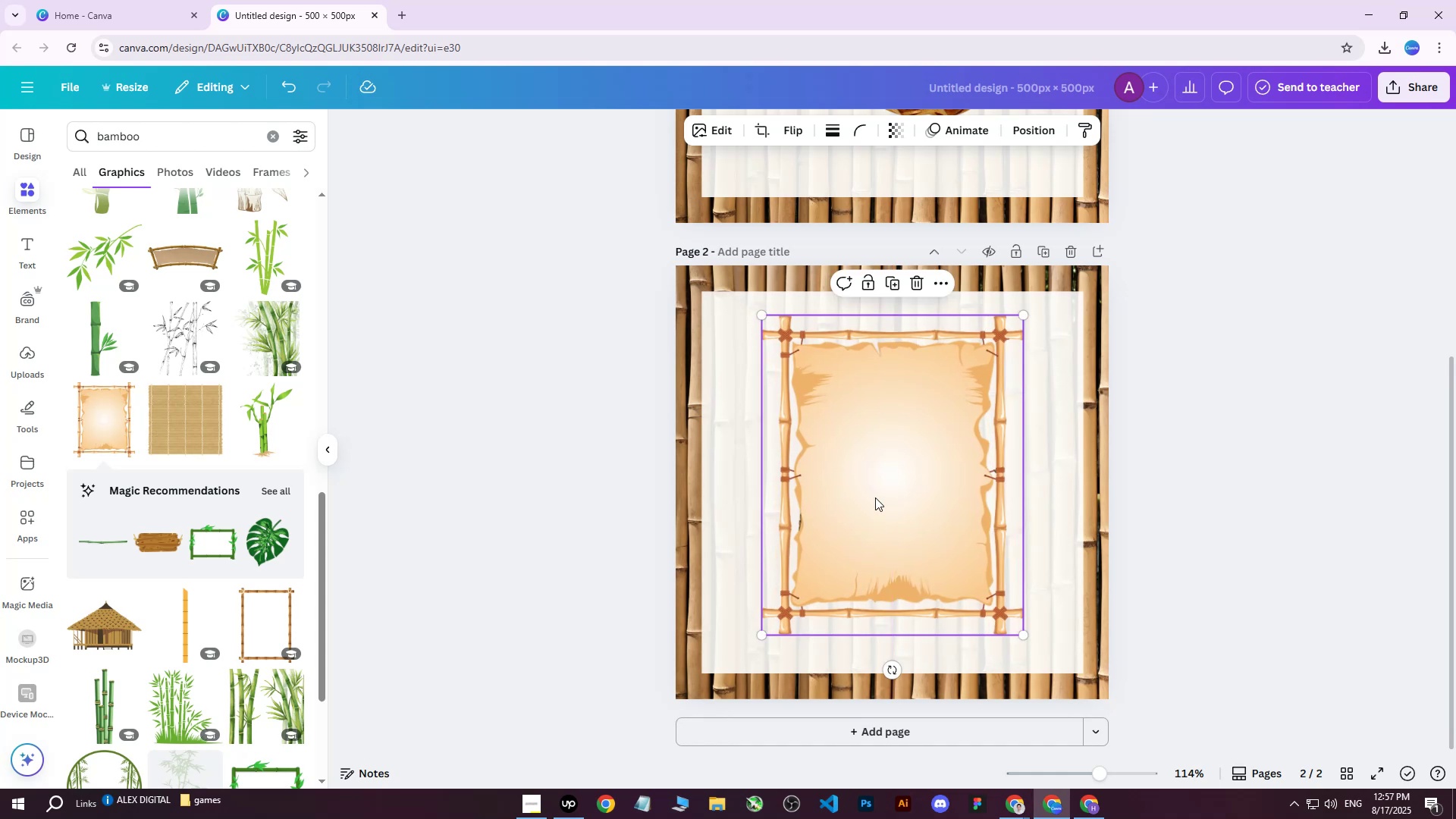 
left_click_drag(start_coordinate=[875, 497], to_coordinate=[874, 503])
 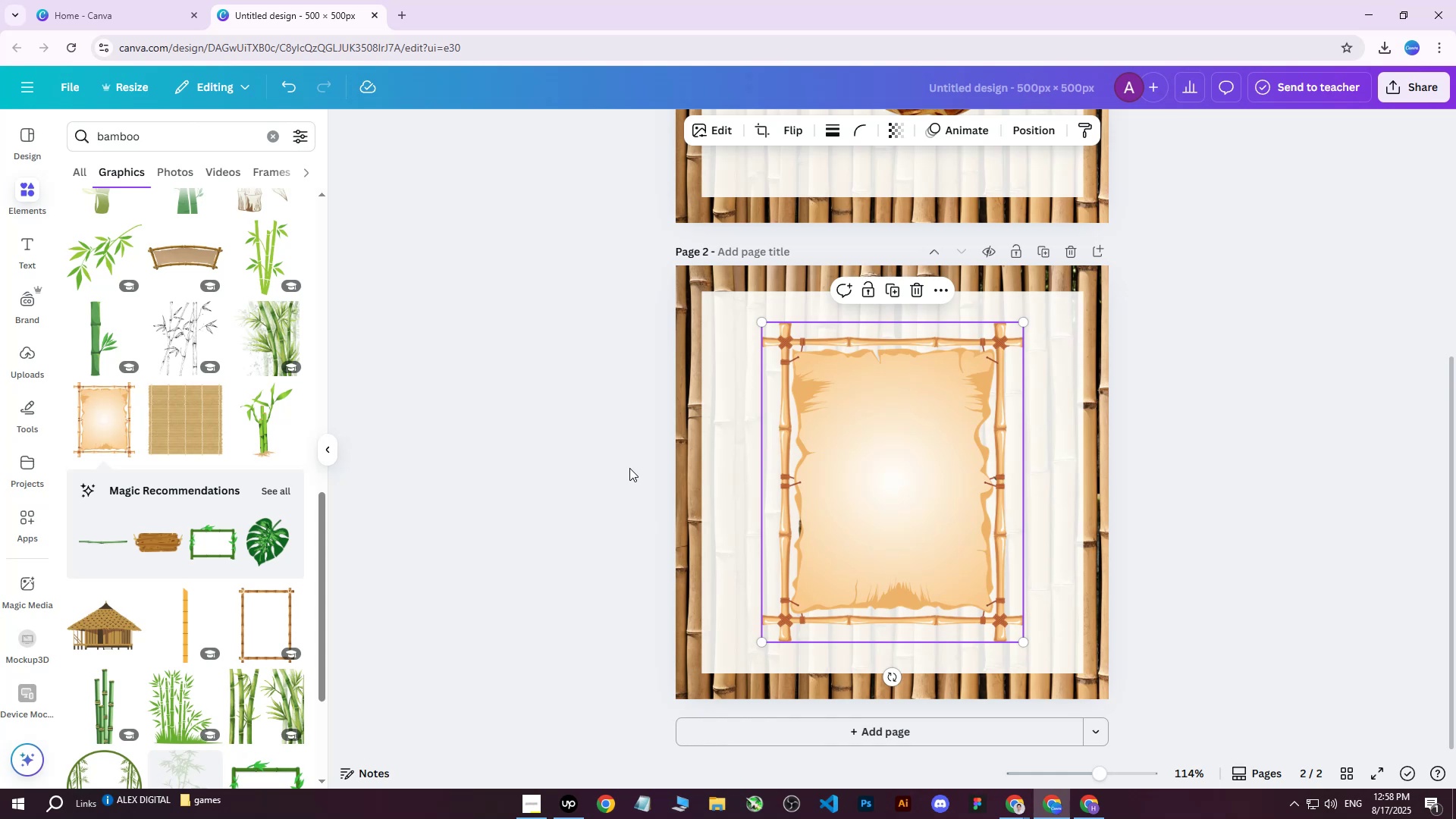 
wait(21.37)
 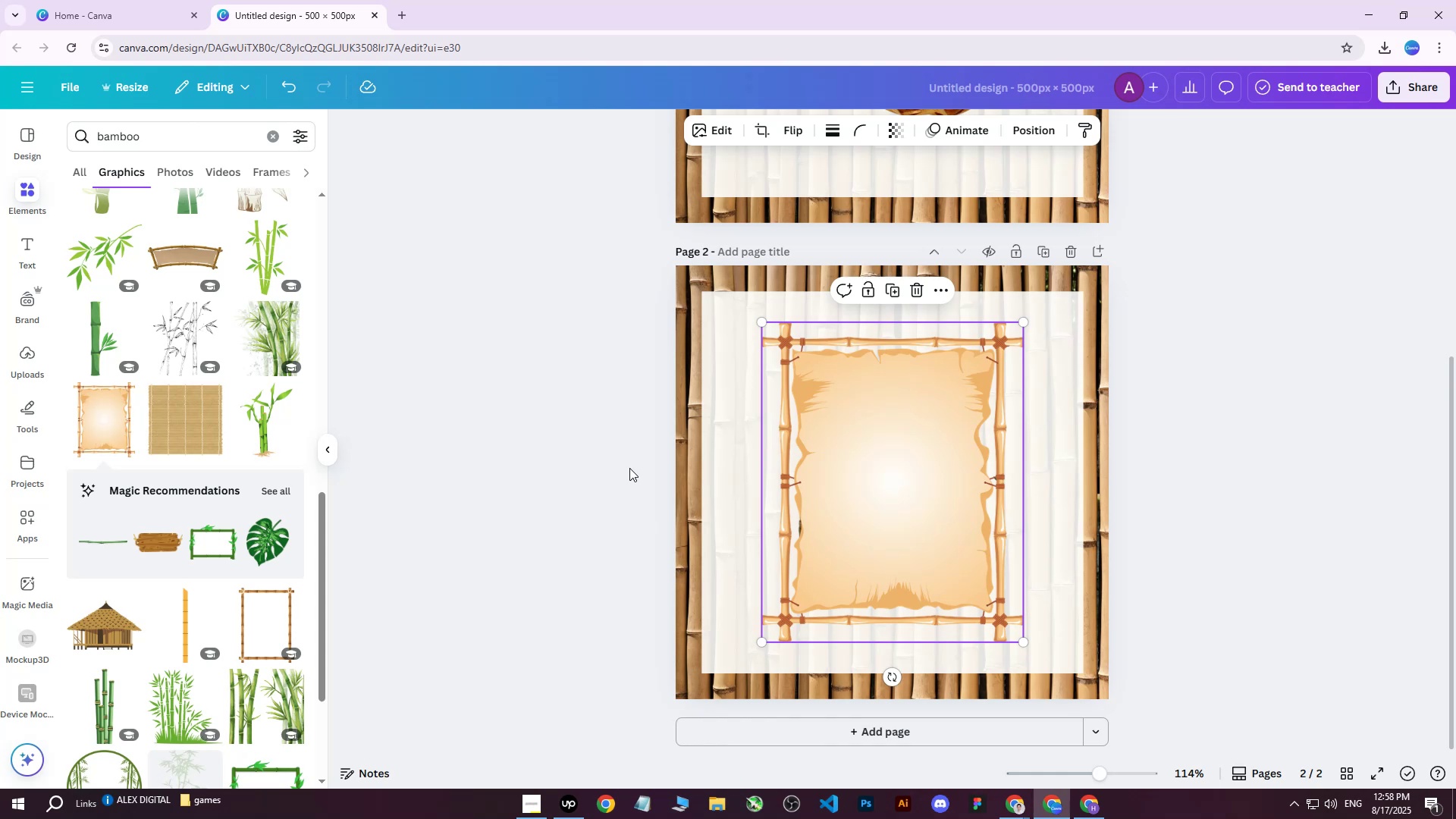 
left_click([1019, 131])
 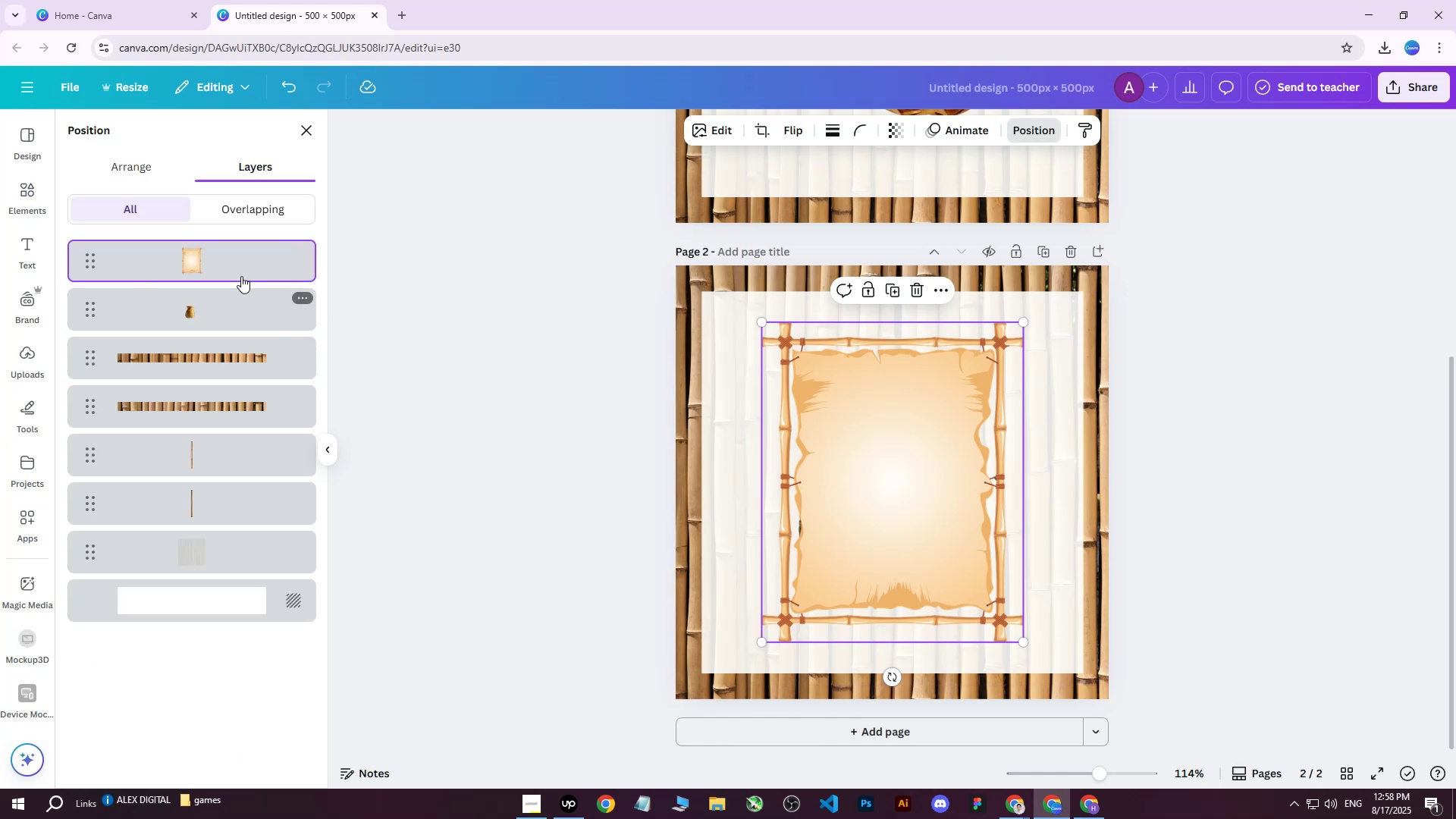 
left_click_drag(start_coordinate=[237, 271], to_coordinate=[236, 334])
 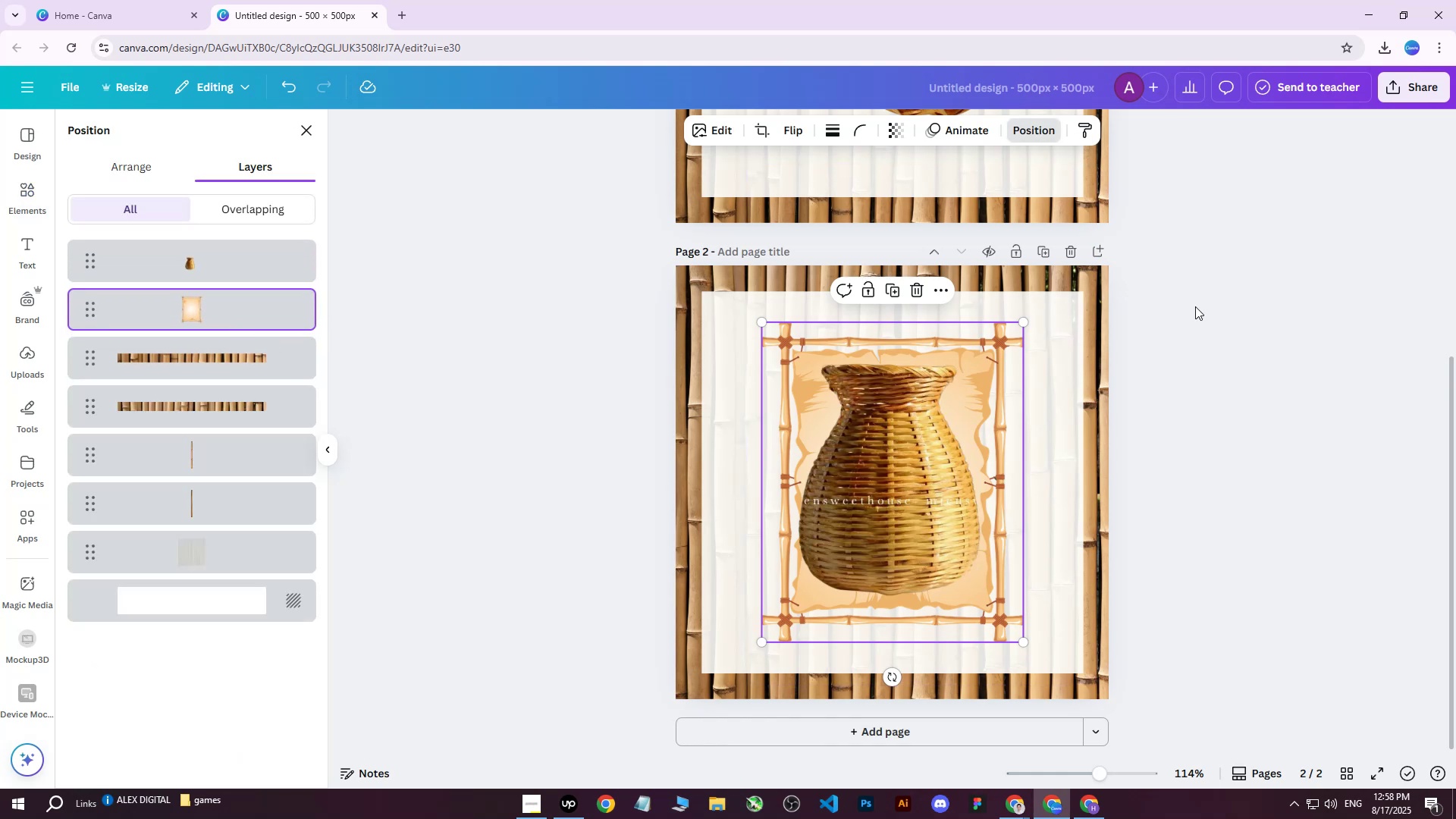 
double_click([1195, 306])
 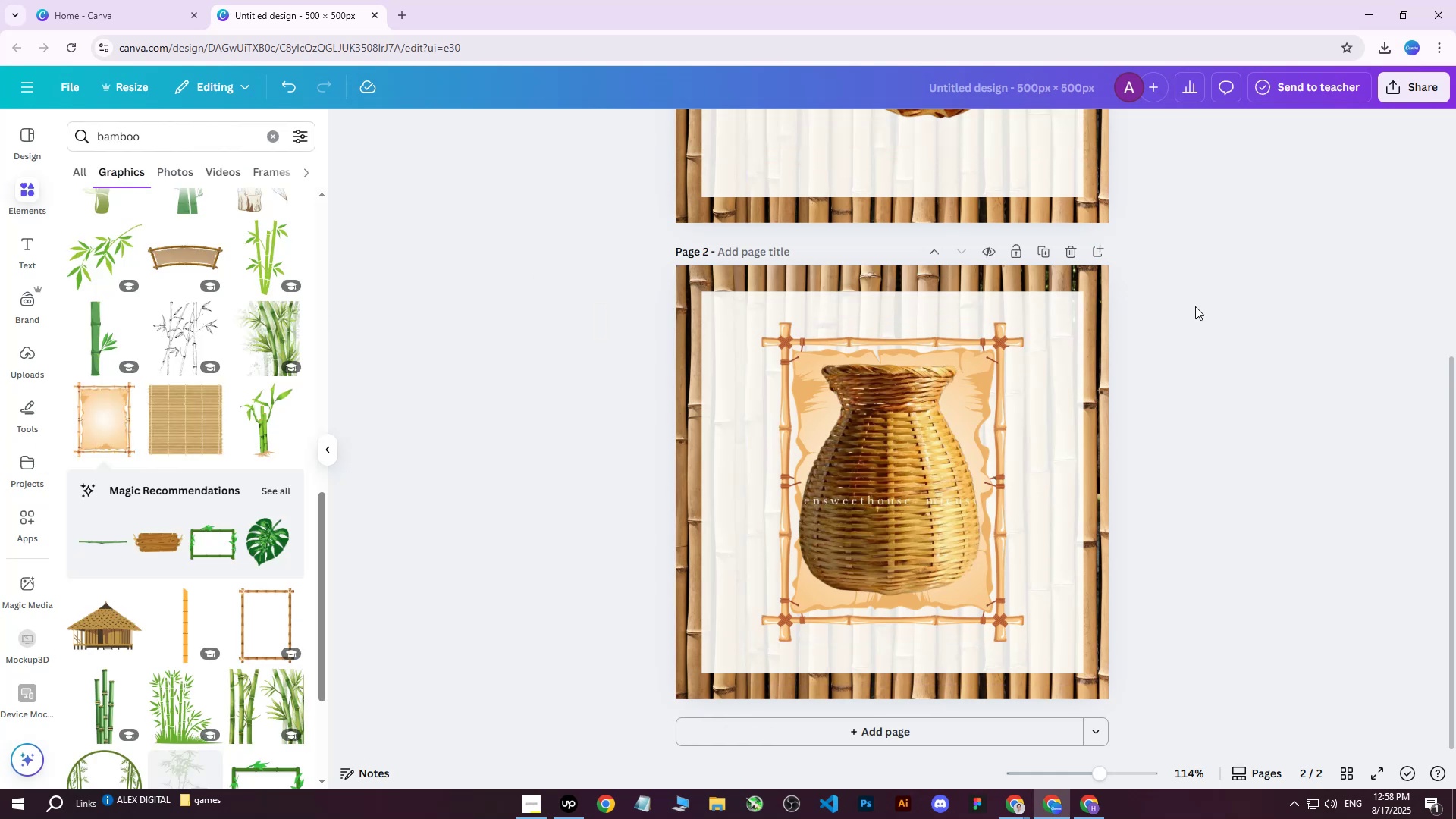 
triple_click([1195, 306])
 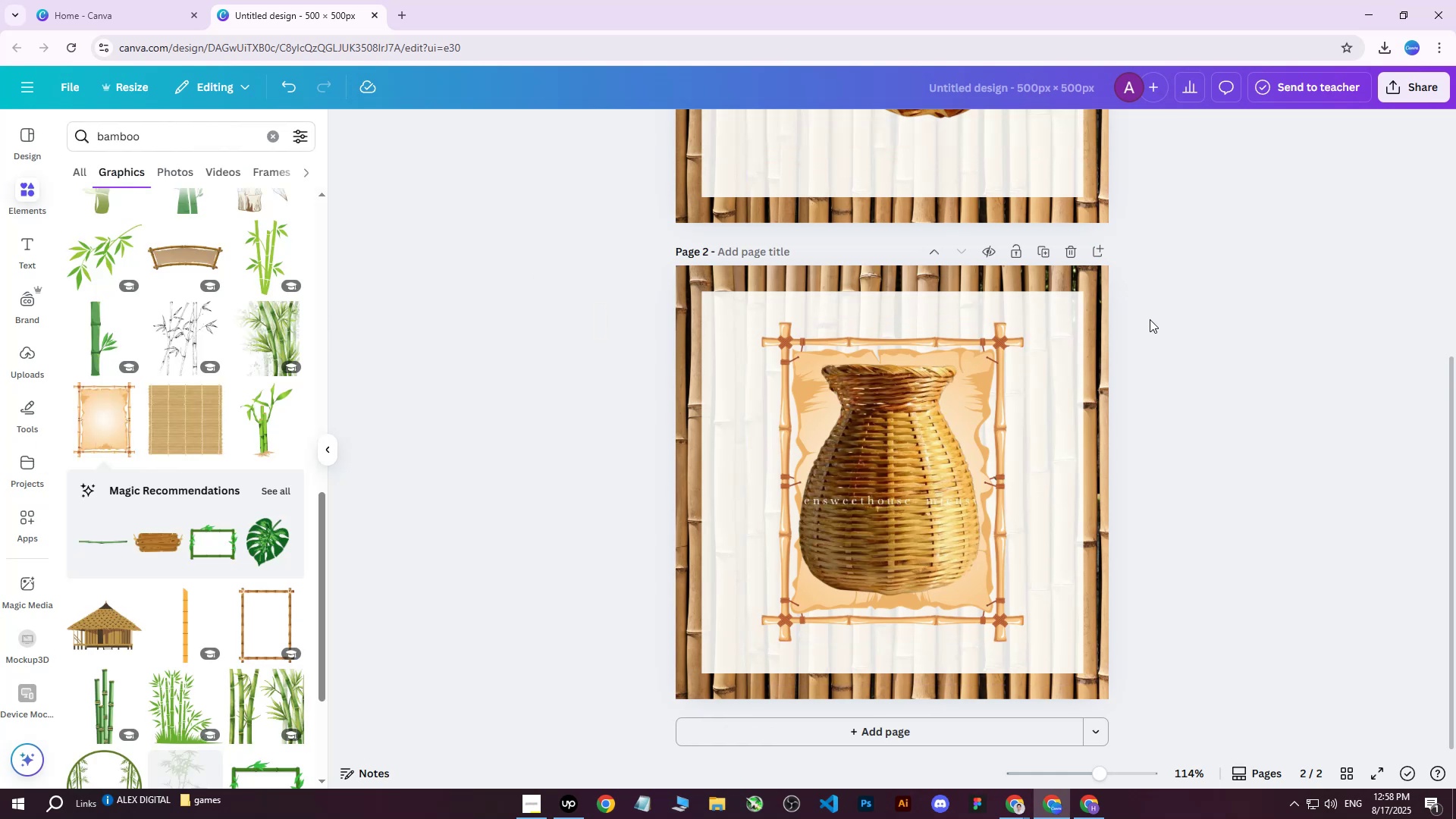 
scroll: coordinate [1150, 319], scroll_direction: up, amount: 4.0
 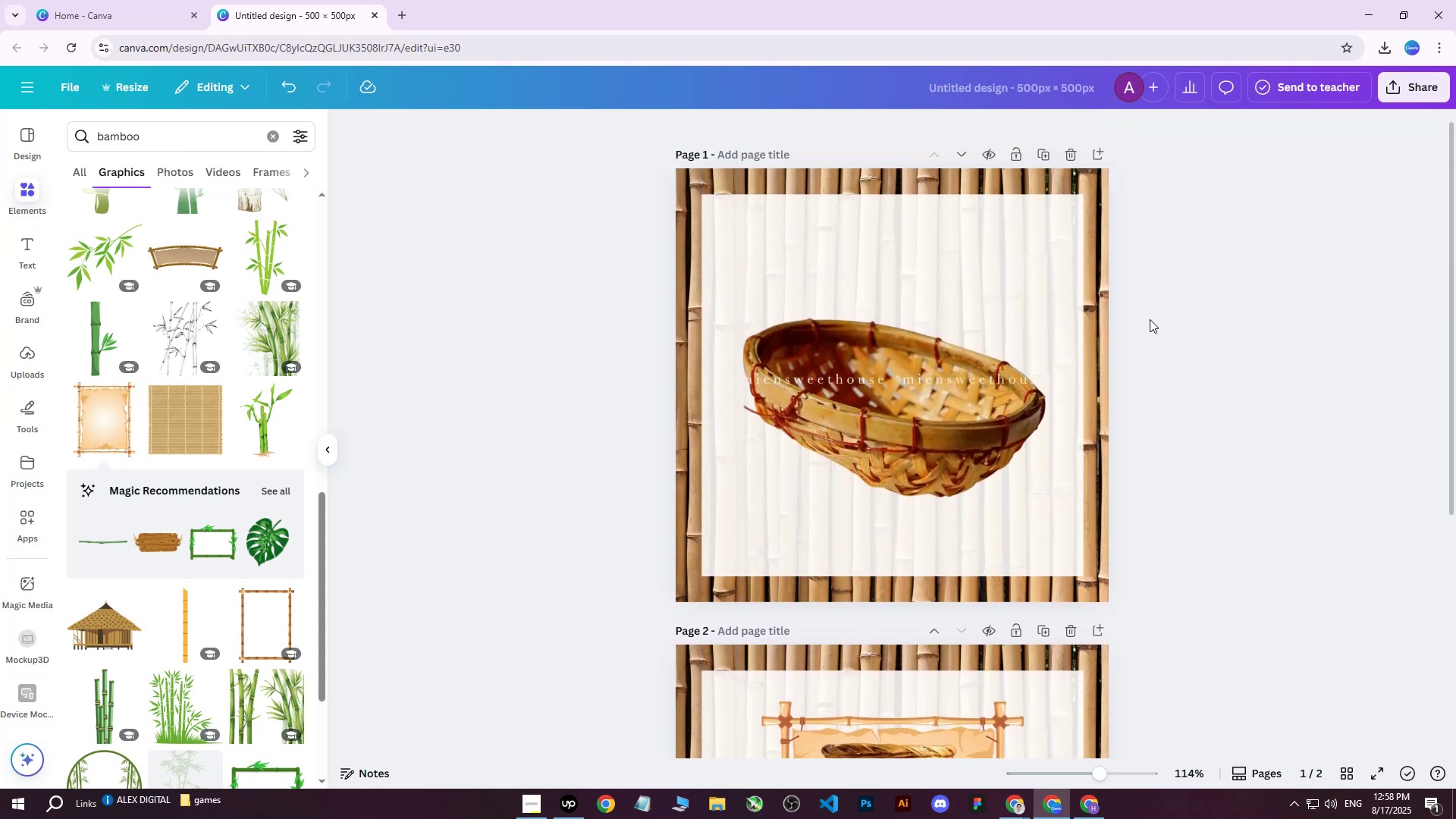 
scroll: coordinate [1150, 319], scroll_direction: down, amount: 2.0
 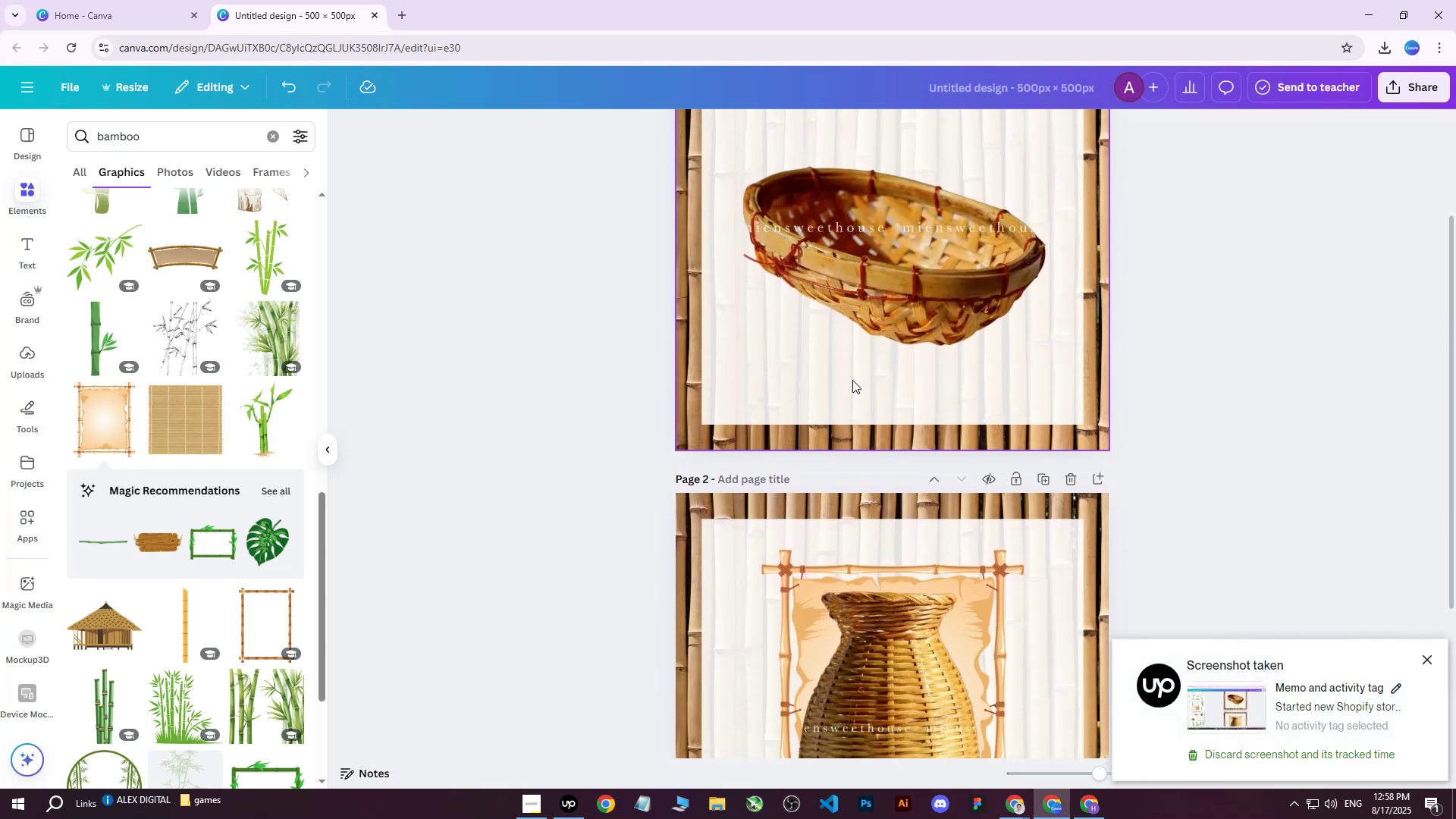 
left_click([785, 573])
 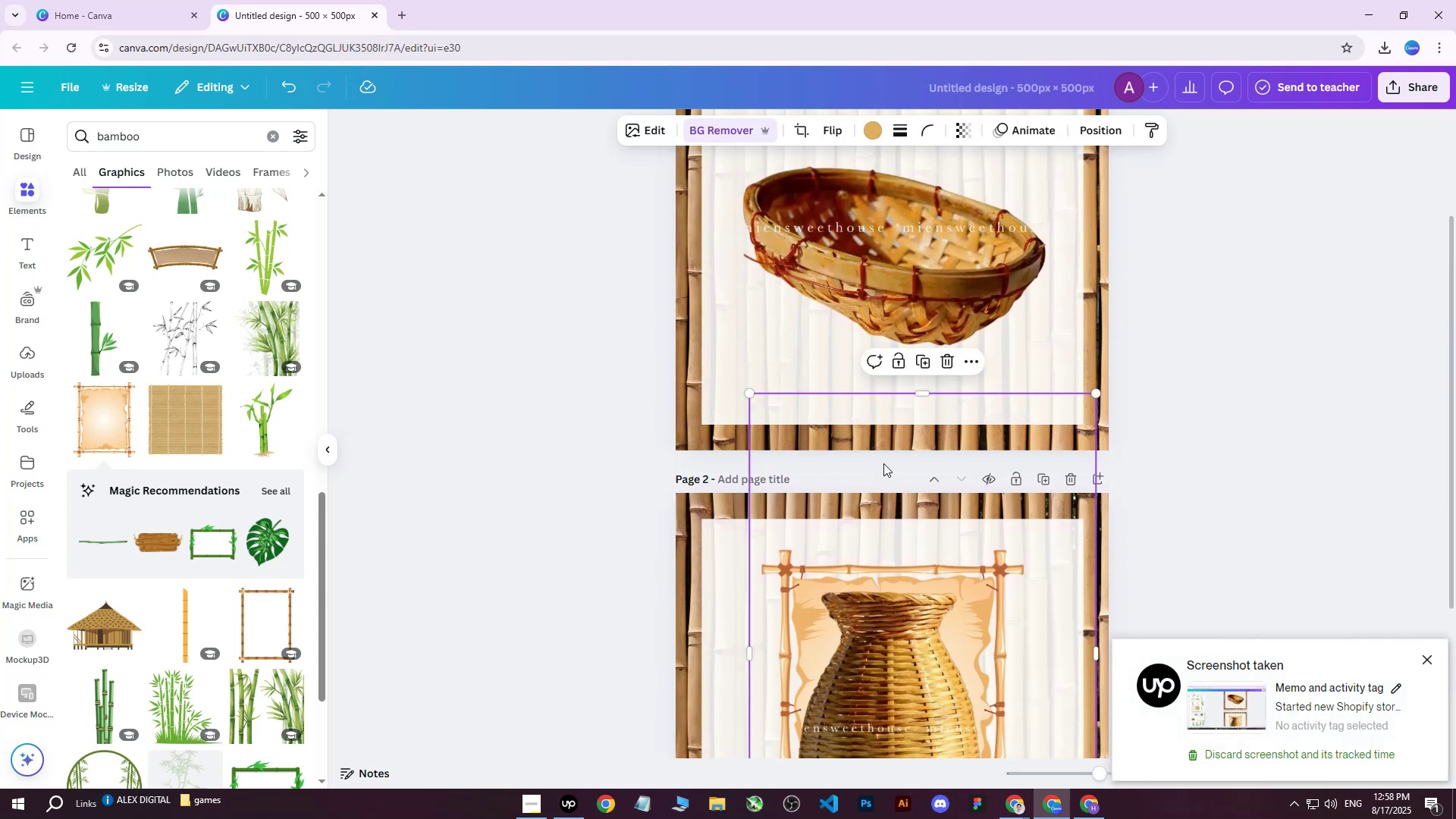 
scroll: coordinate [896, 455], scroll_direction: down, amount: 3.0
 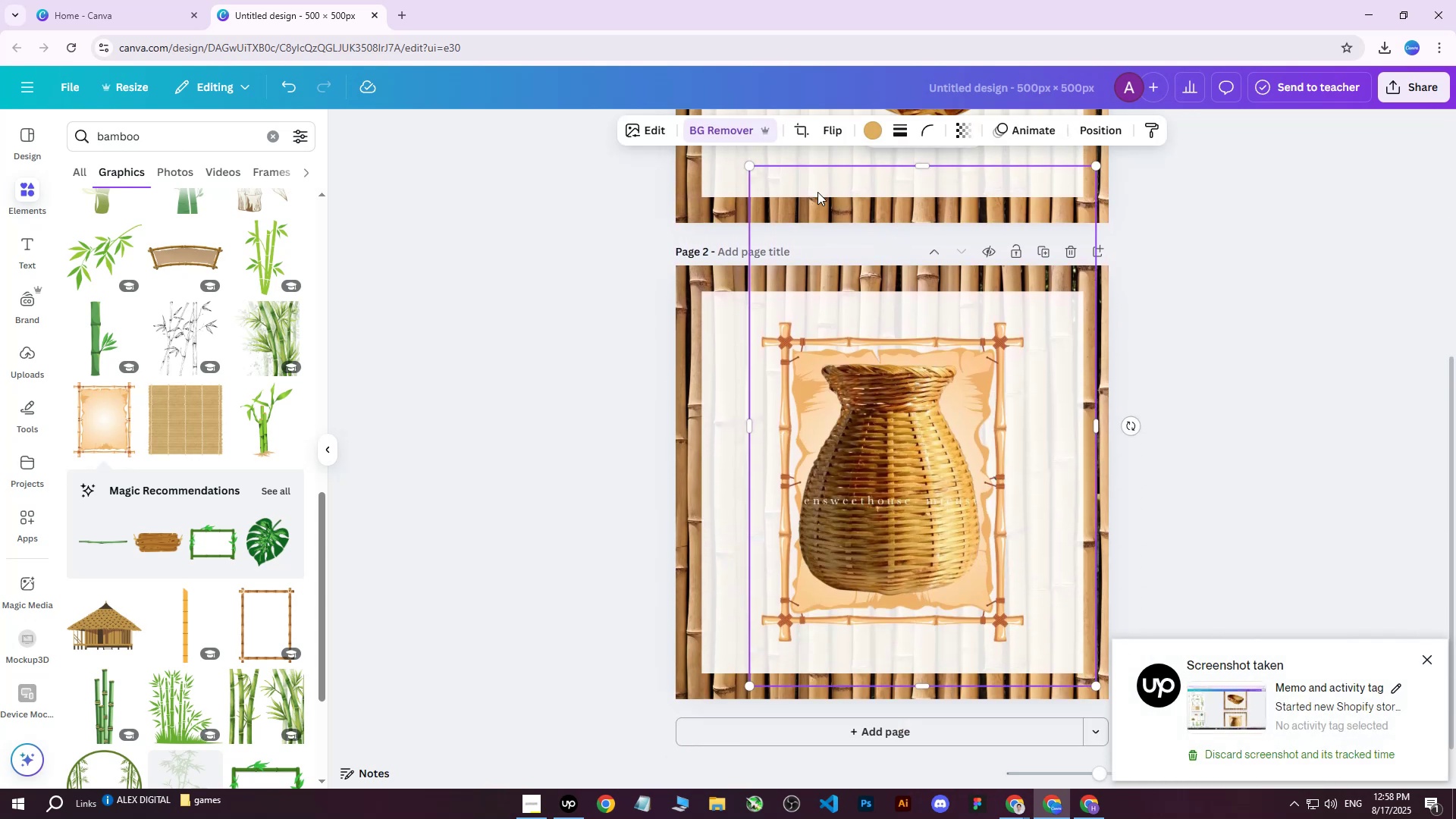 
left_click([875, 136])
 